 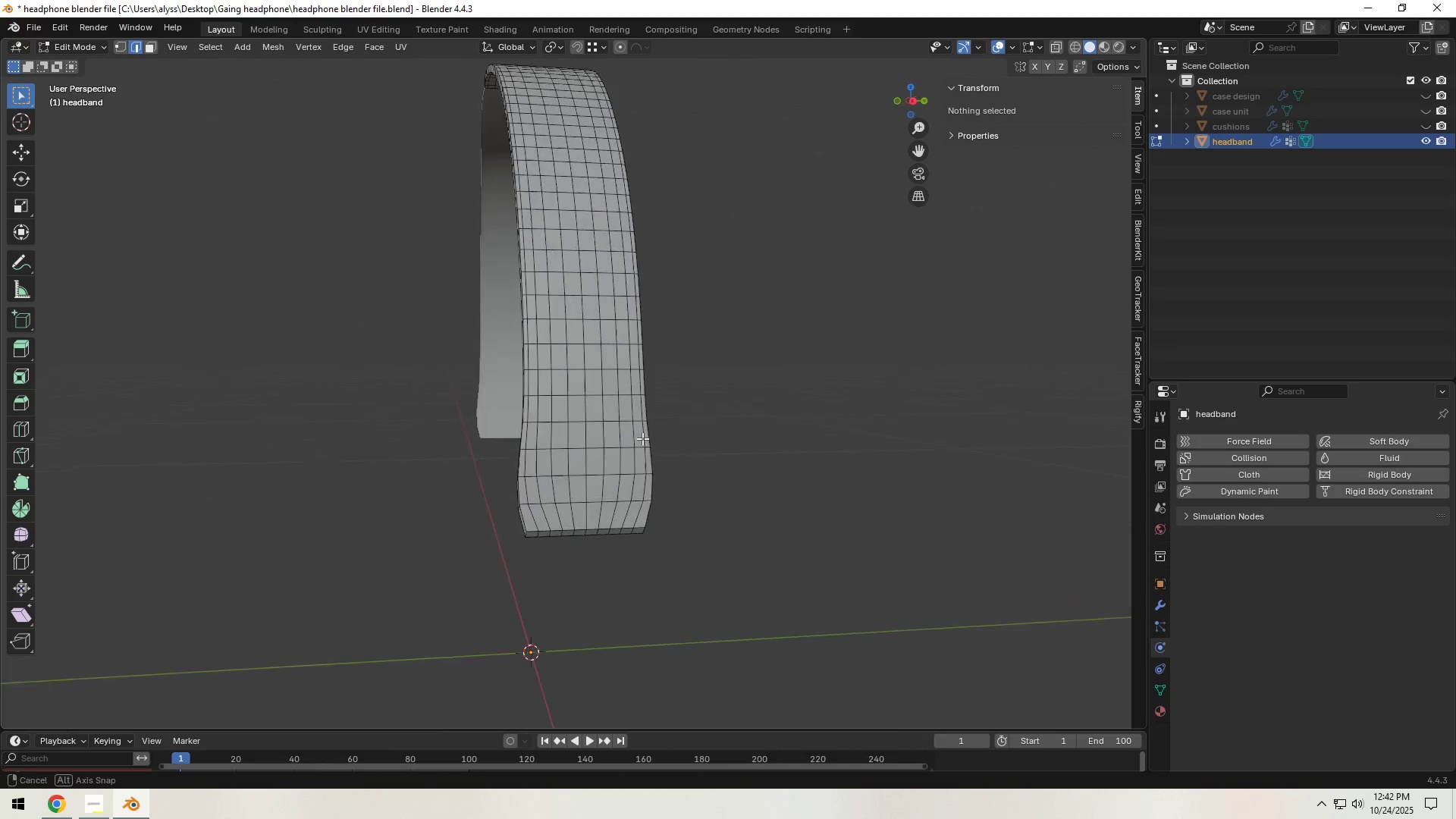 
hold_key(key=Backquote, duration=0.86)
 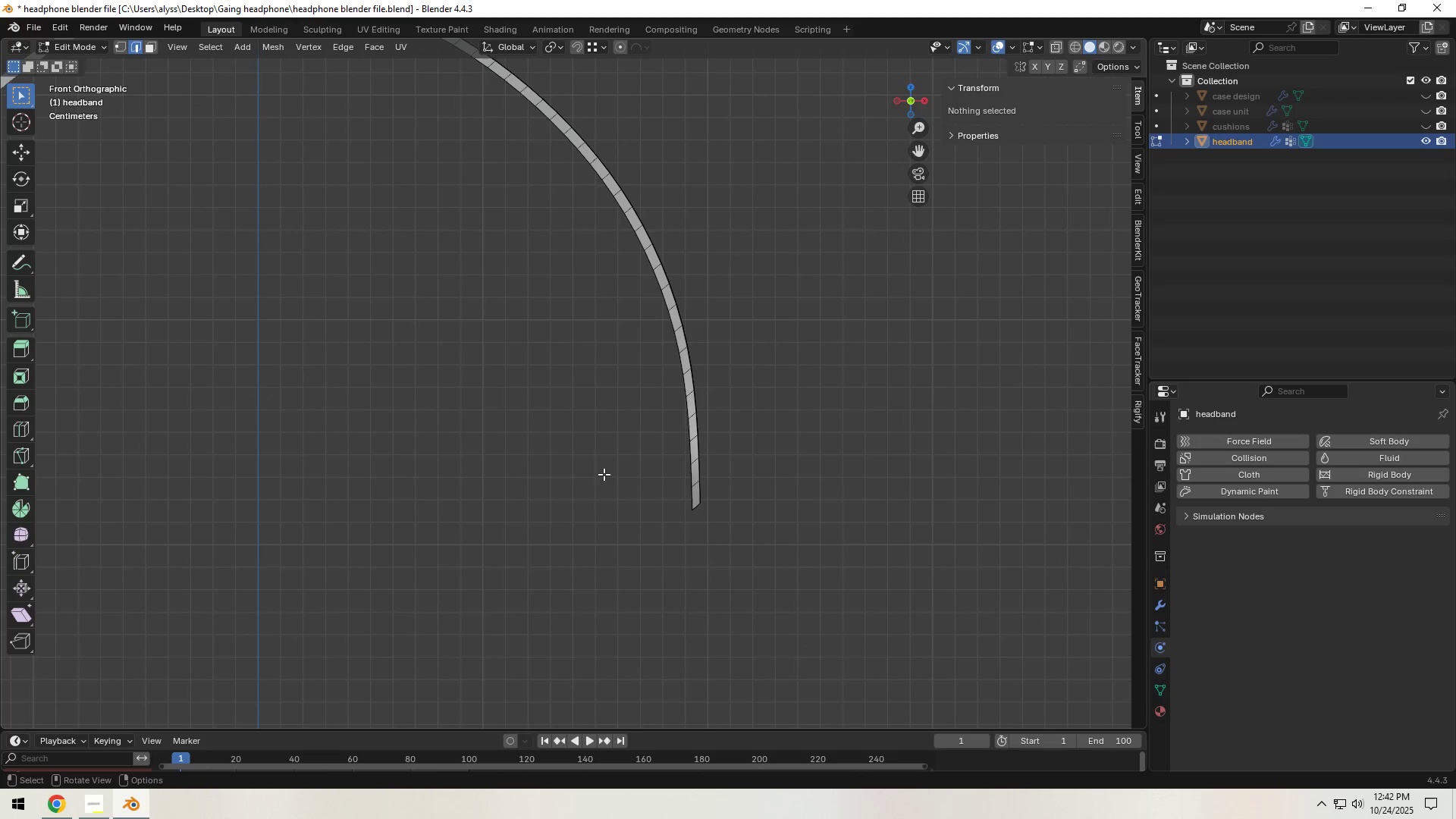 
key(Backquote)
 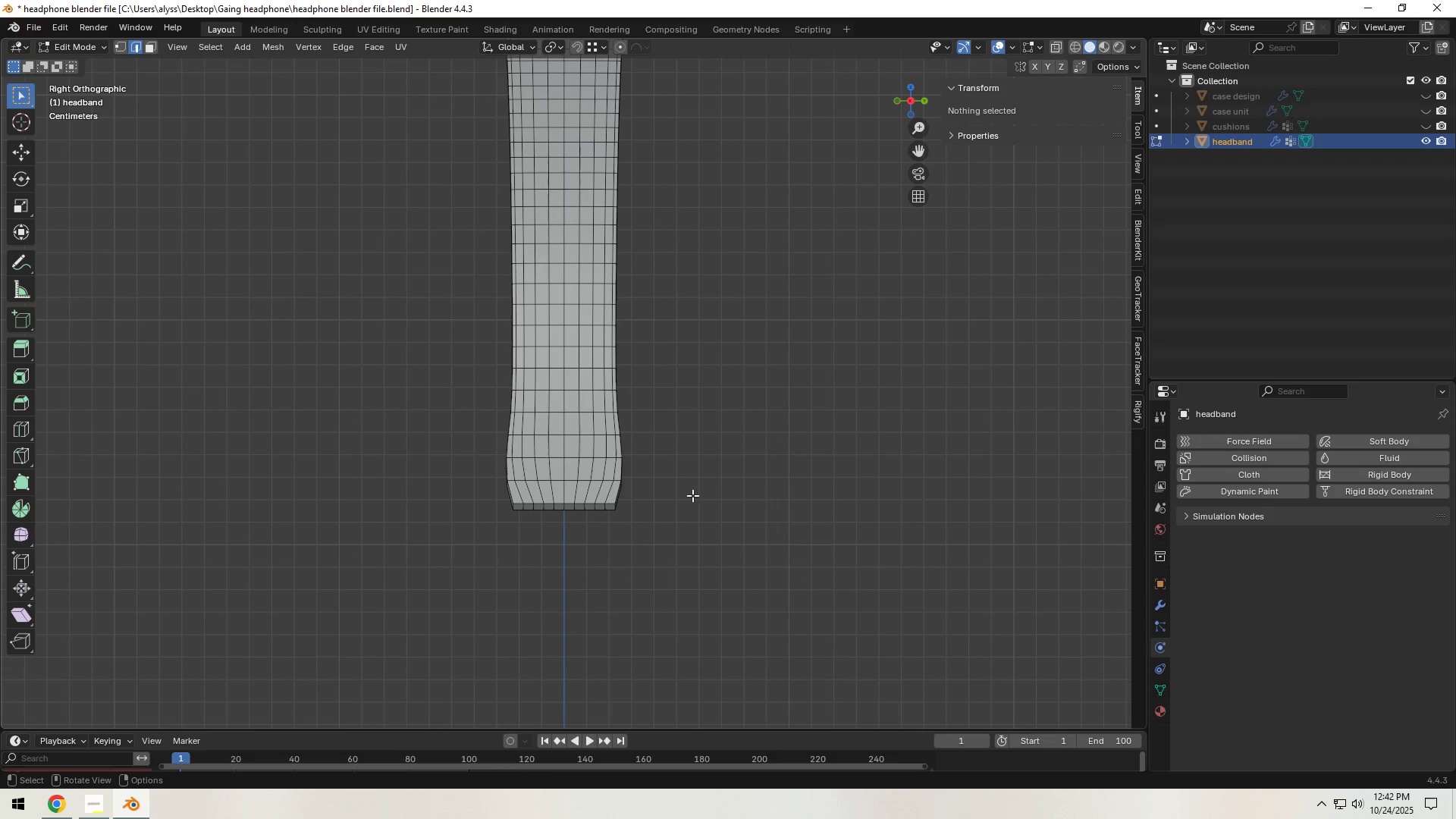 
hold_key(key=ShiftLeft, duration=0.34)
 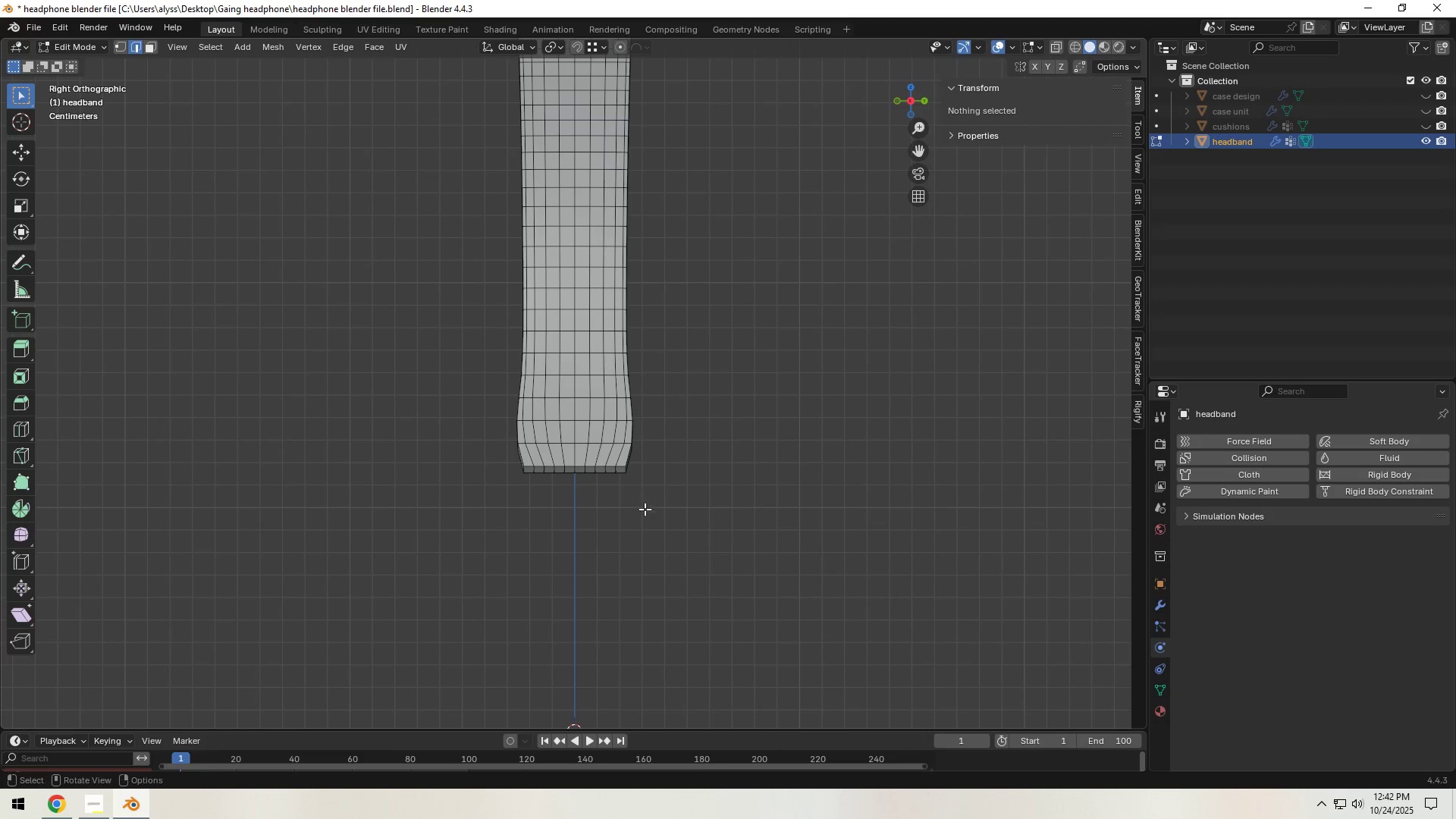 
scroll: coordinate [645, 513], scroll_direction: up, amount: 3.0
 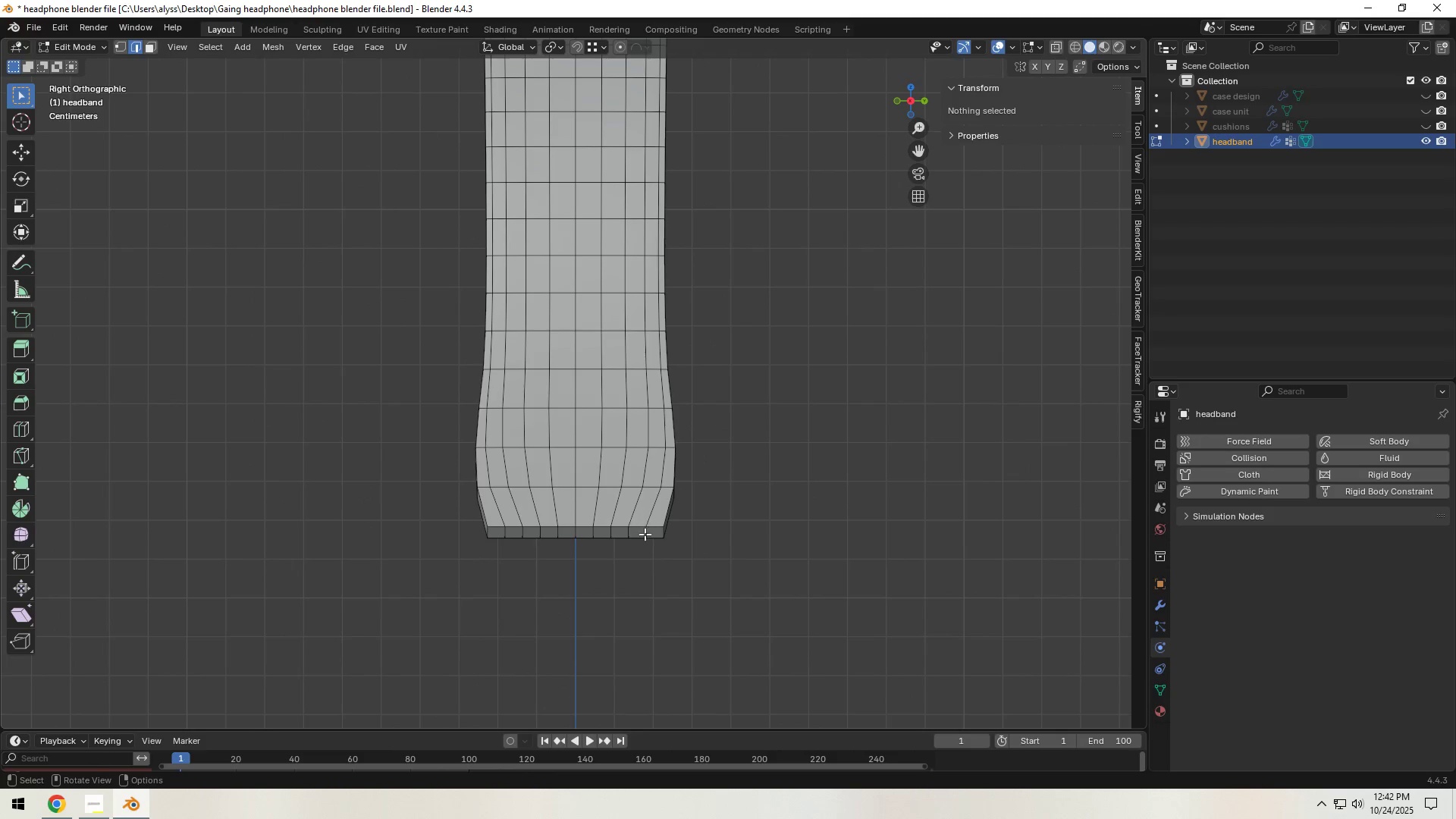 
hold_key(key=ShiftLeft, duration=0.36)
 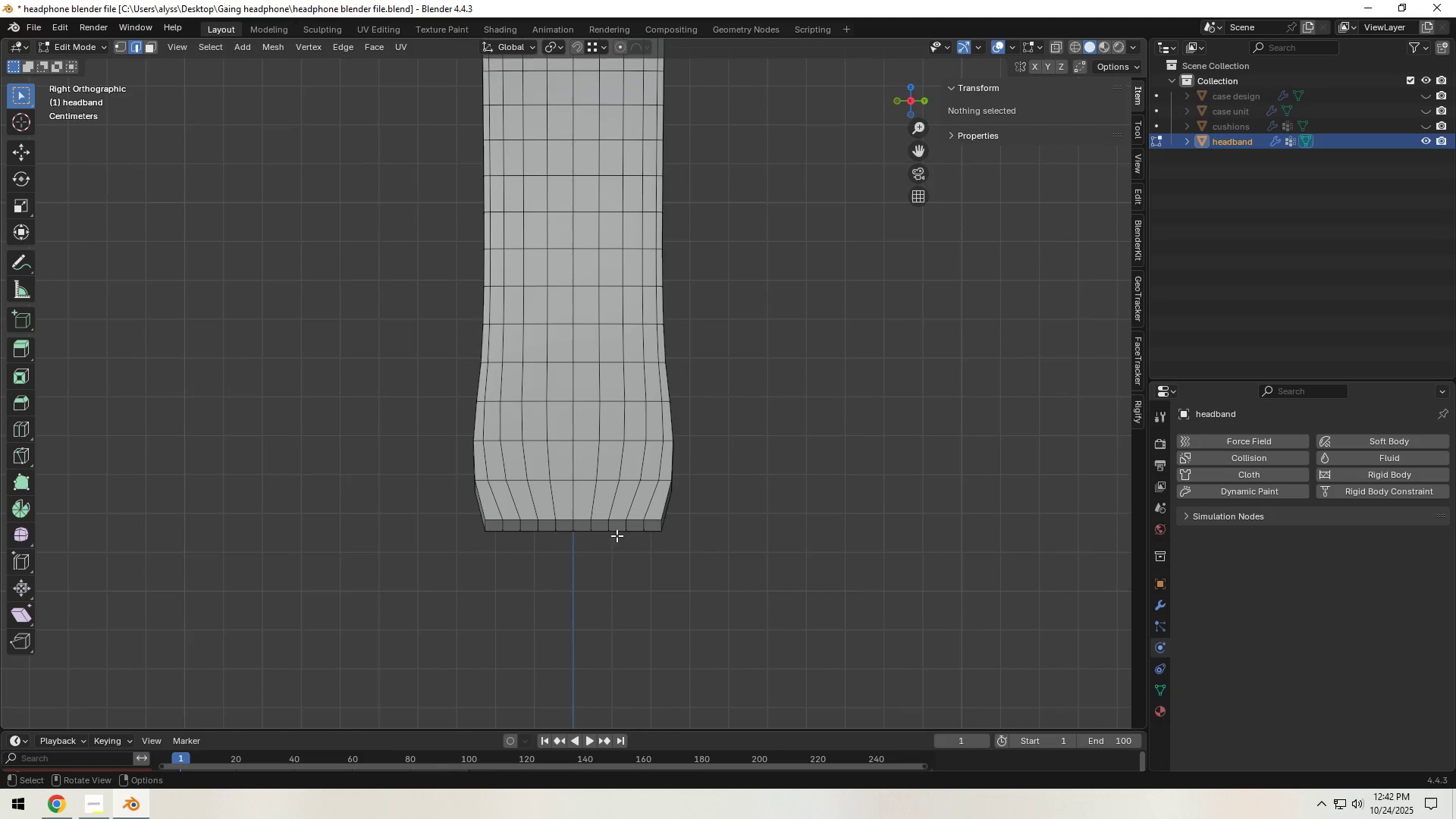 
scroll: coordinate [613, 537], scroll_direction: up, amount: 1.0
 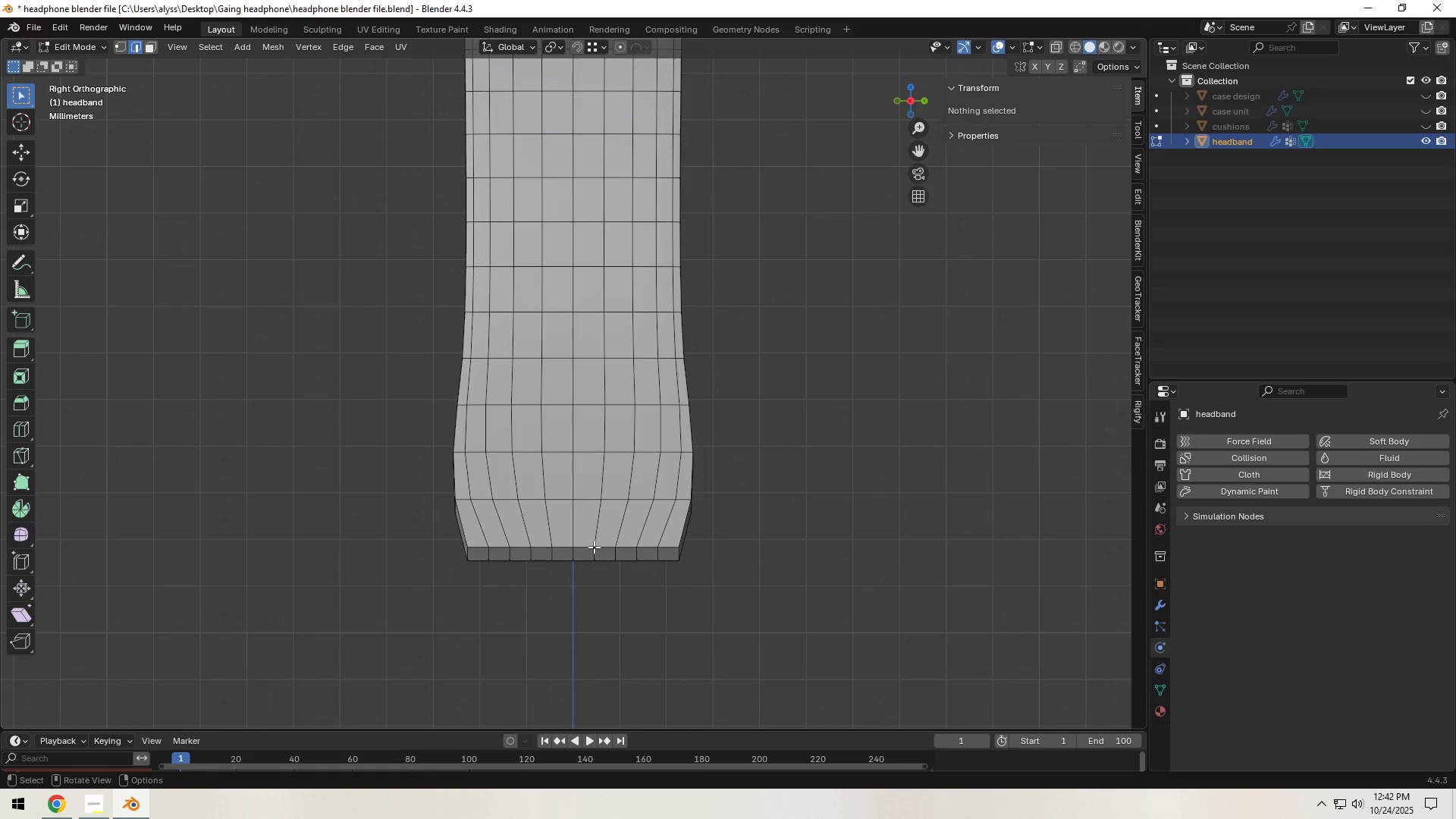 
key(2)
 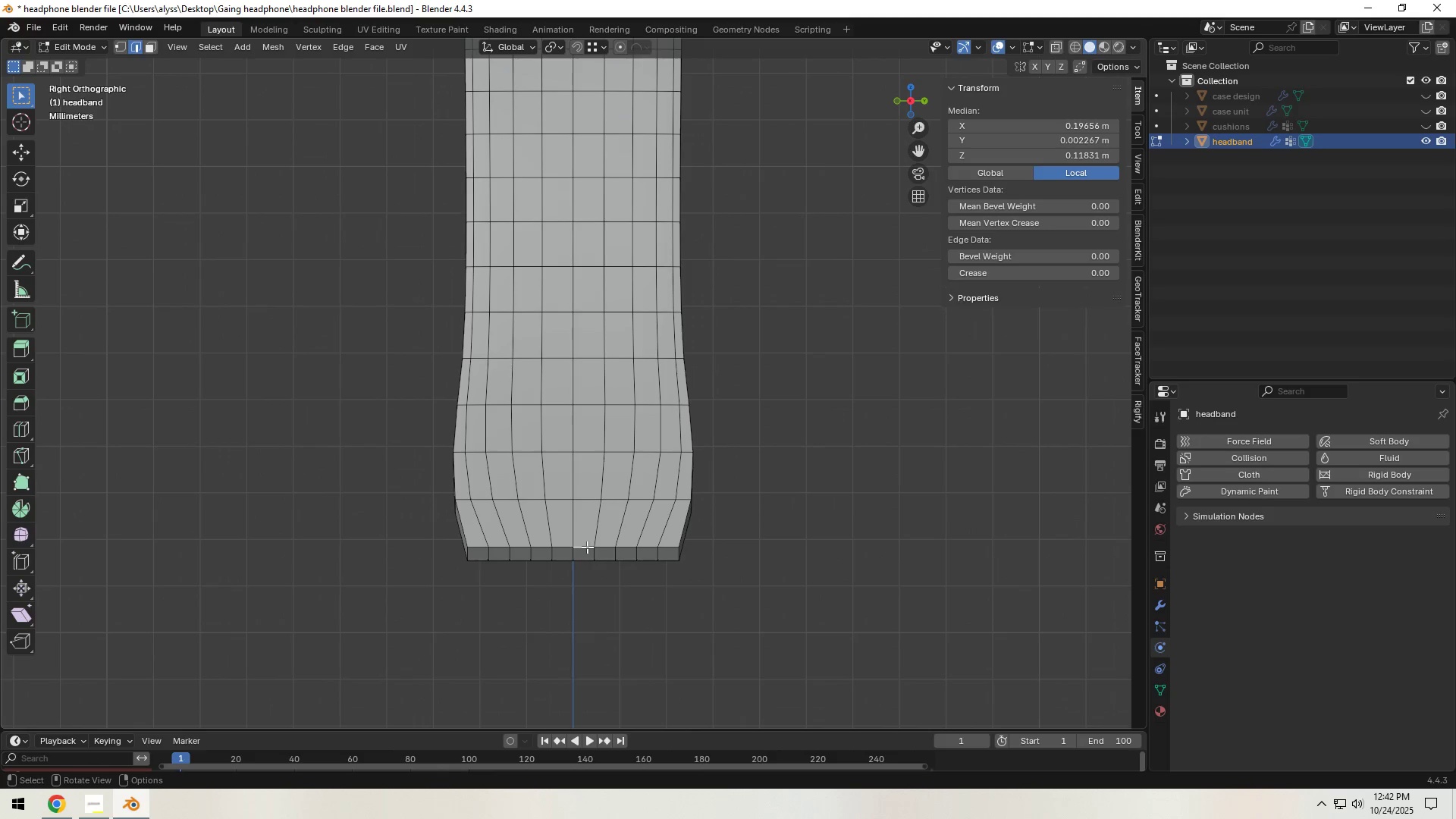 
hold_key(key=AltLeft, duration=0.41)
left_click([588, 547])
 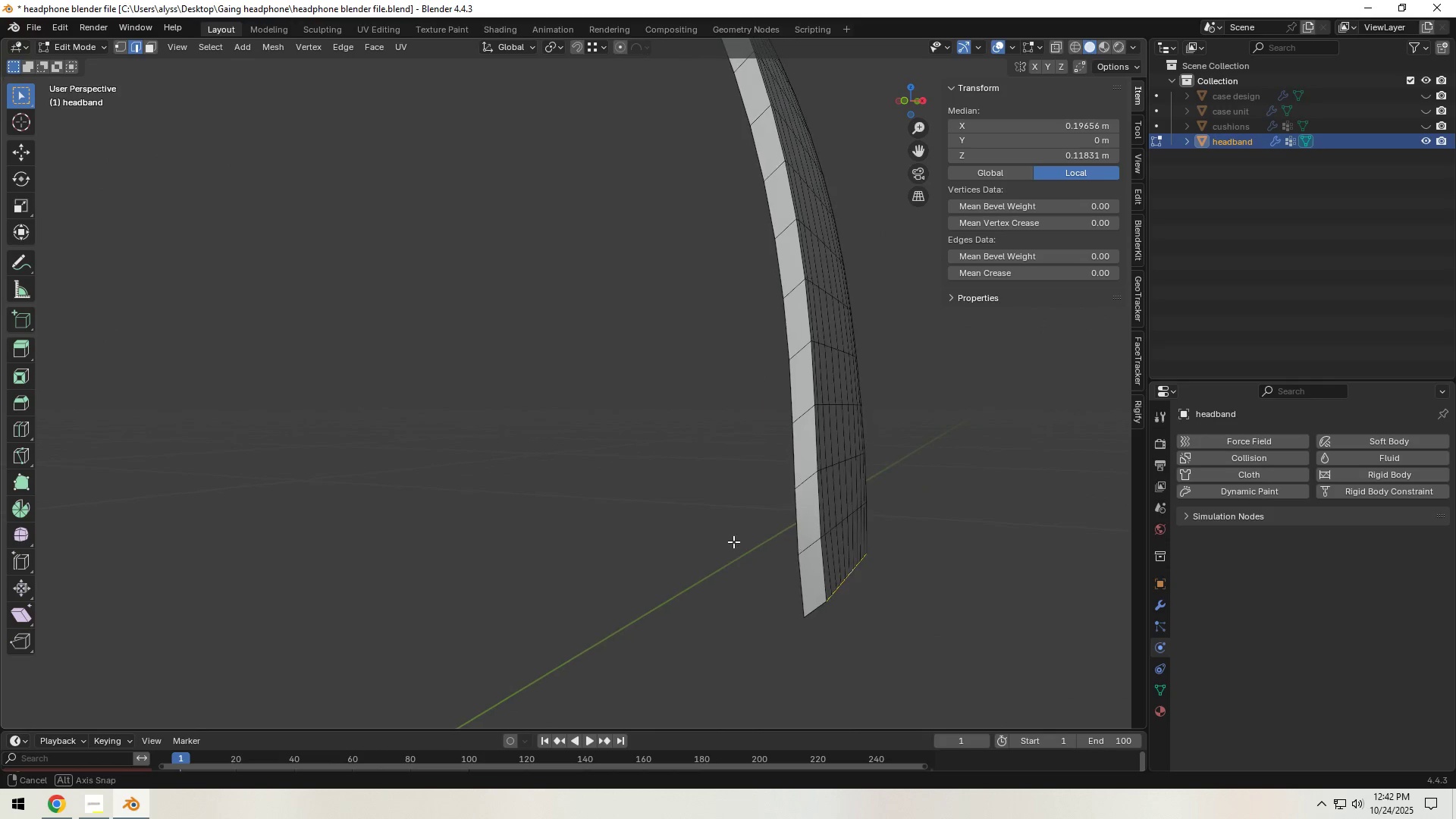 
scroll: coordinate [730, 543], scroll_direction: down, amount: 3.0
 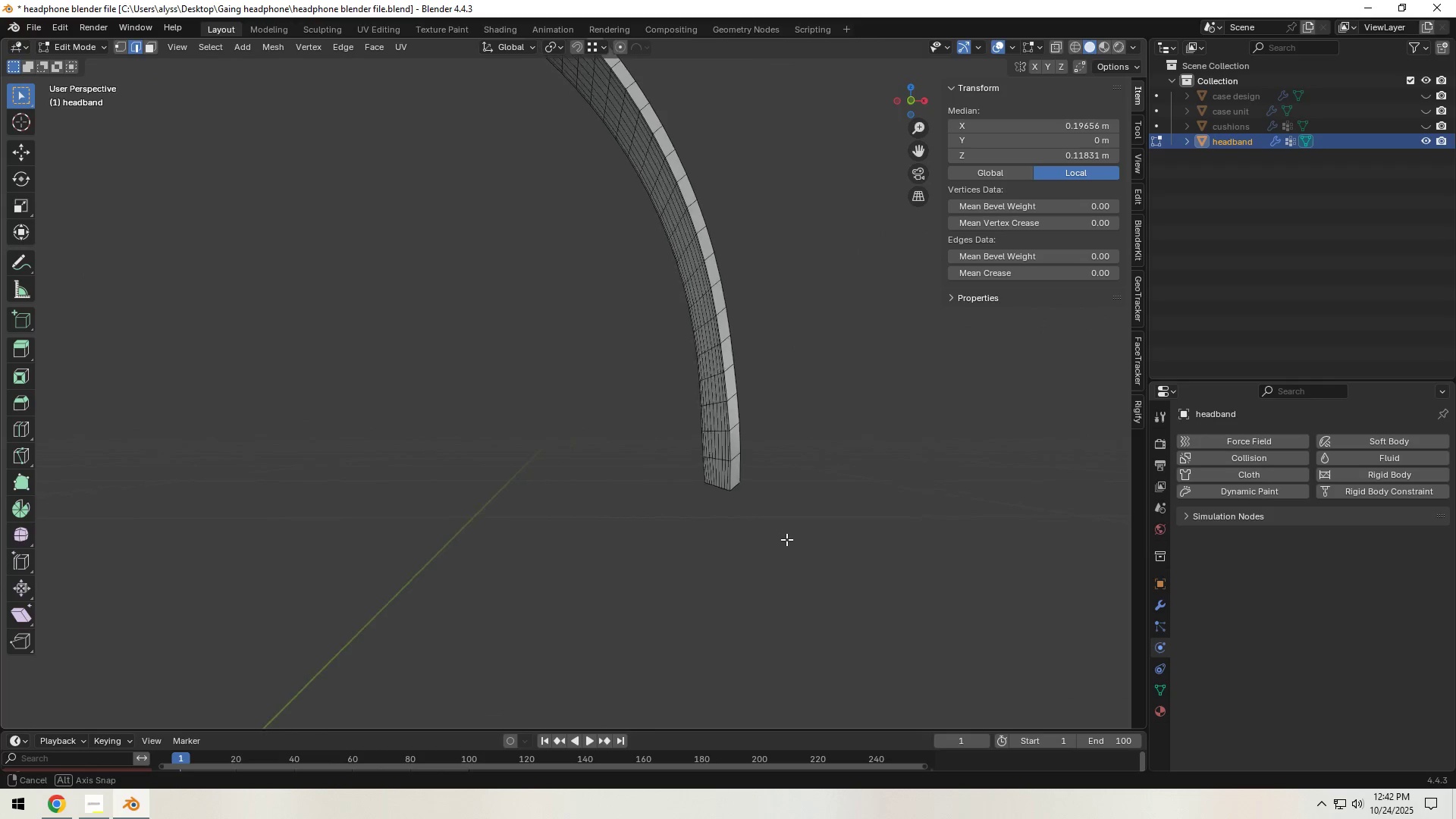 
hold_key(key=ShiftLeft, duration=0.59)
 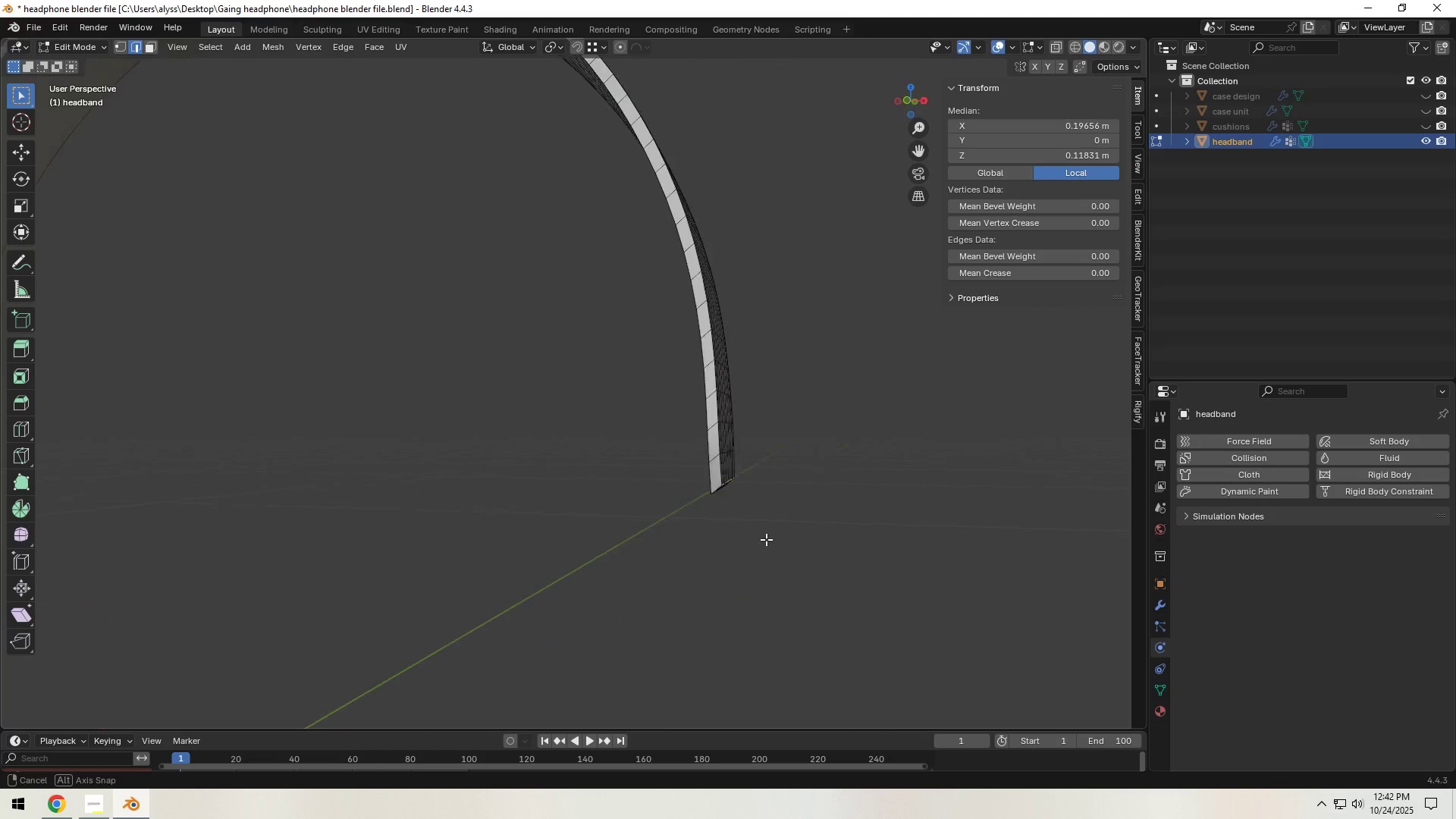 
scroll: coordinate [768, 541], scroll_direction: up, amount: 3.0
 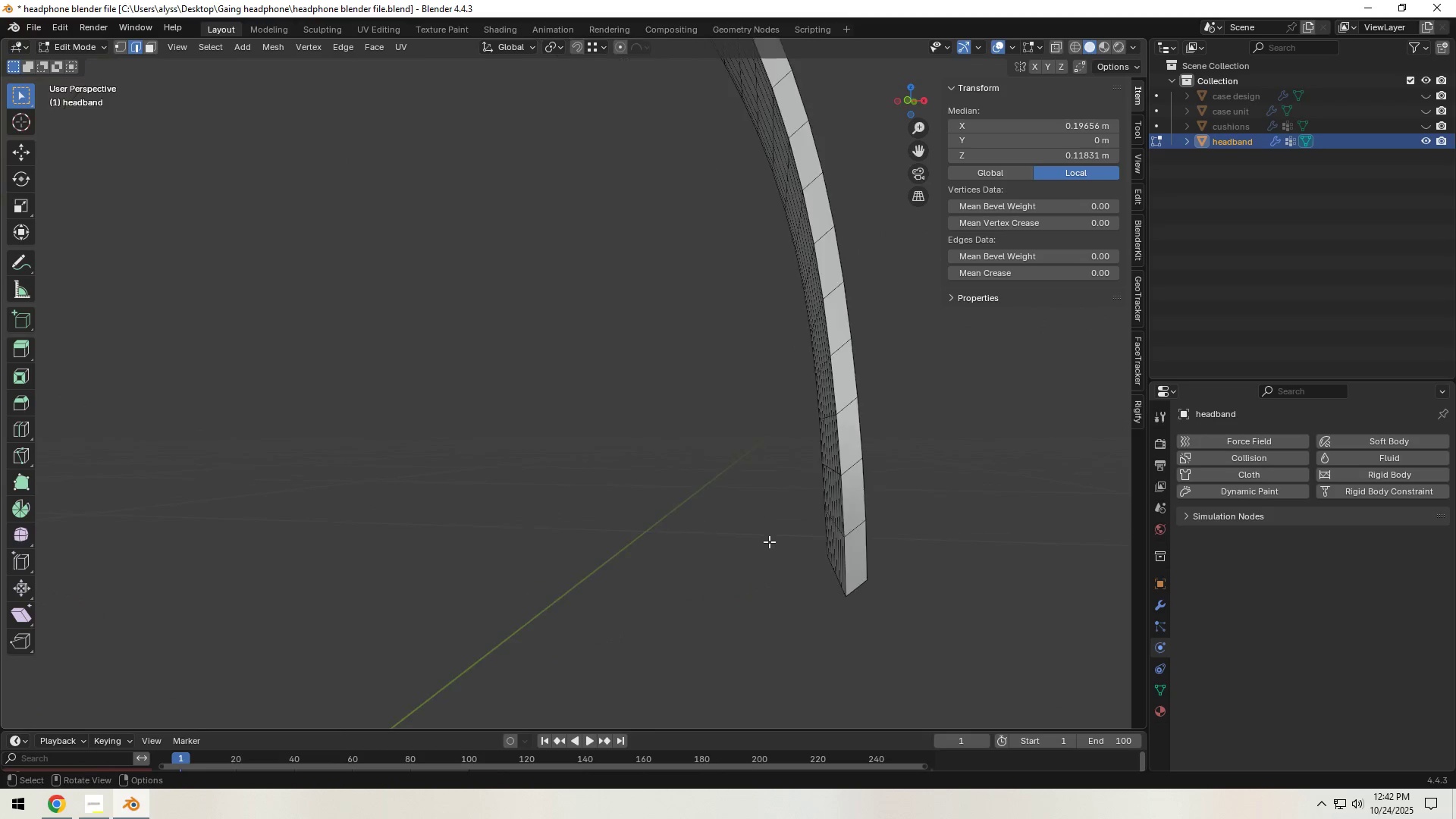 
hold_key(key=ShiftLeft, duration=0.57)
 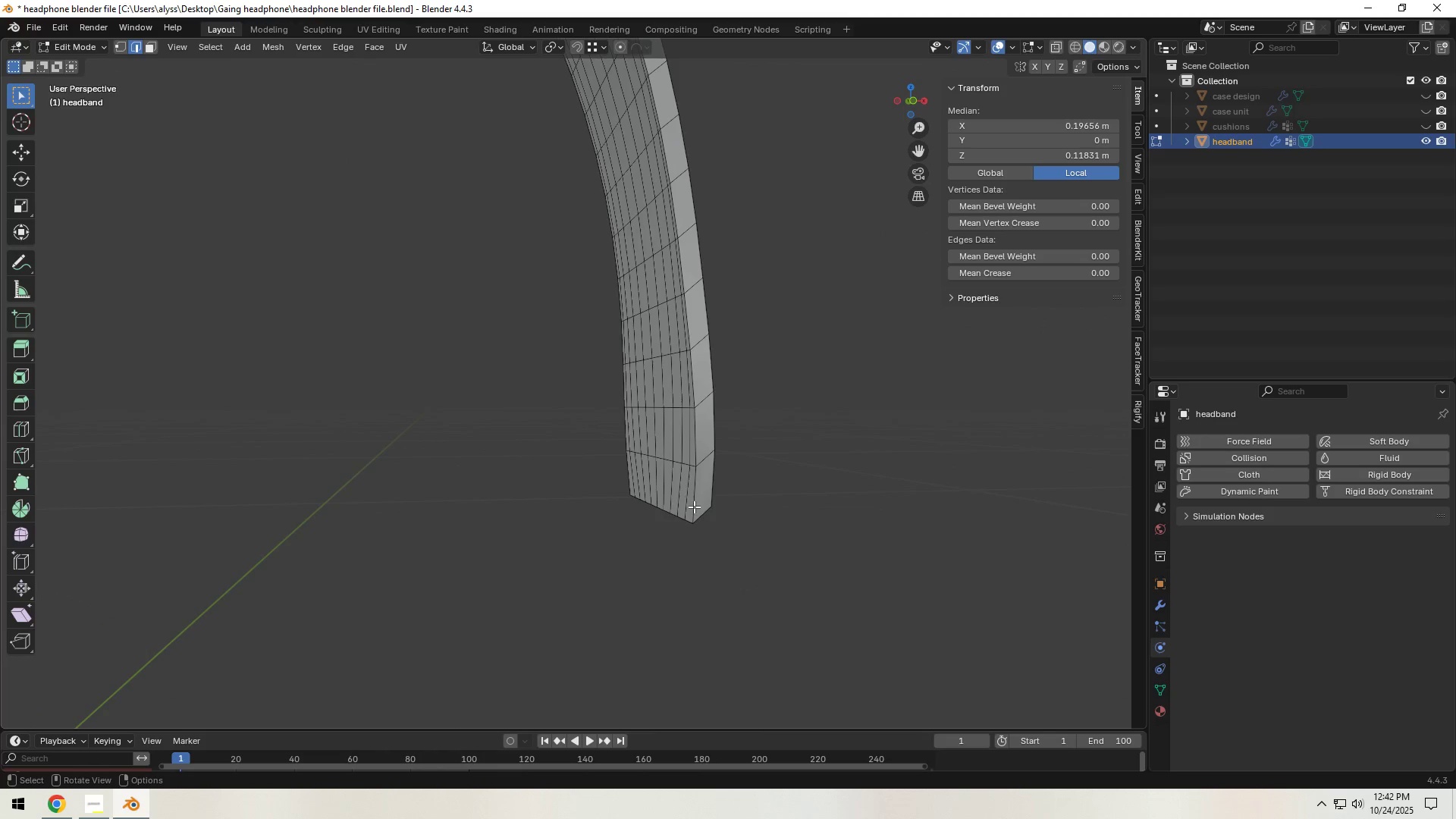 
scroll: coordinate [726, 519], scroll_direction: up, amount: 1.0
 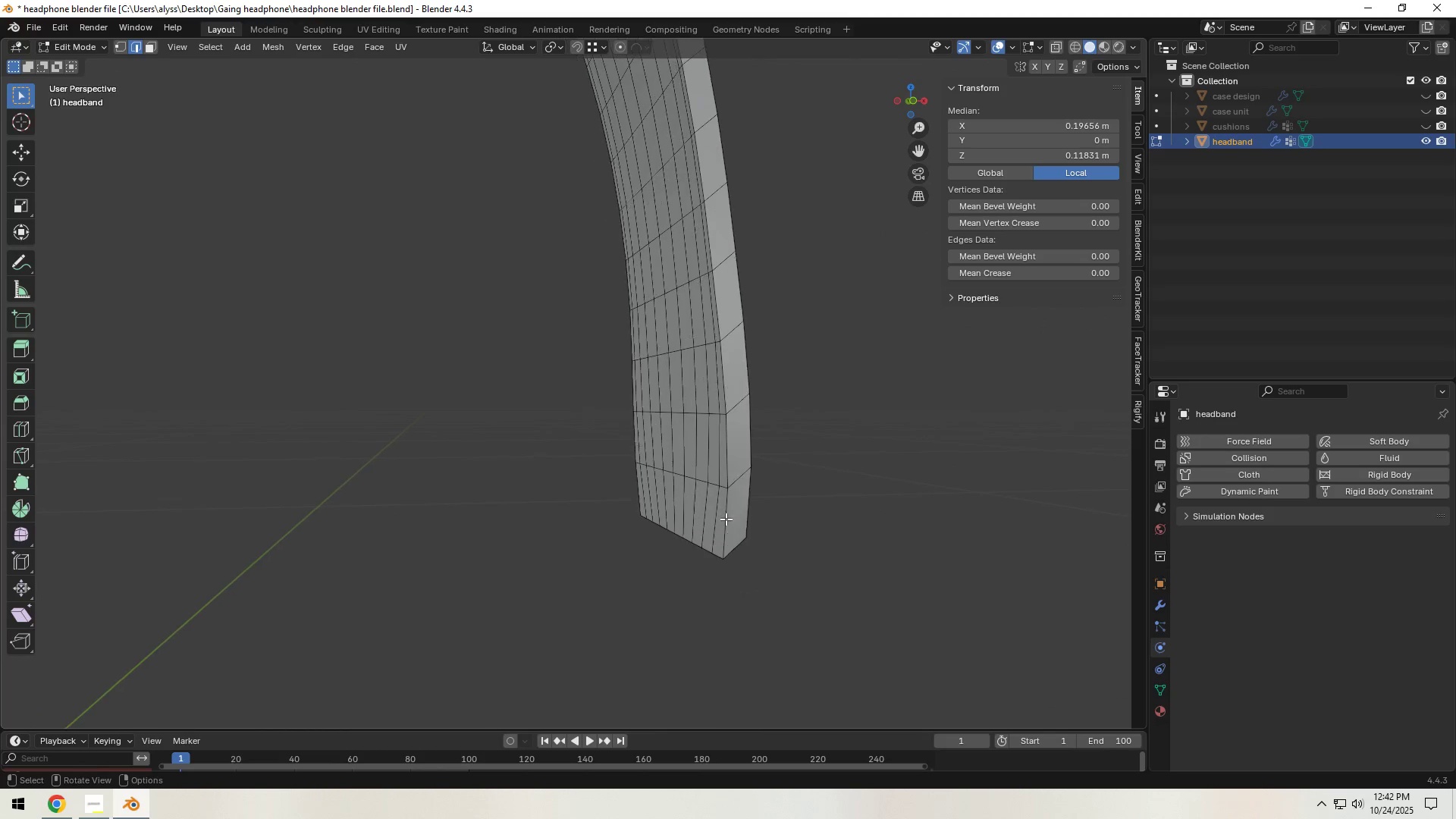 
key(Shift+ShiftLeft)
 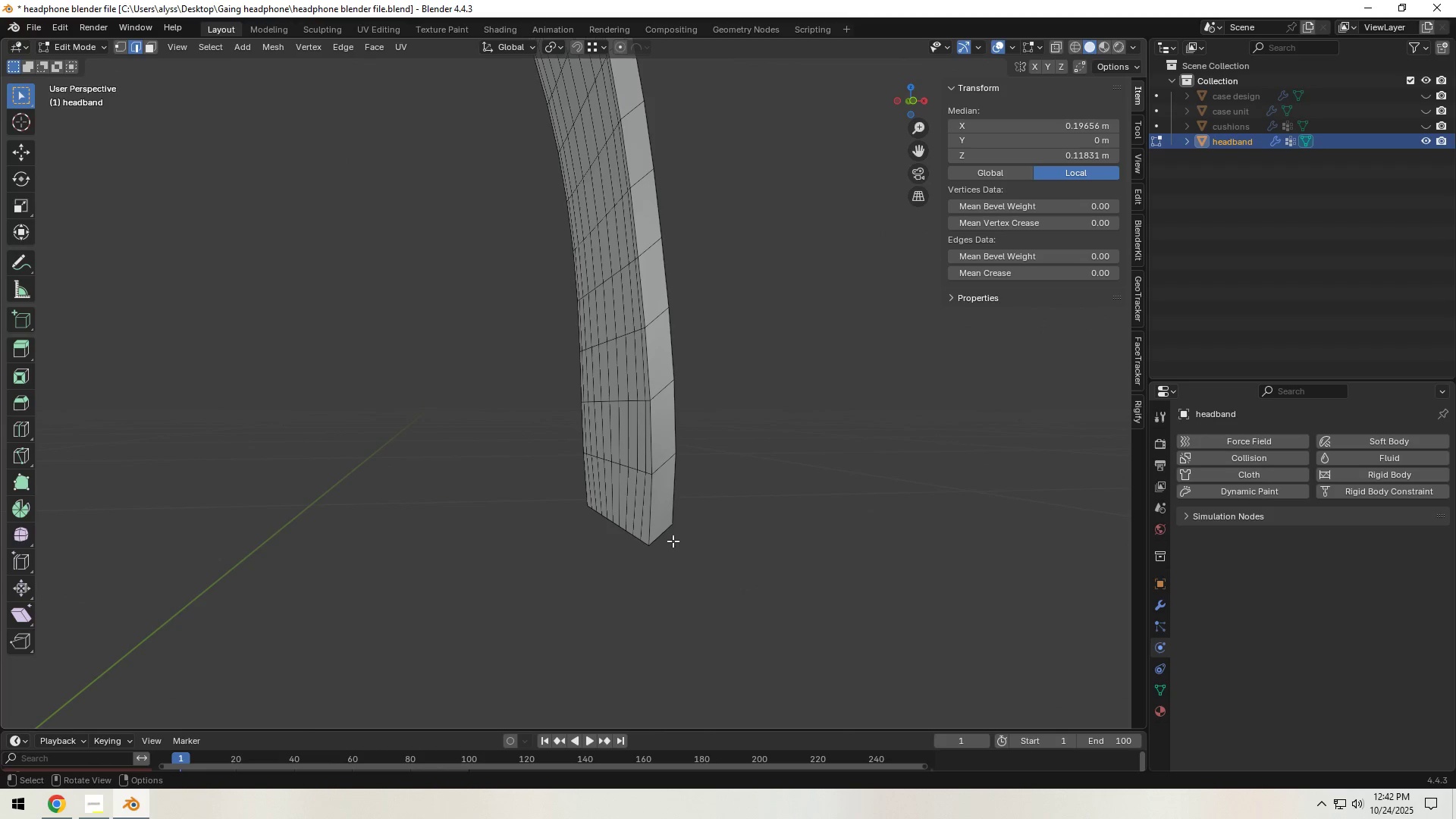 
hold_key(key=AltLeft, duration=0.7)
left_click([643, 544])
 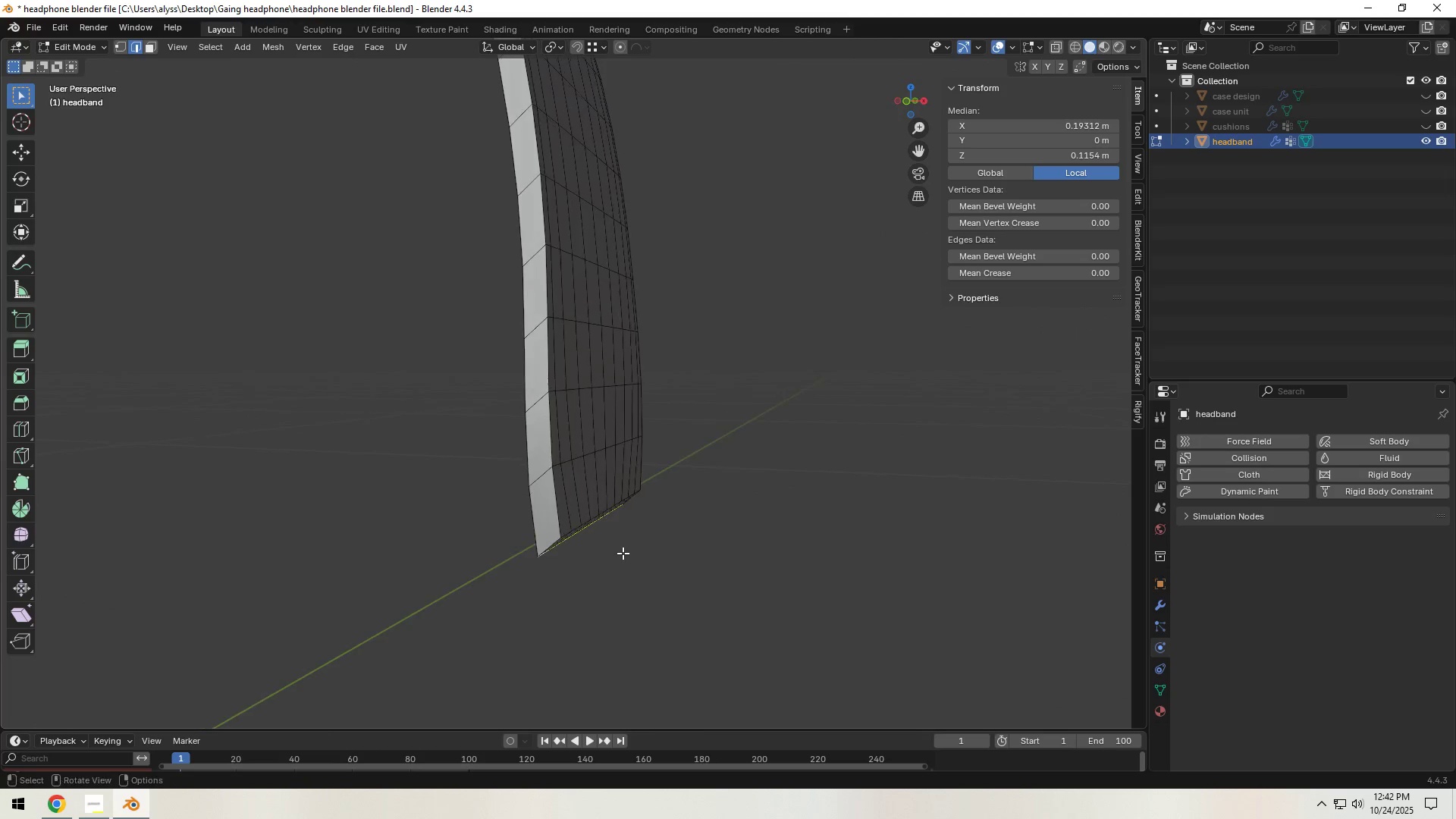 
type(gg)
 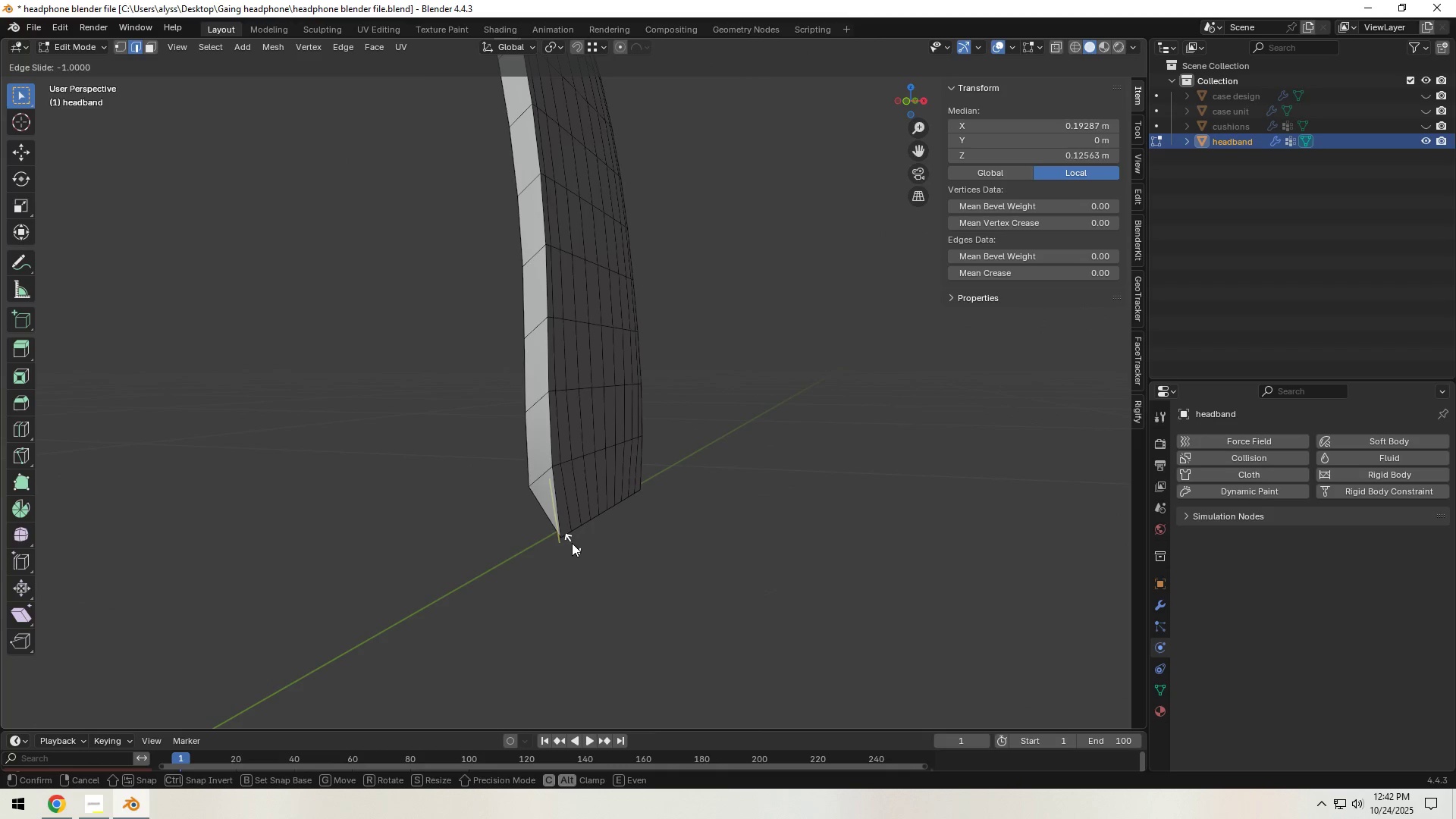 
hold_key(key=ControlLeft, duration=0.73)
left_click([566, 538])
 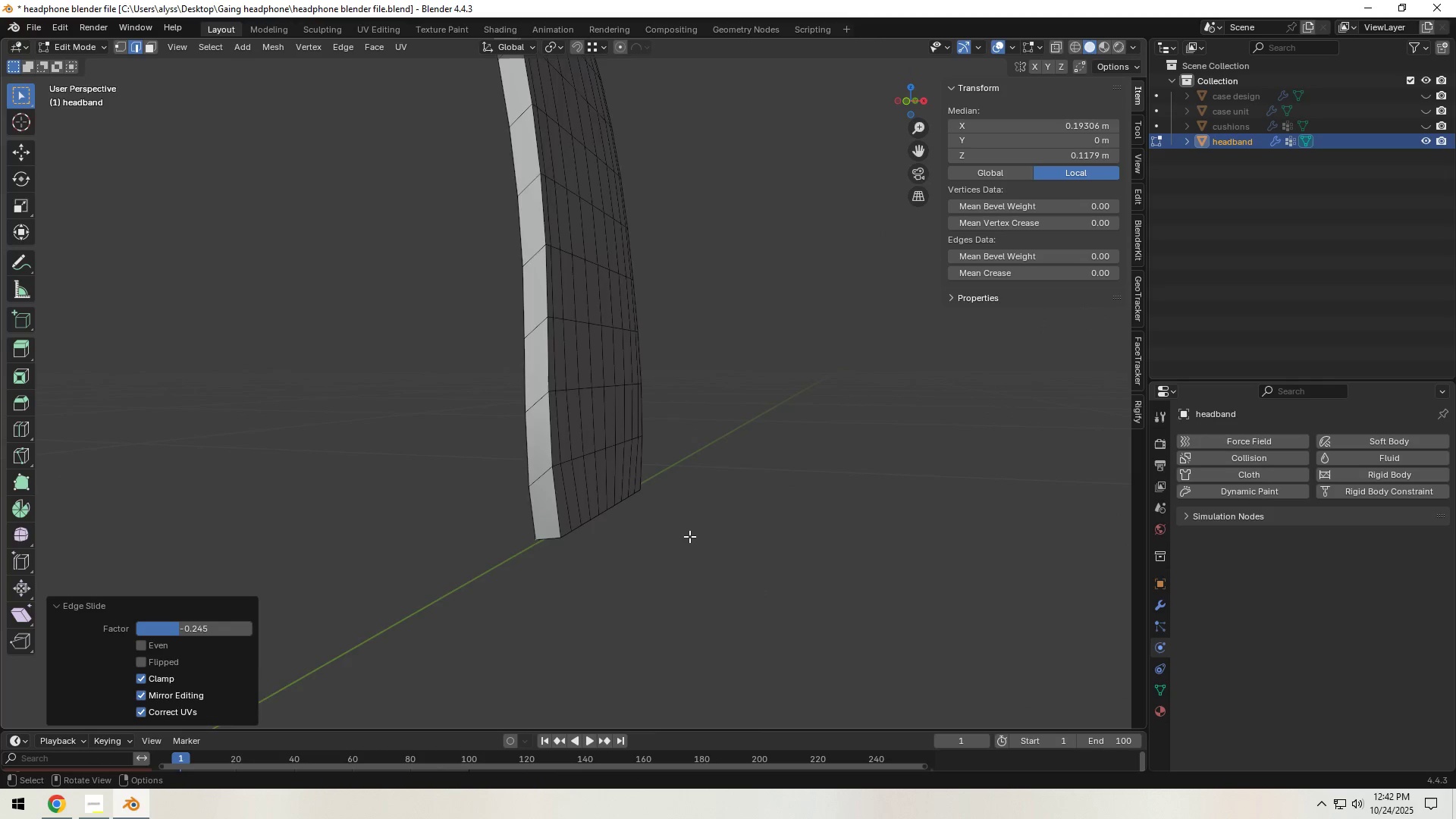 
scroll: coordinate [690, 536], scroll_direction: down, amount: 7.0
 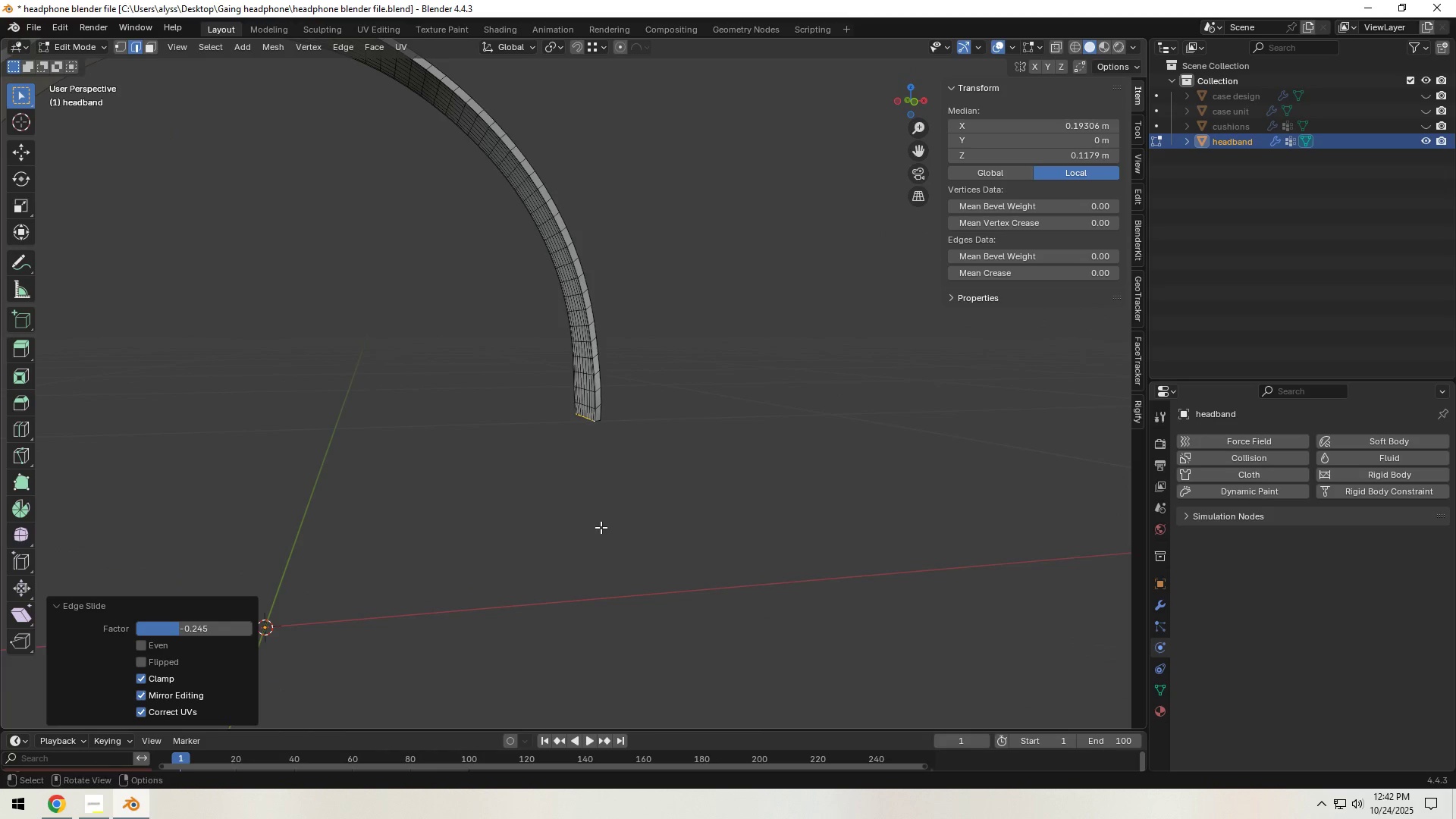 
key(Tab)
 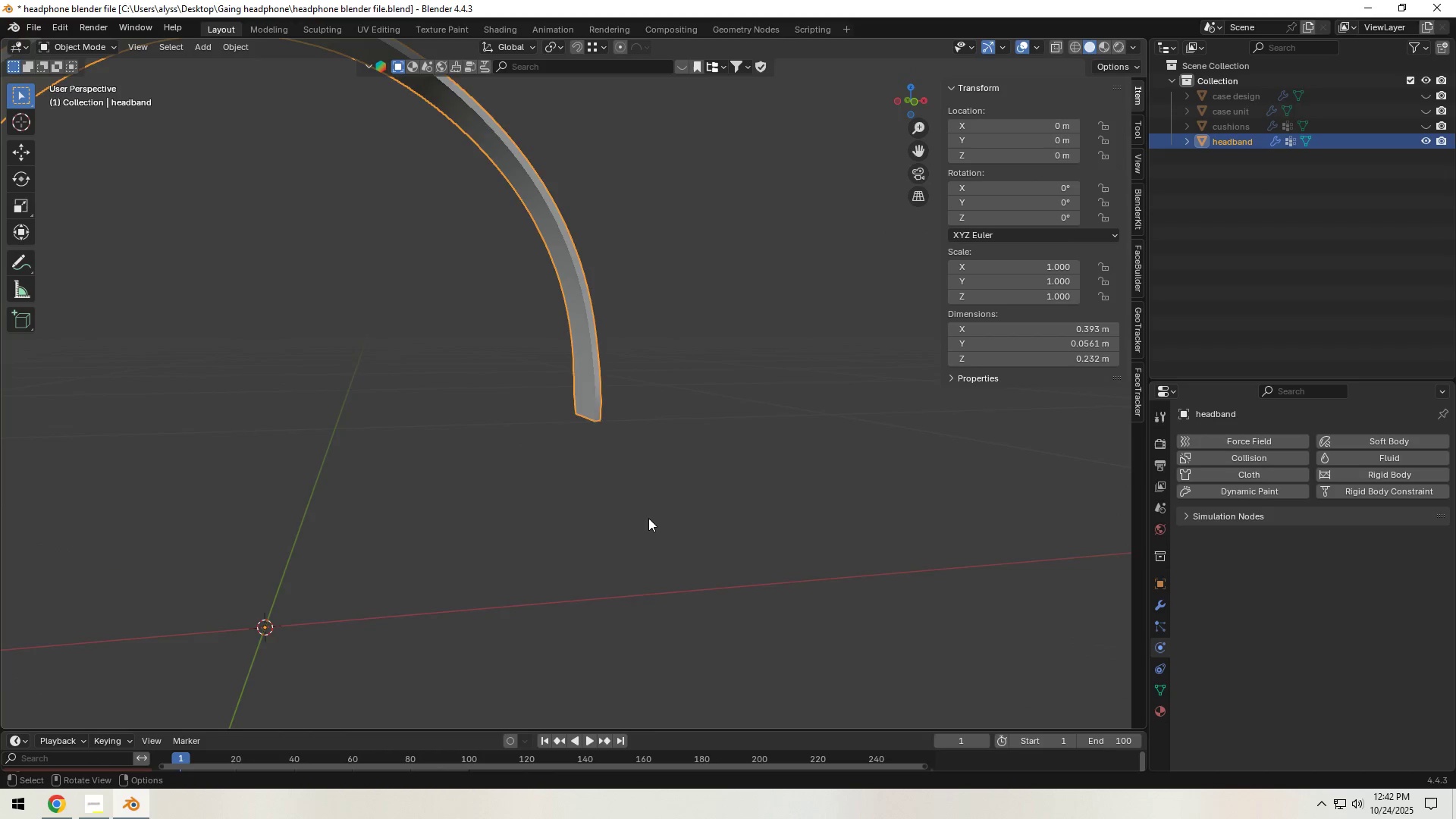 
scroll: coordinate [653, 517], scroll_direction: down, amount: 3.0
 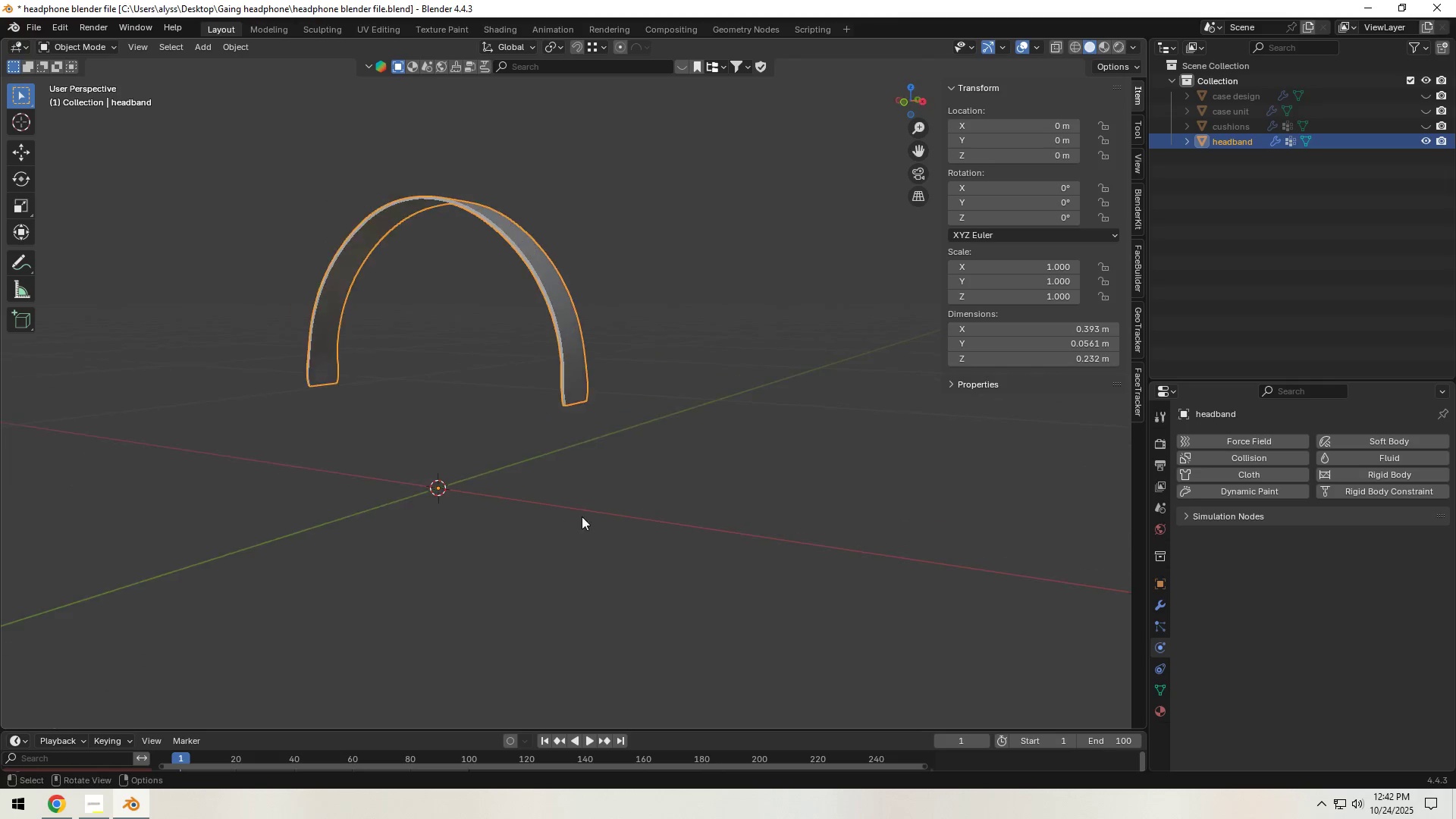 
left_click([591, 512])
 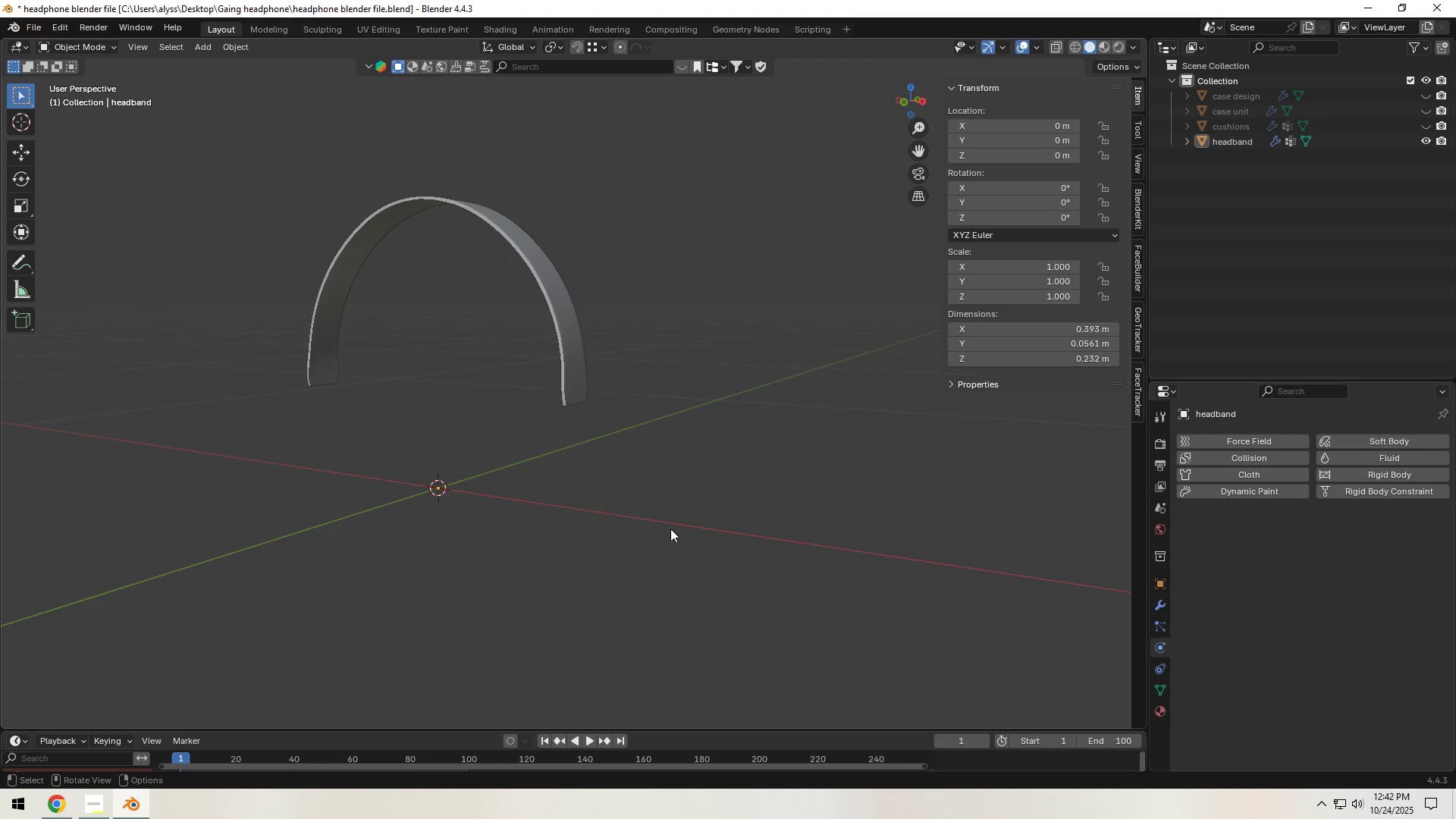 
key(Control+S)
 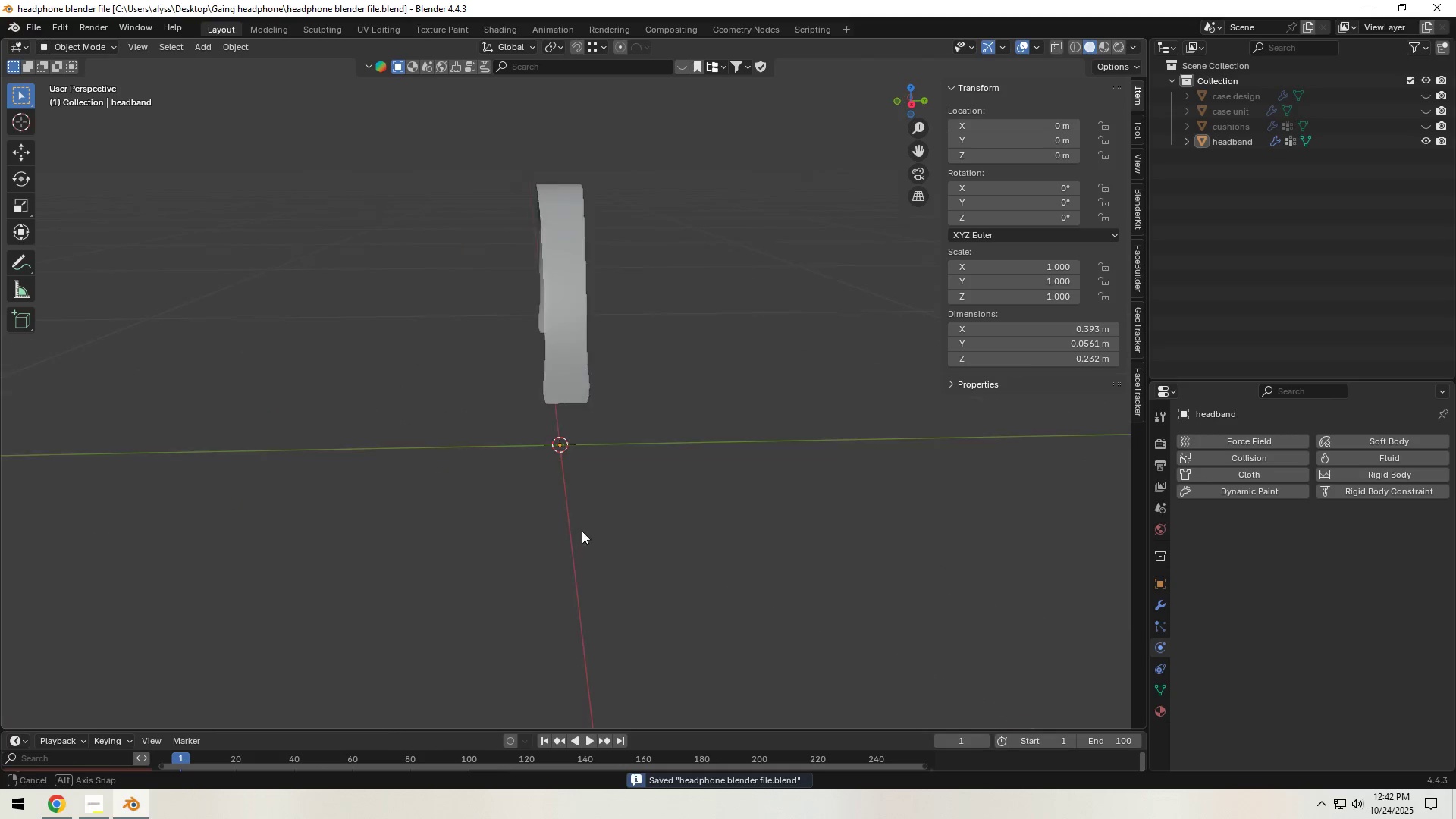 
scroll: coordinate [582, 531], scroll_direction: up, amount: 3.0
 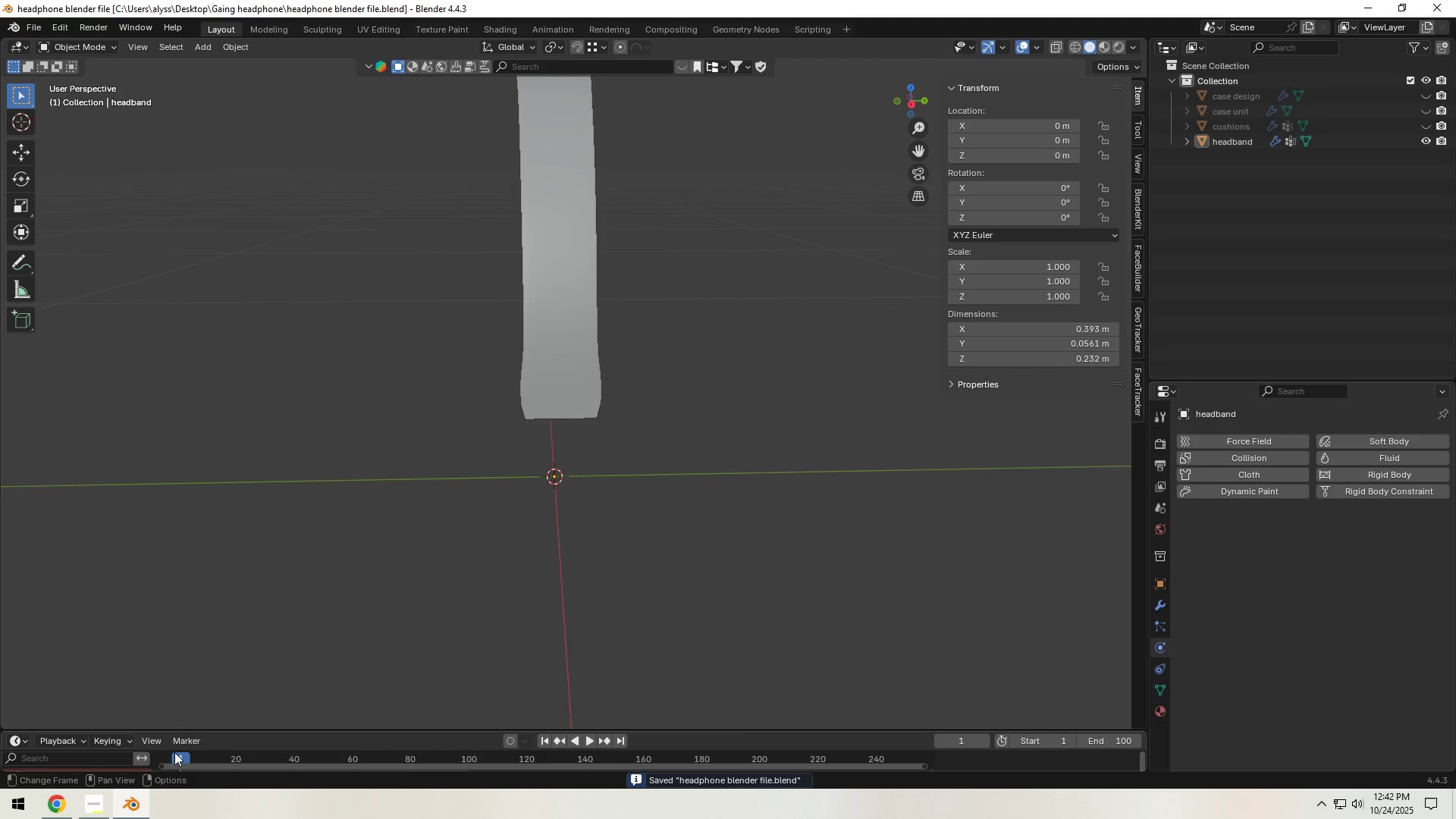 
left_click([522, 552])
 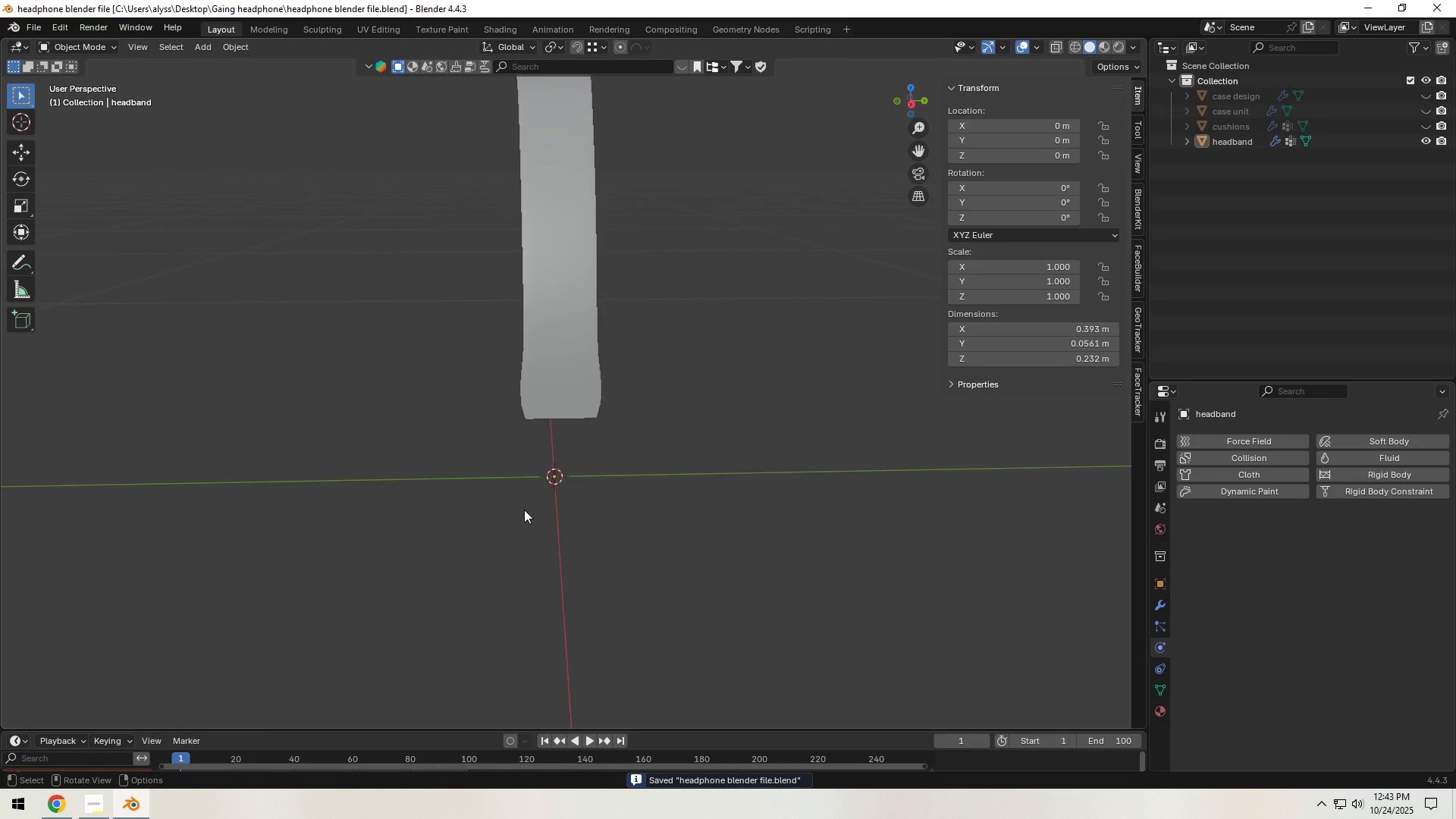 
scroll: coordinate [524, 504], scroll_direction: down, amount: 2.0
 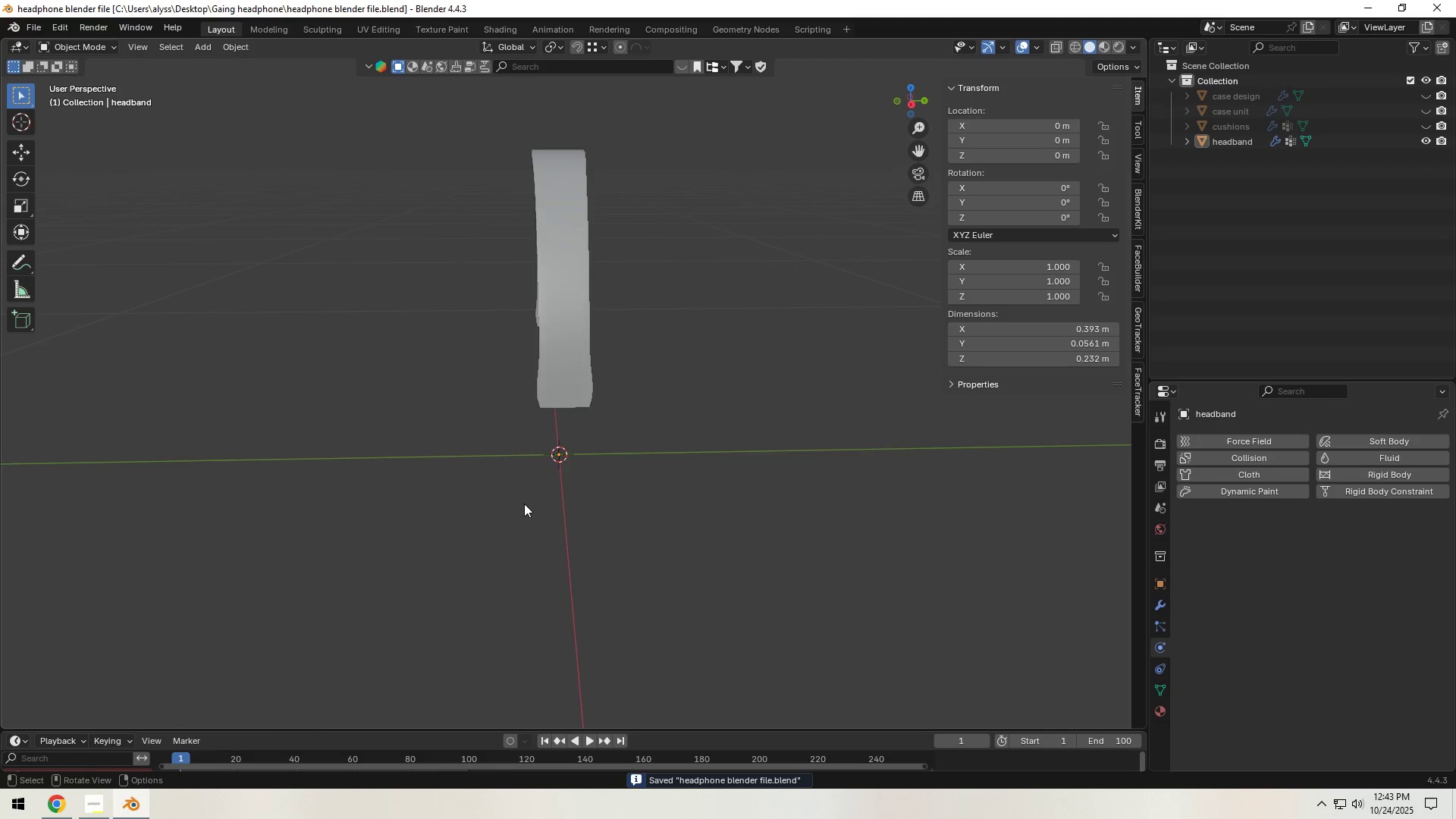 
hold_key(key=ShiftLeft, duration=0.36)
 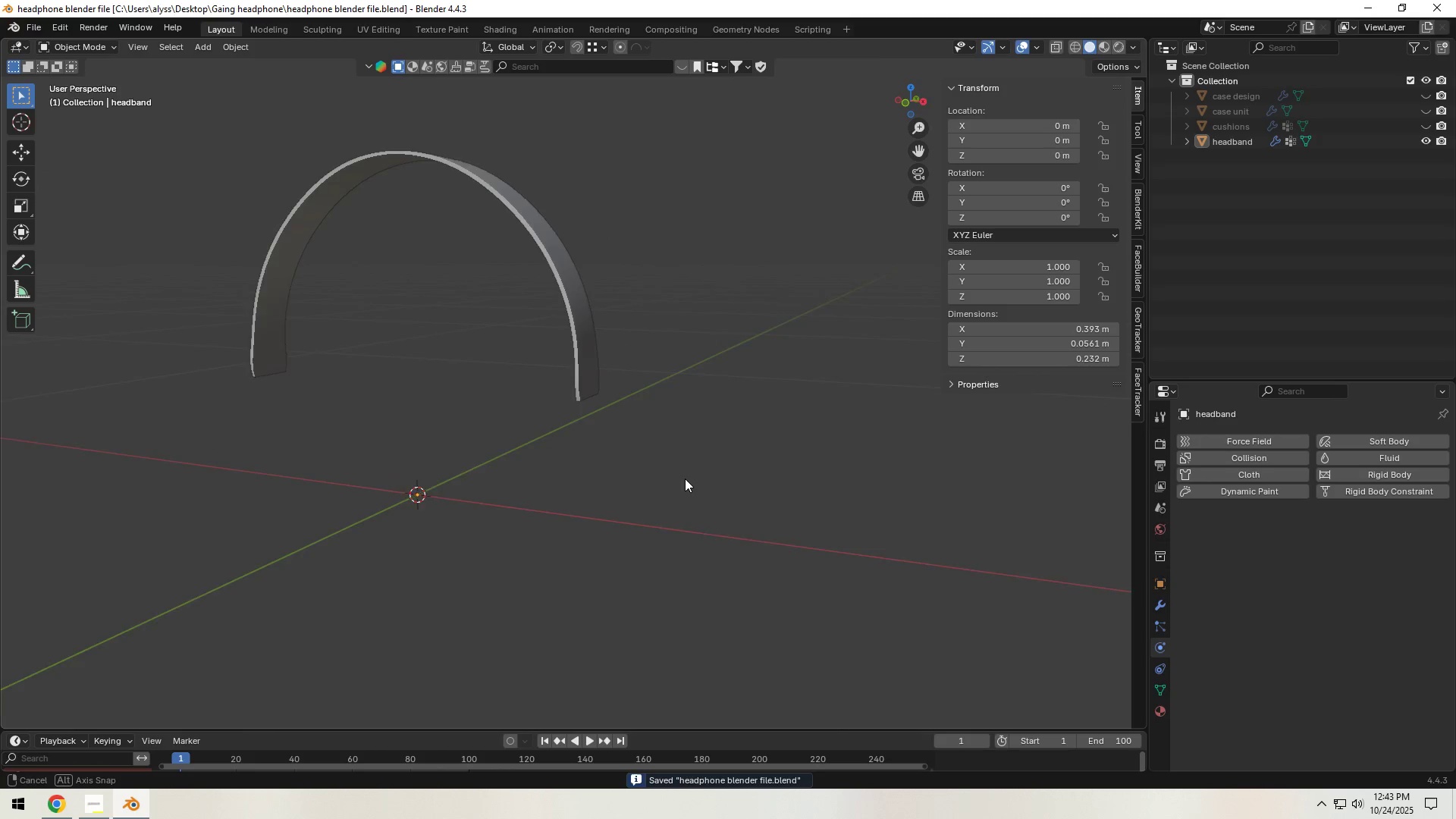 
hold_key(key=ShiftLeft, duration=0.71)
 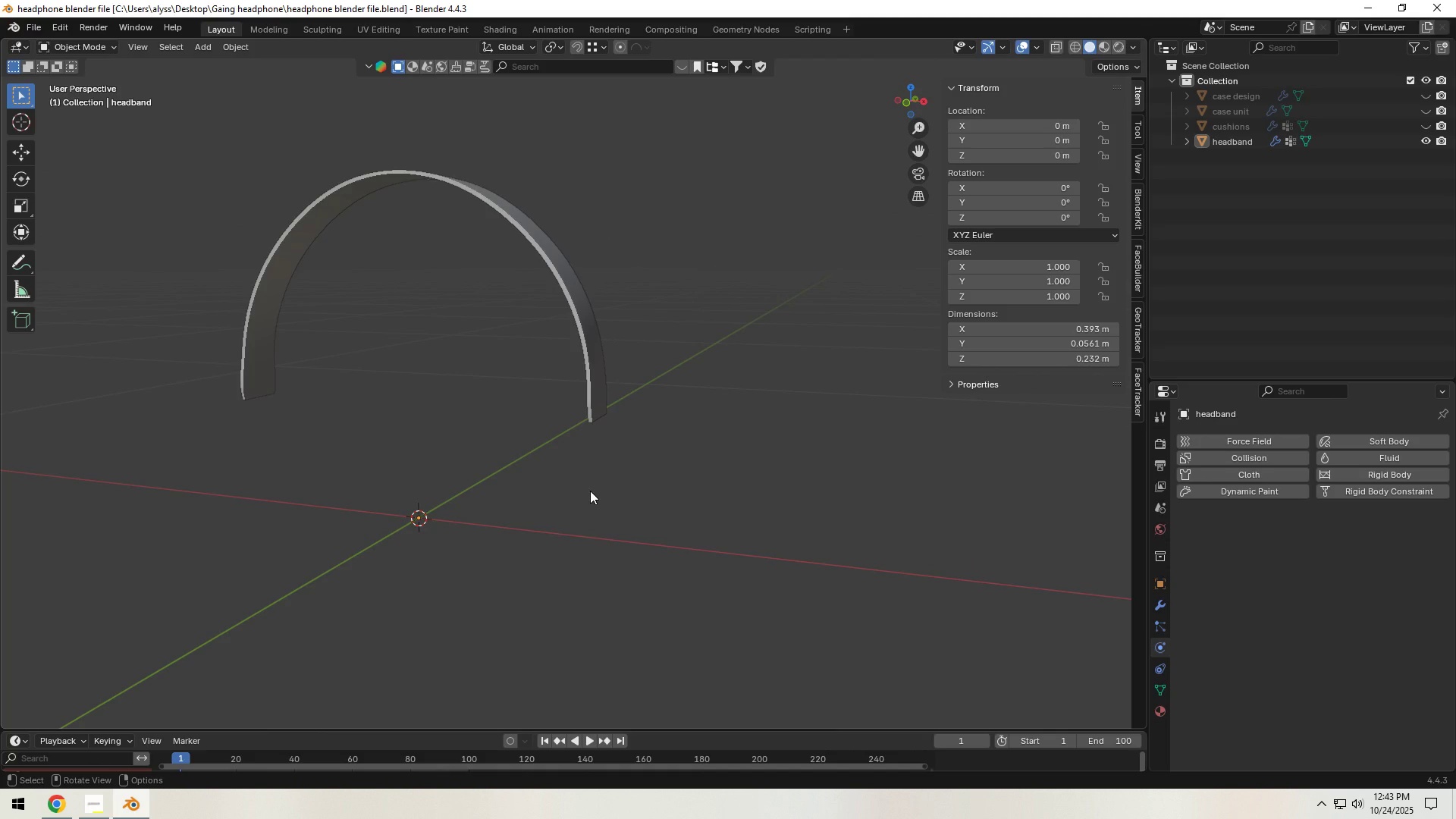 
hold_key(key=ShiftLeft, duration=0.4)
 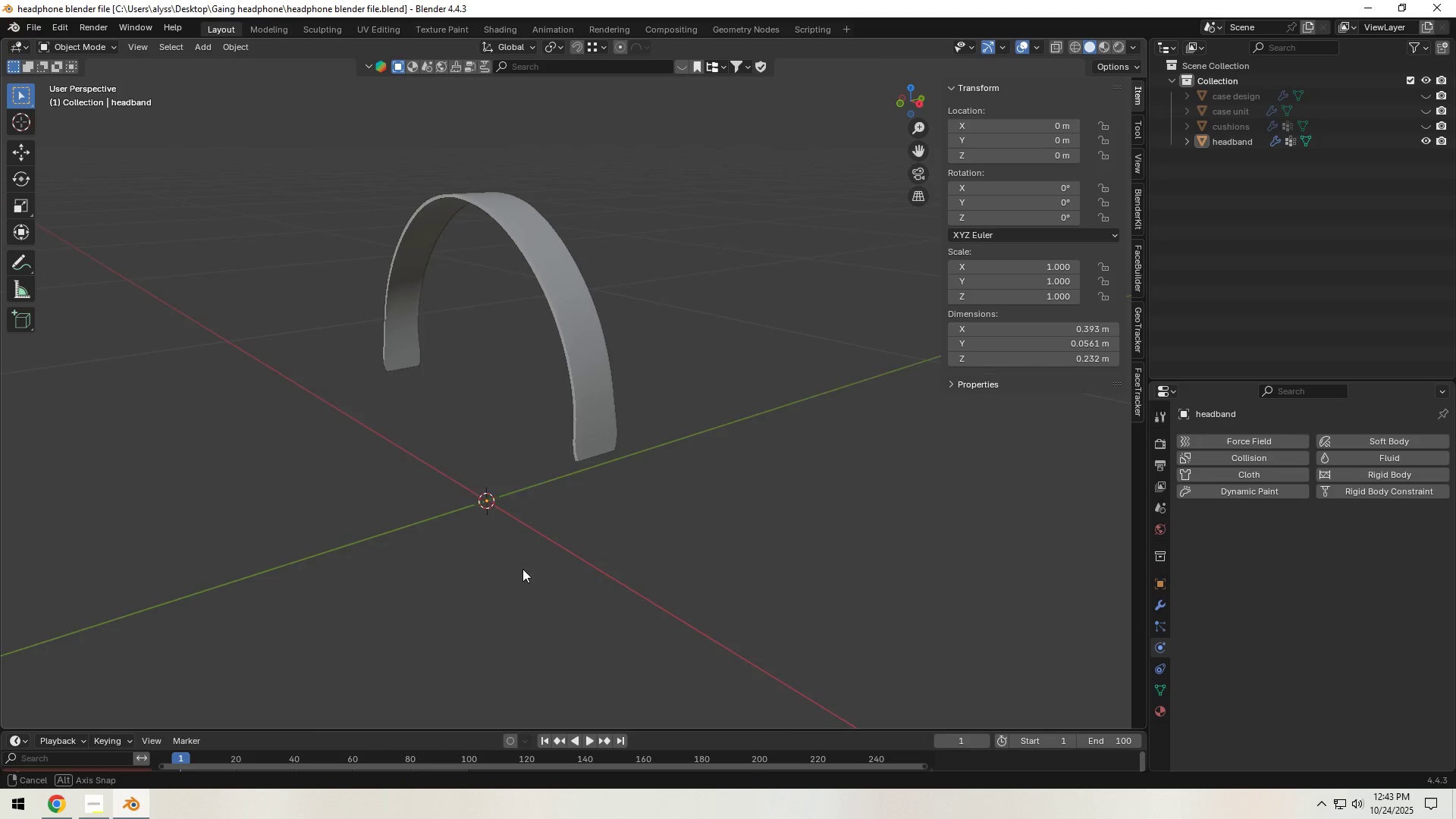 
scroll: coordinate [579, 553], scroll_direction: up, amount: 3.0
 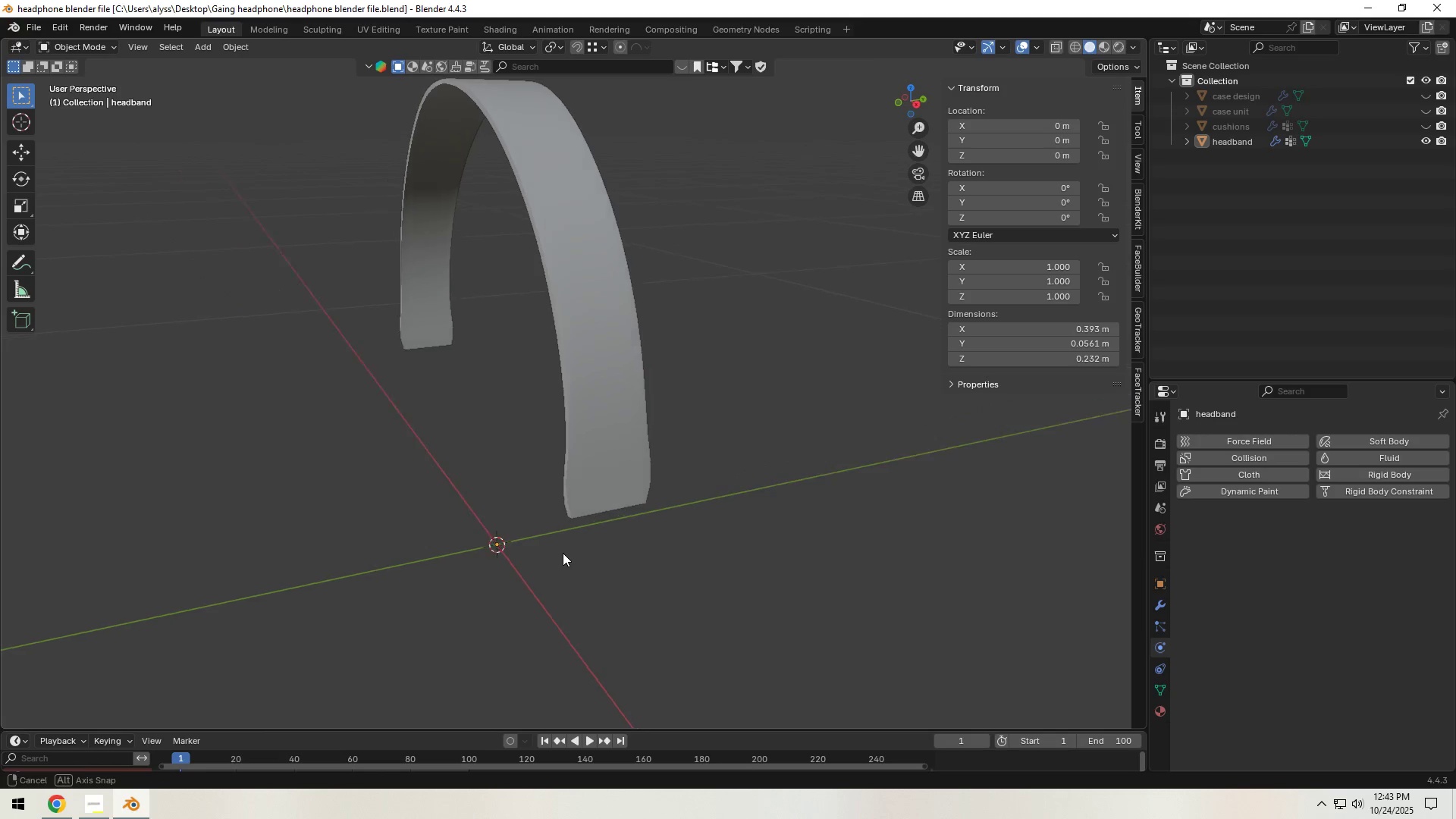 
key(Tab)
 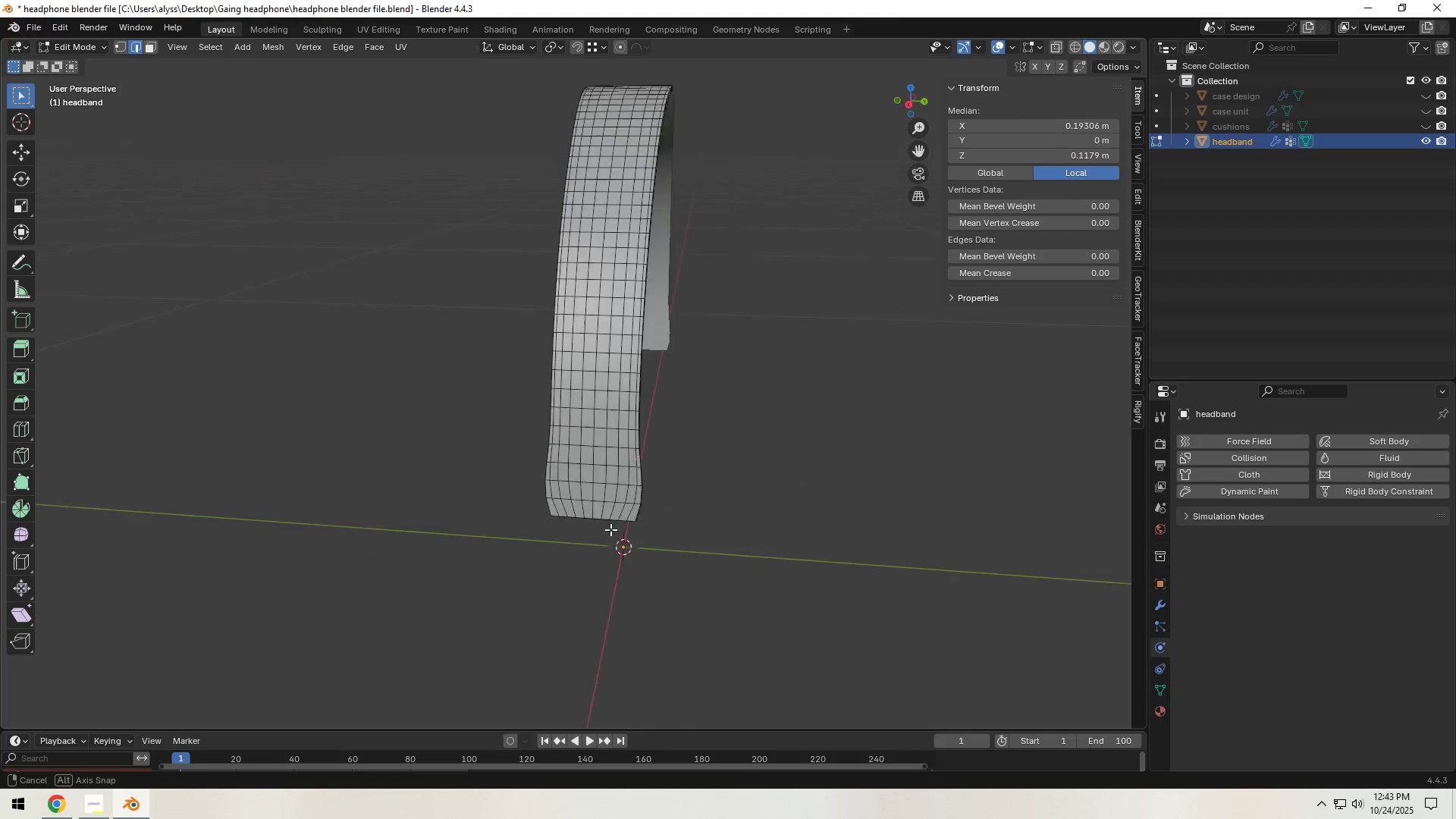 
scroll: coordinate [611, 536], scroll_direction: up, amount: 3.0
 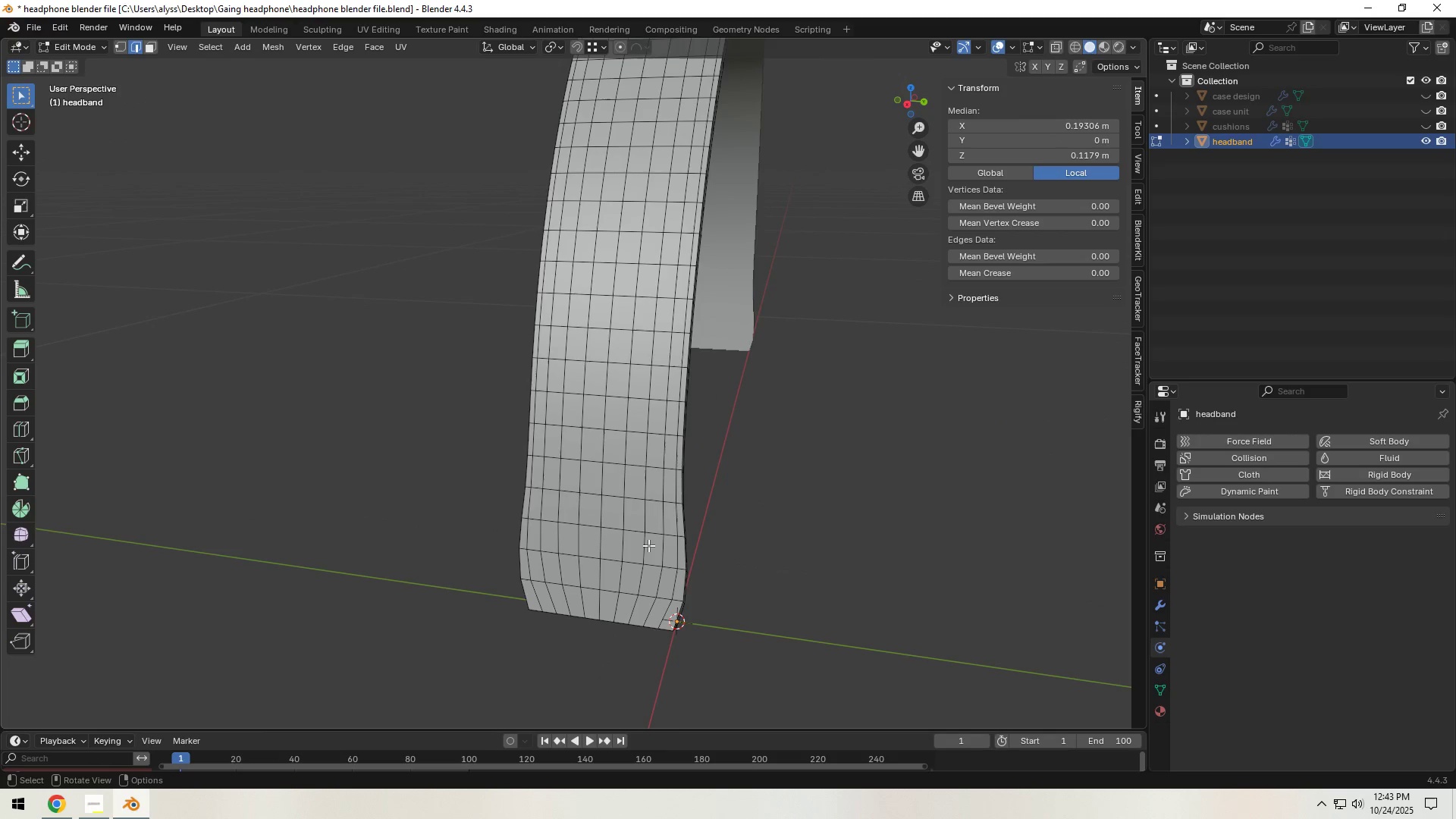 
hold_key(key=Backquote, duration=0.51)
 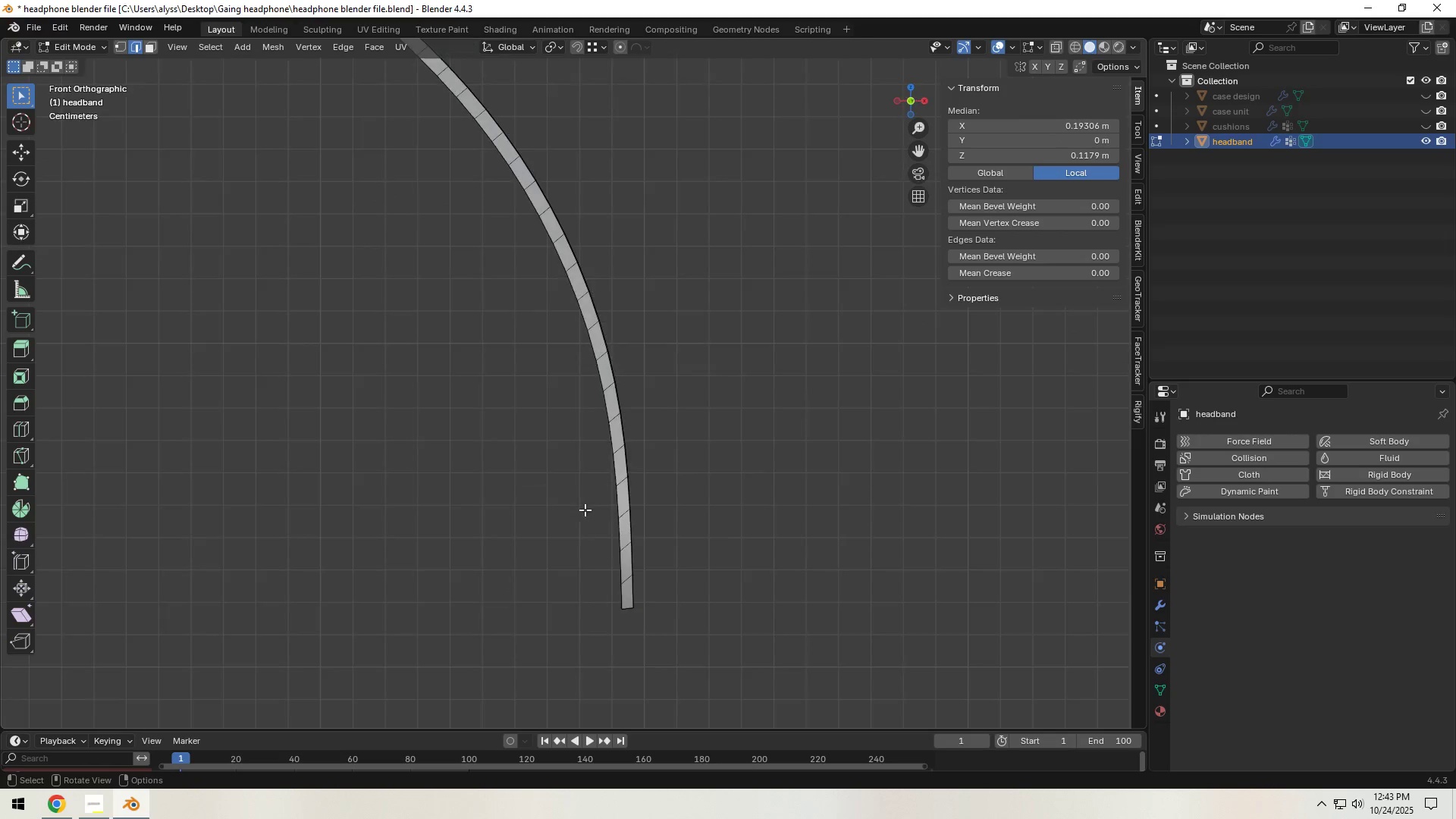 
key(Backquote)
 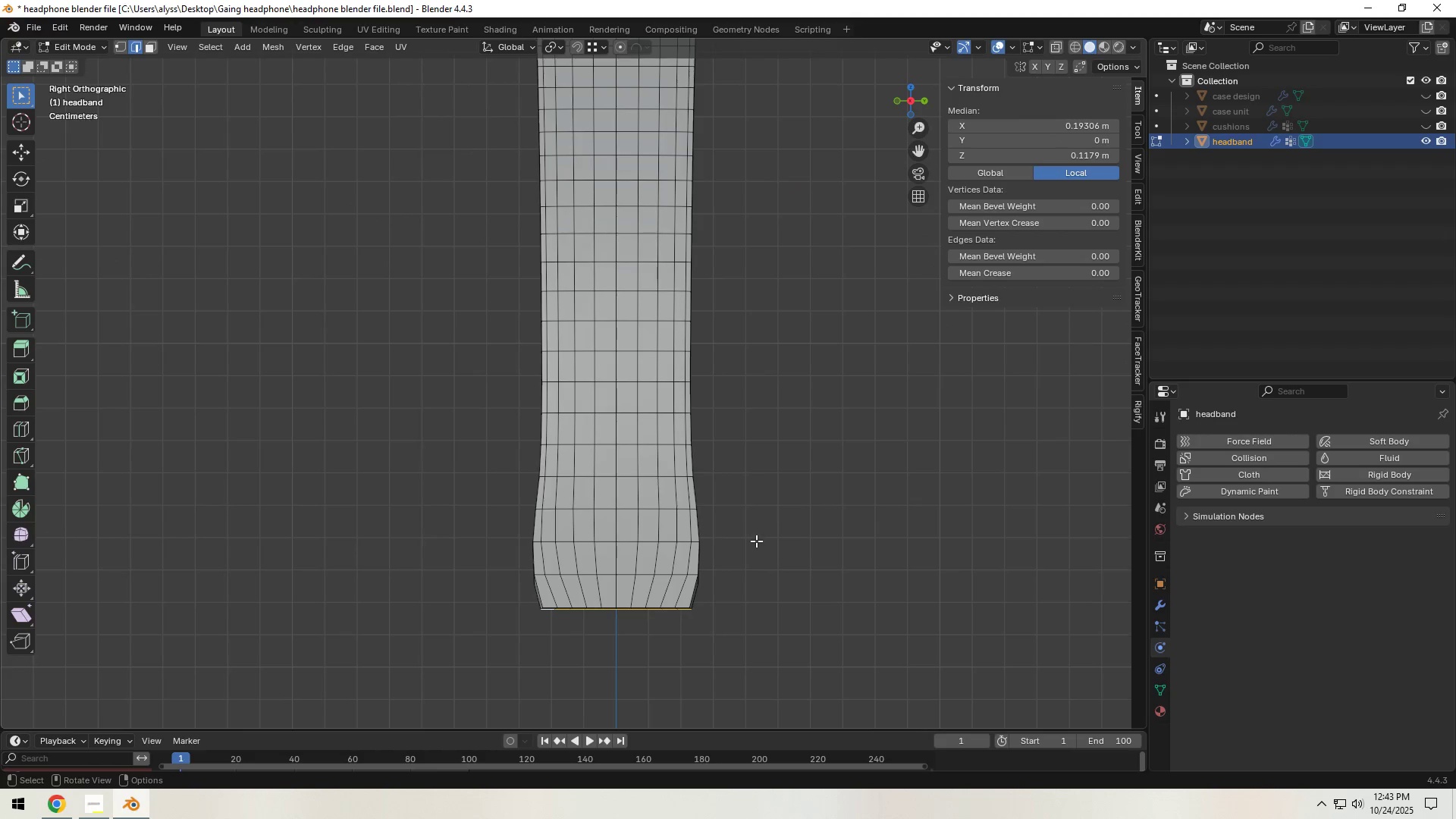 
hold_key(key=ShiftLeft, duration=0.31)
 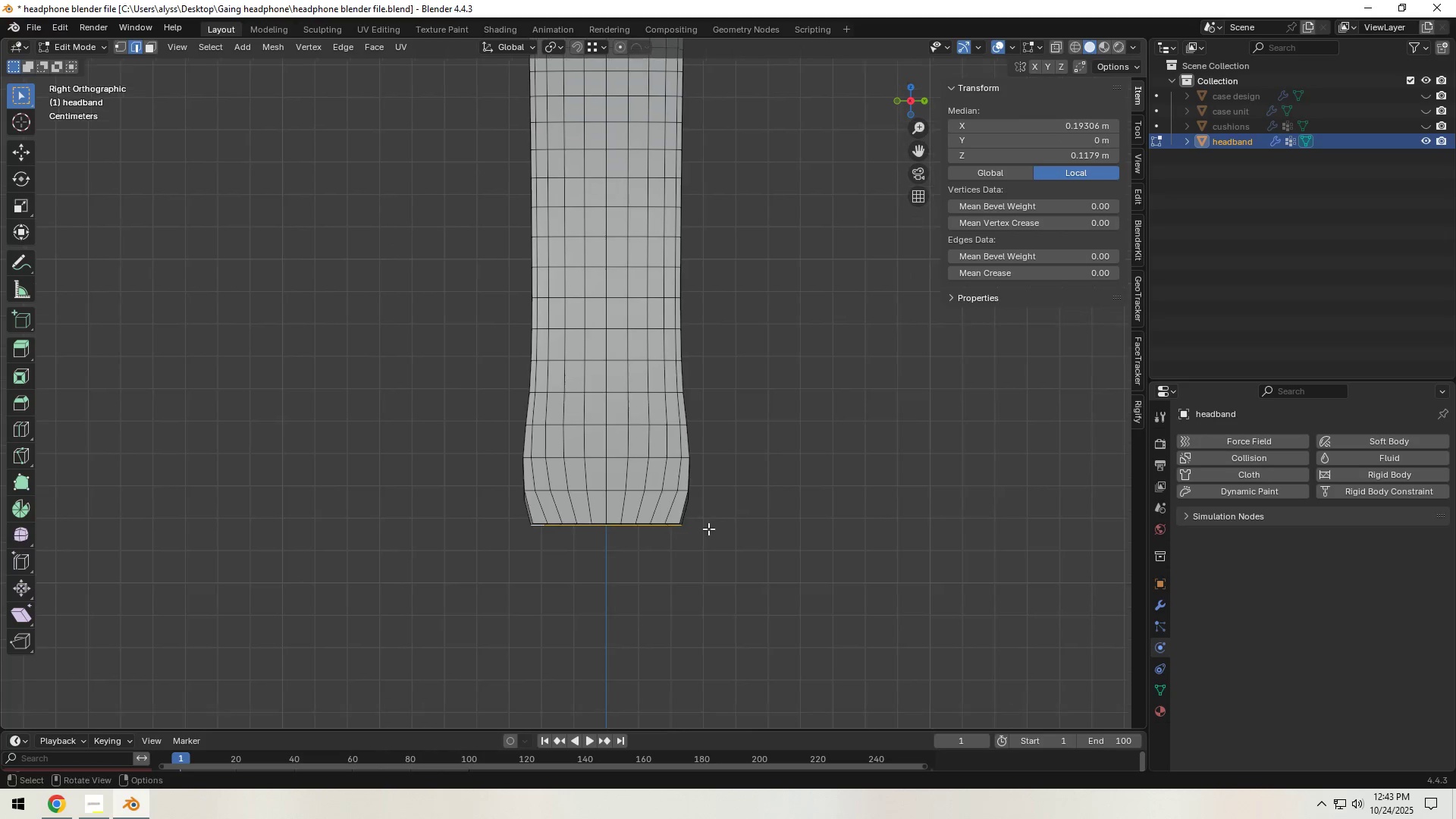 
scroll: coordinate [708, 529], scroll_direction: up, amount: 3.0
 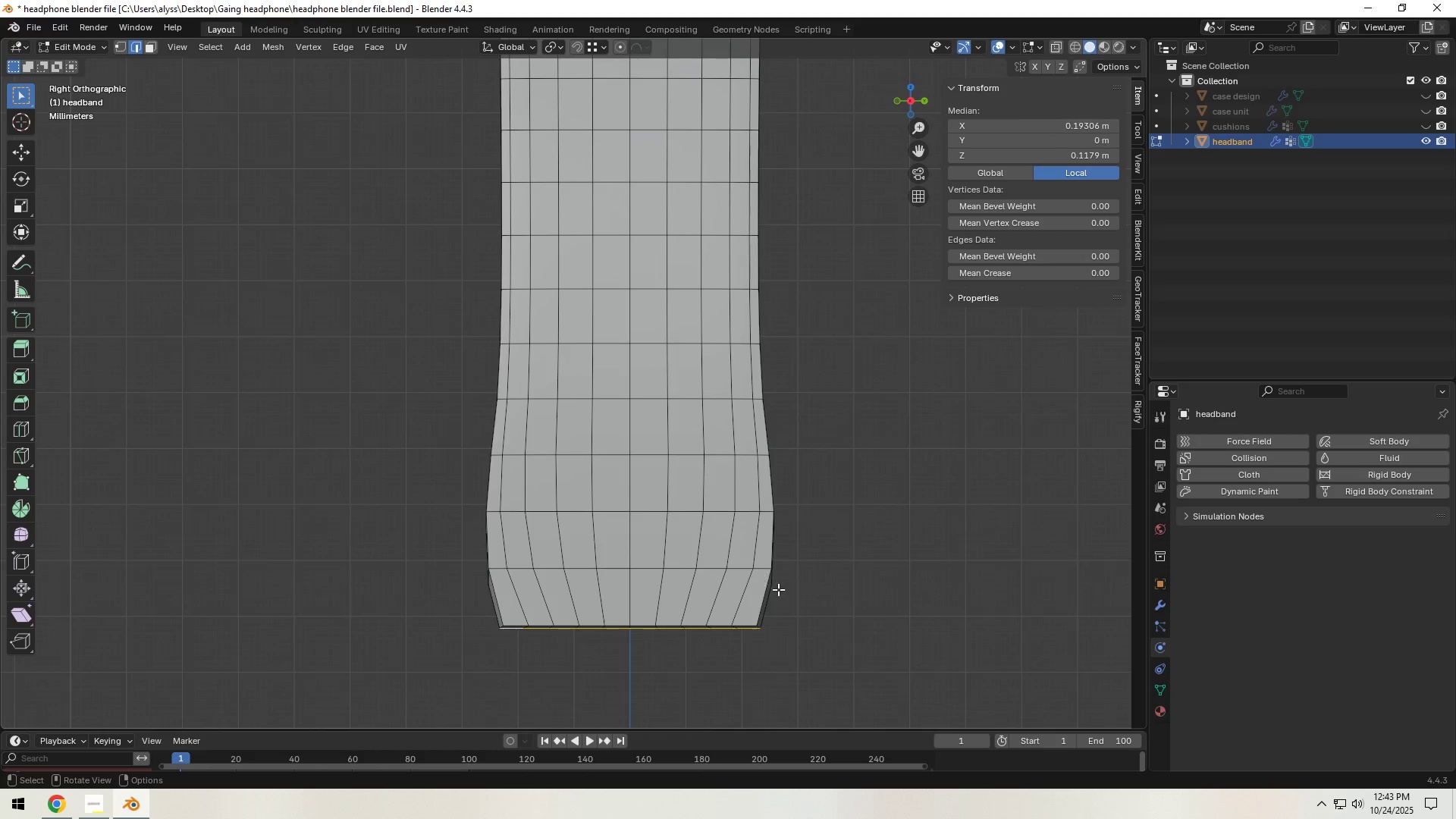 
key(1)
 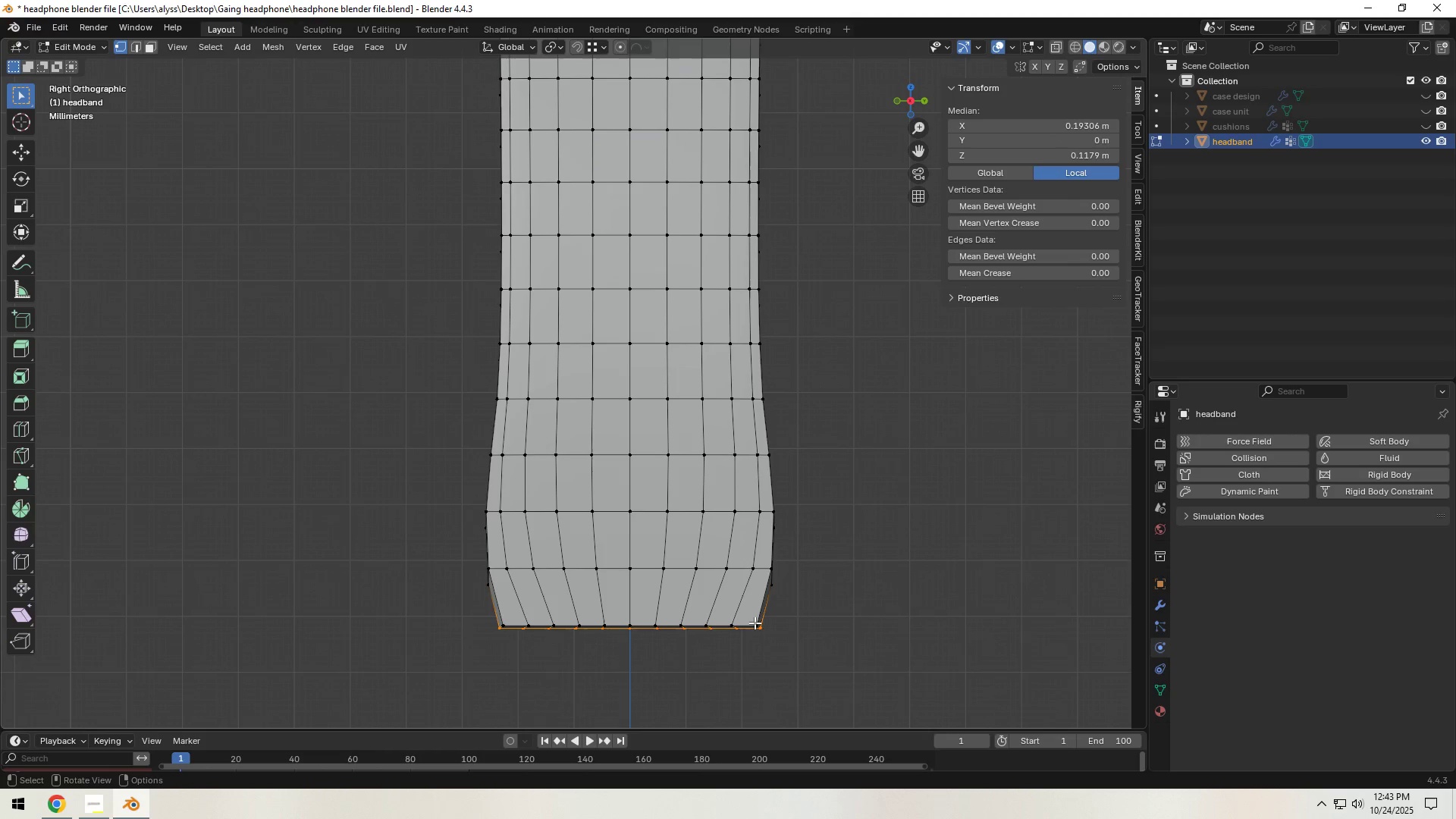 
left_click([753, 623])
 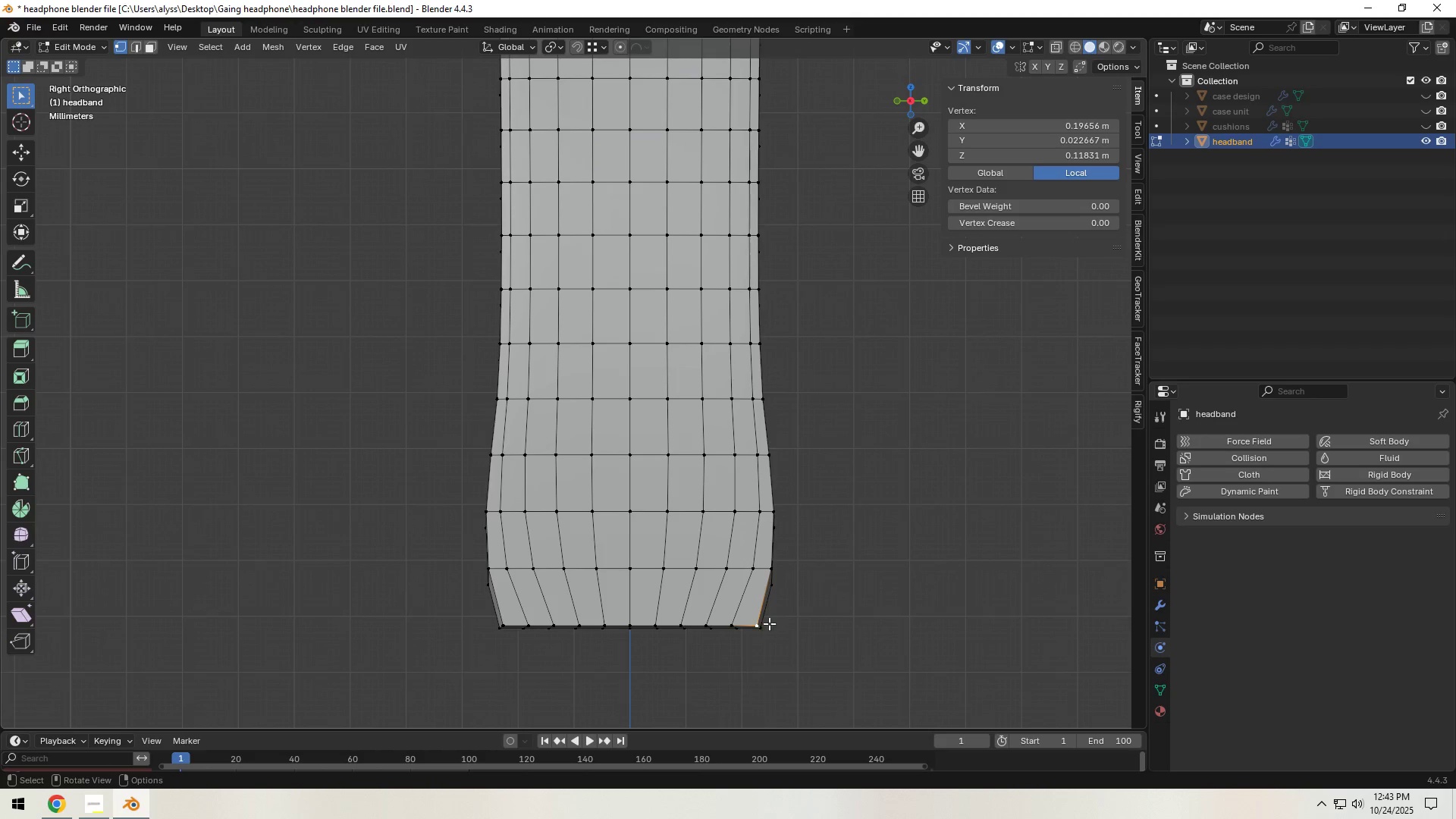 
scroll: coordinate [817, 613], scroll_direction: down, amount: 2.0
 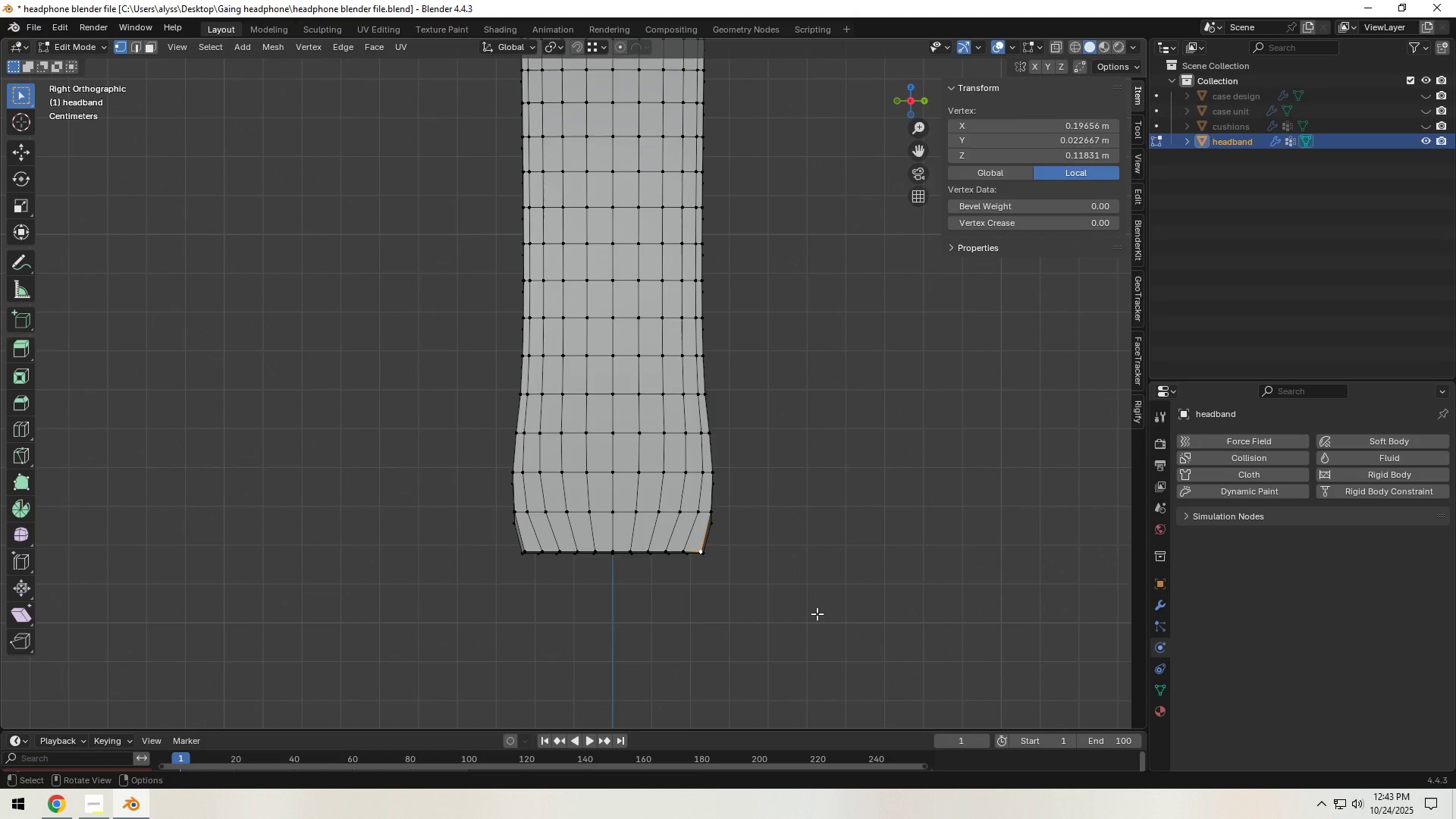 
left_click([817, 613])
 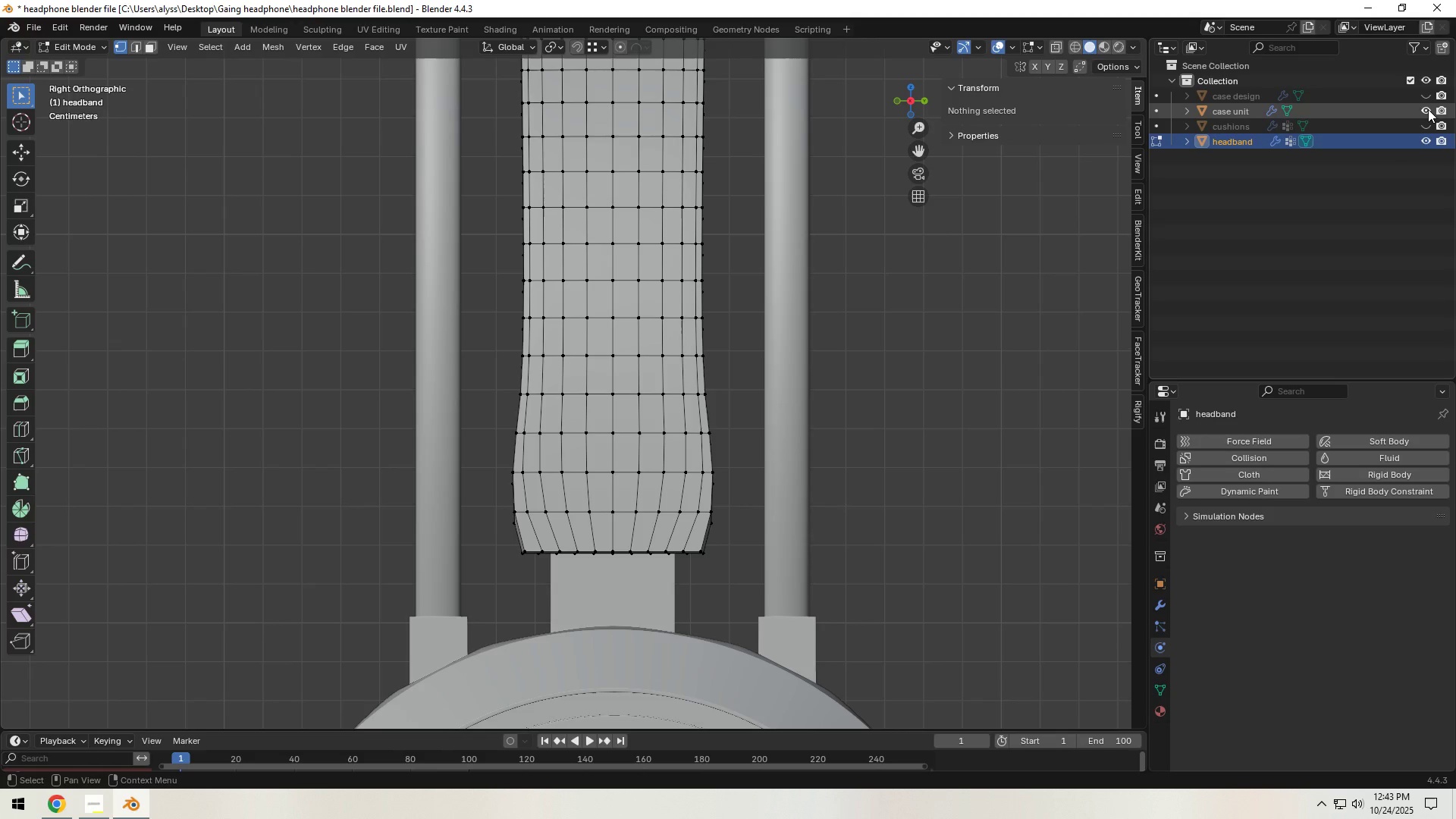 
double_click([939, 489])
 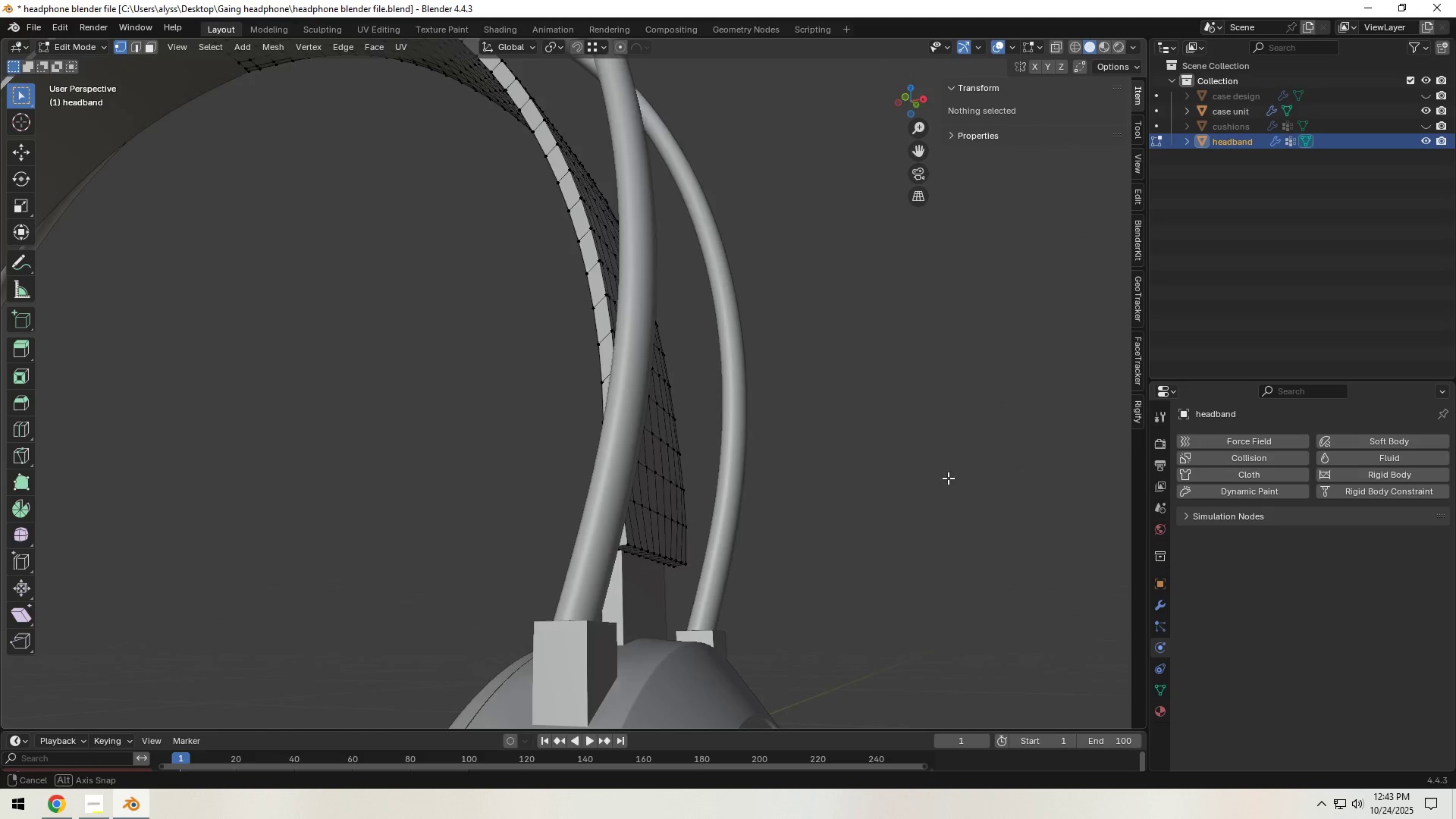 
key(Tab)
 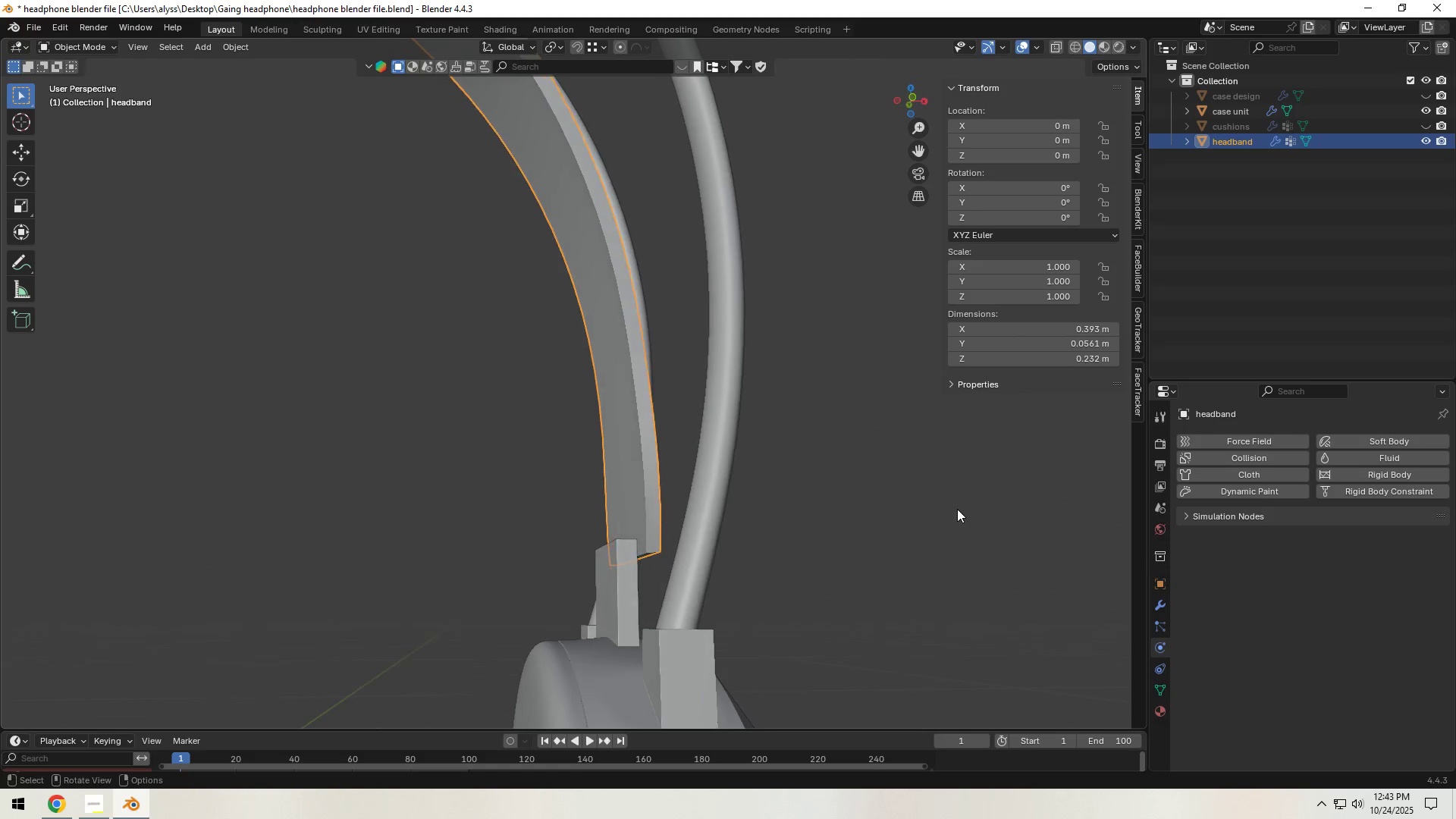 
left_click([952, 516])
 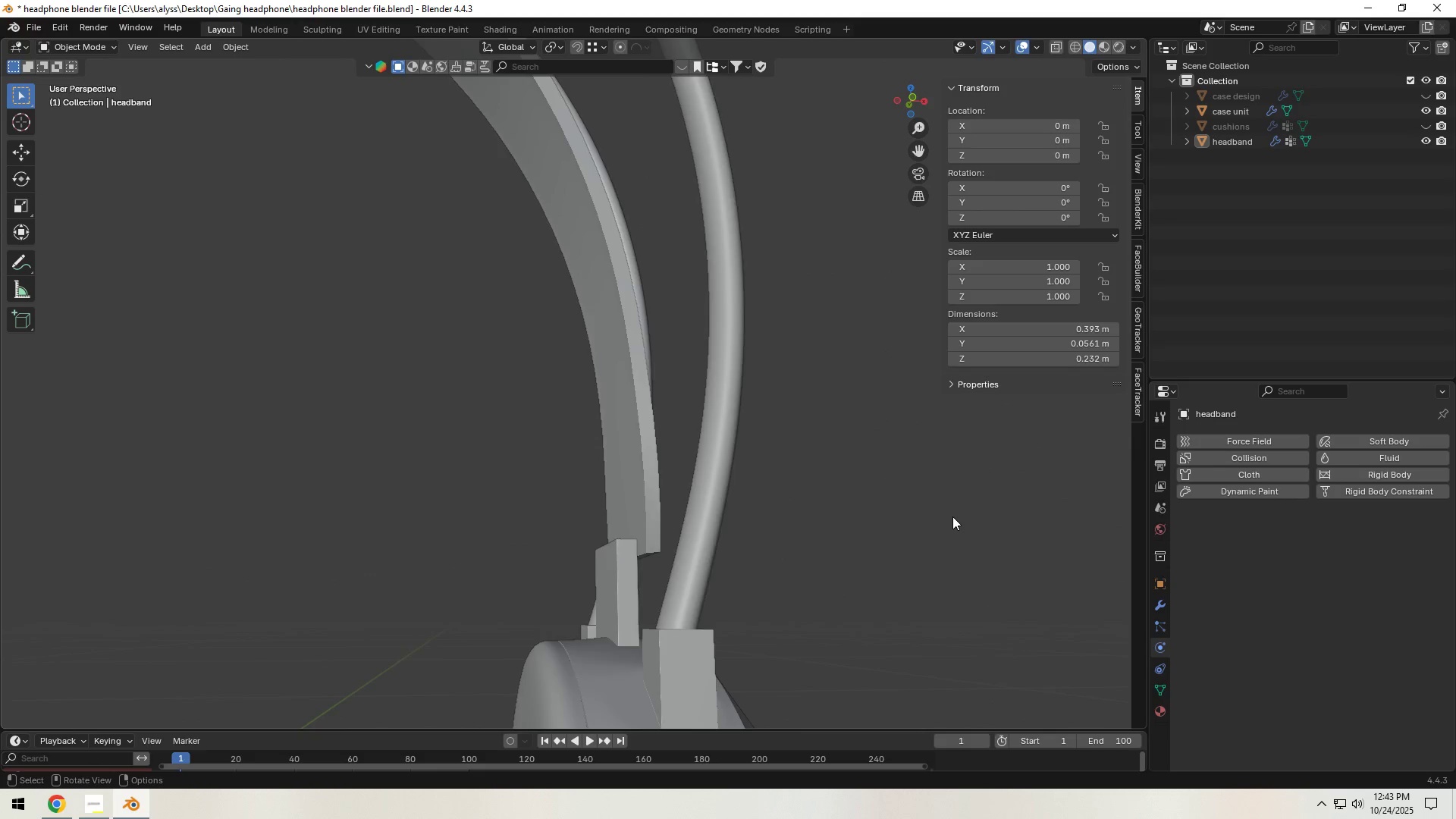 
scroll: coordinate [902, 538], scroll_direction: down, amount: 7.0
 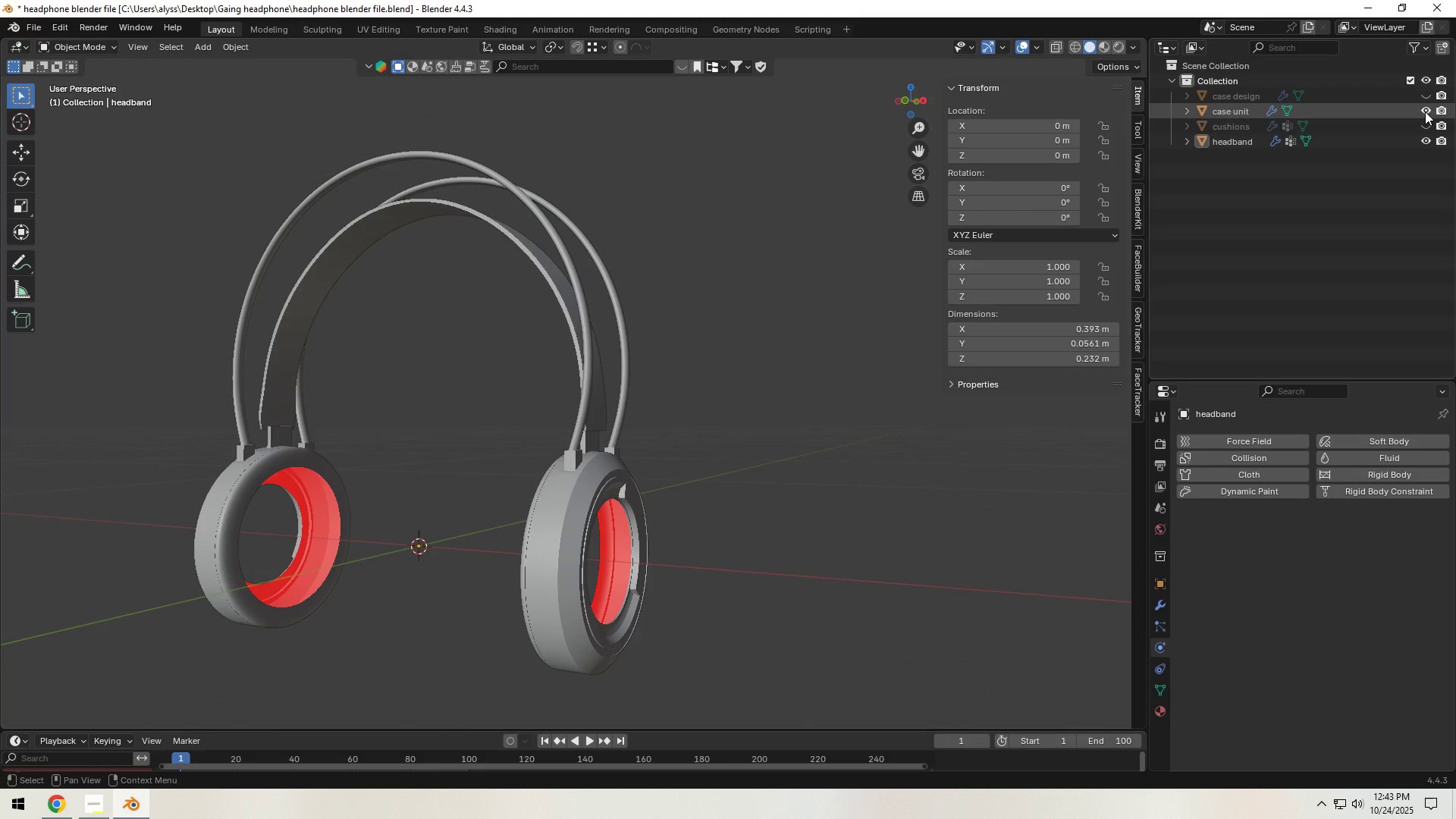 
left_click([1425, 125])
 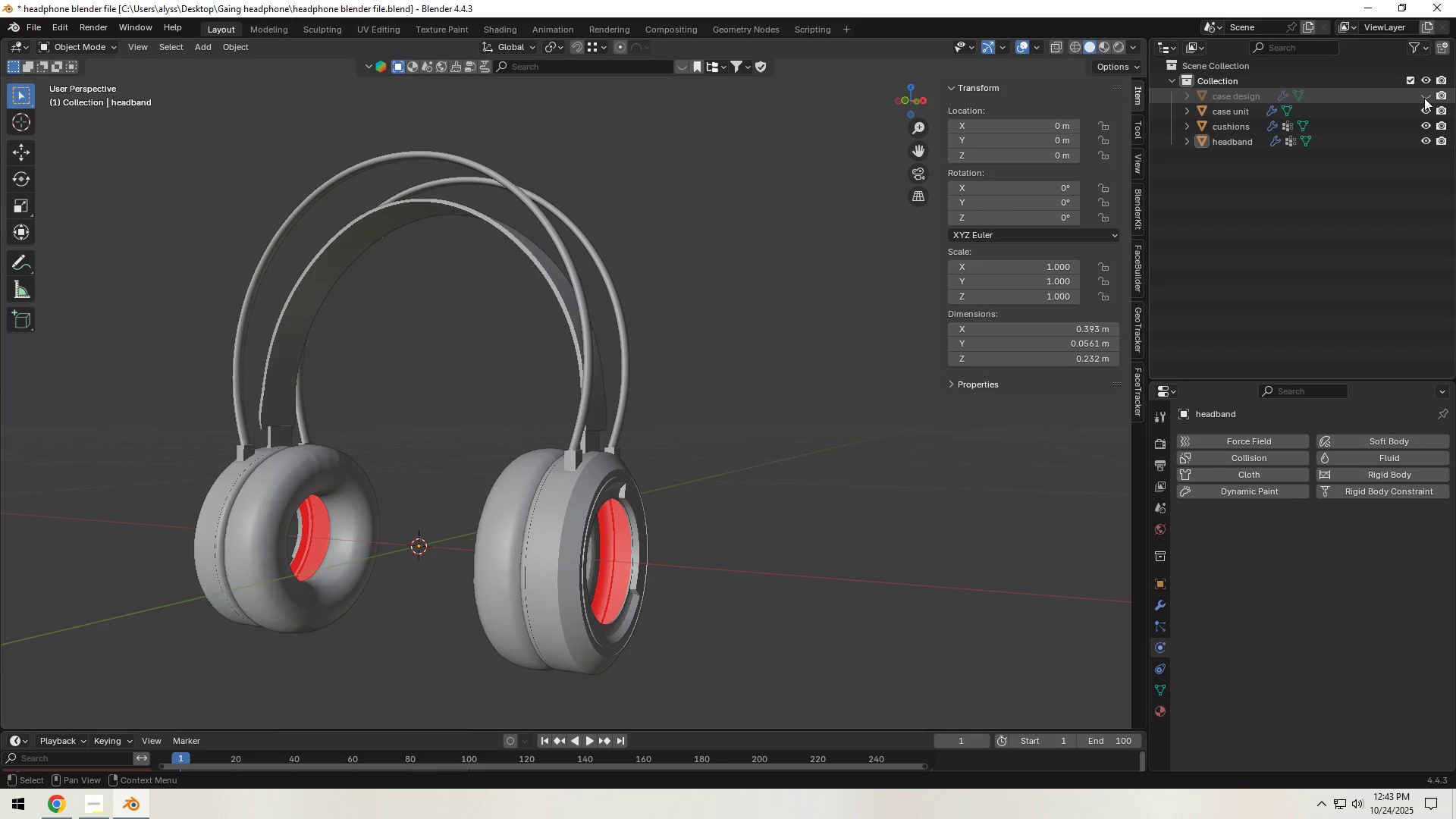 
left_click([1424, 96])
 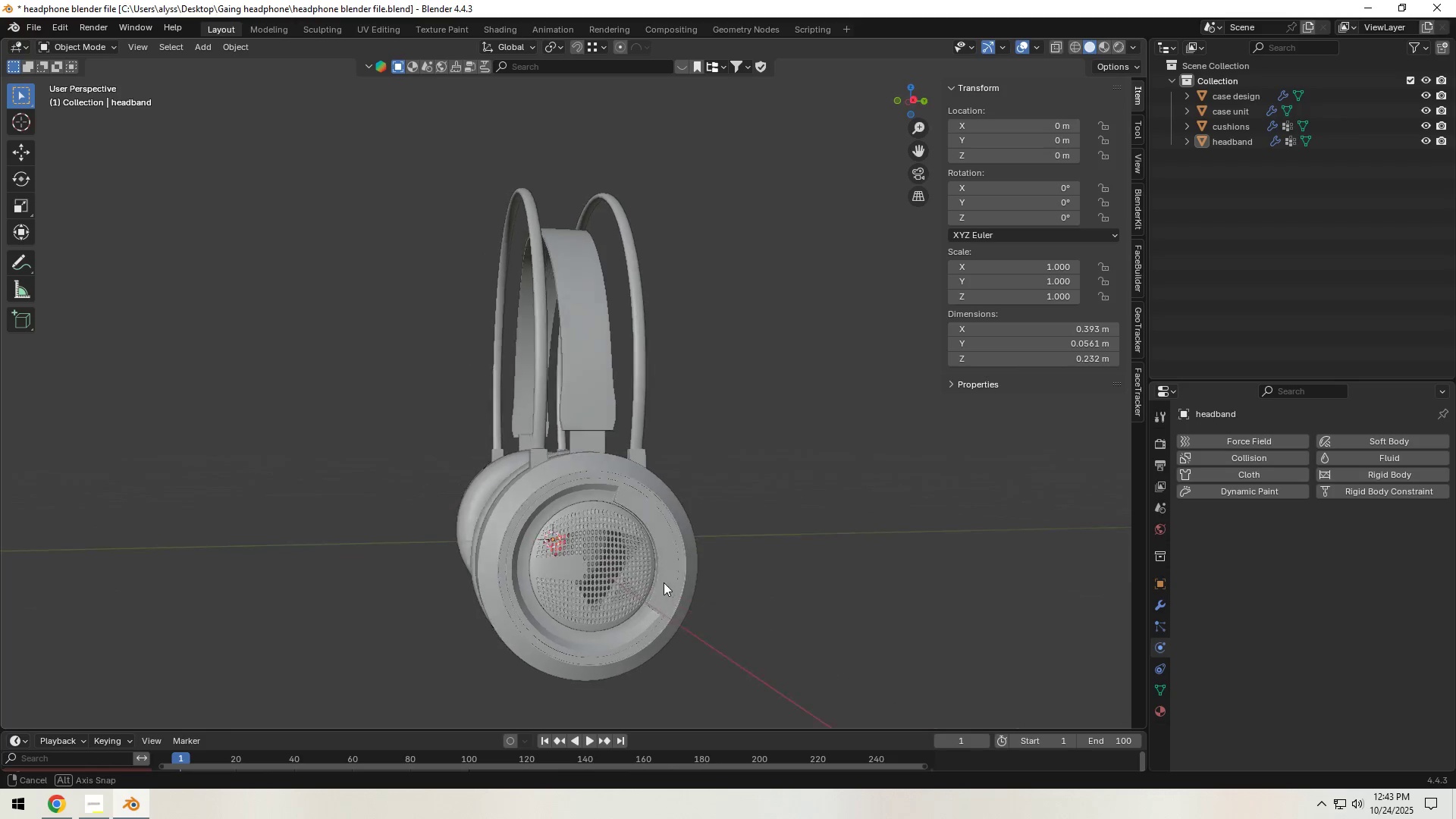 
wait(10.0)
 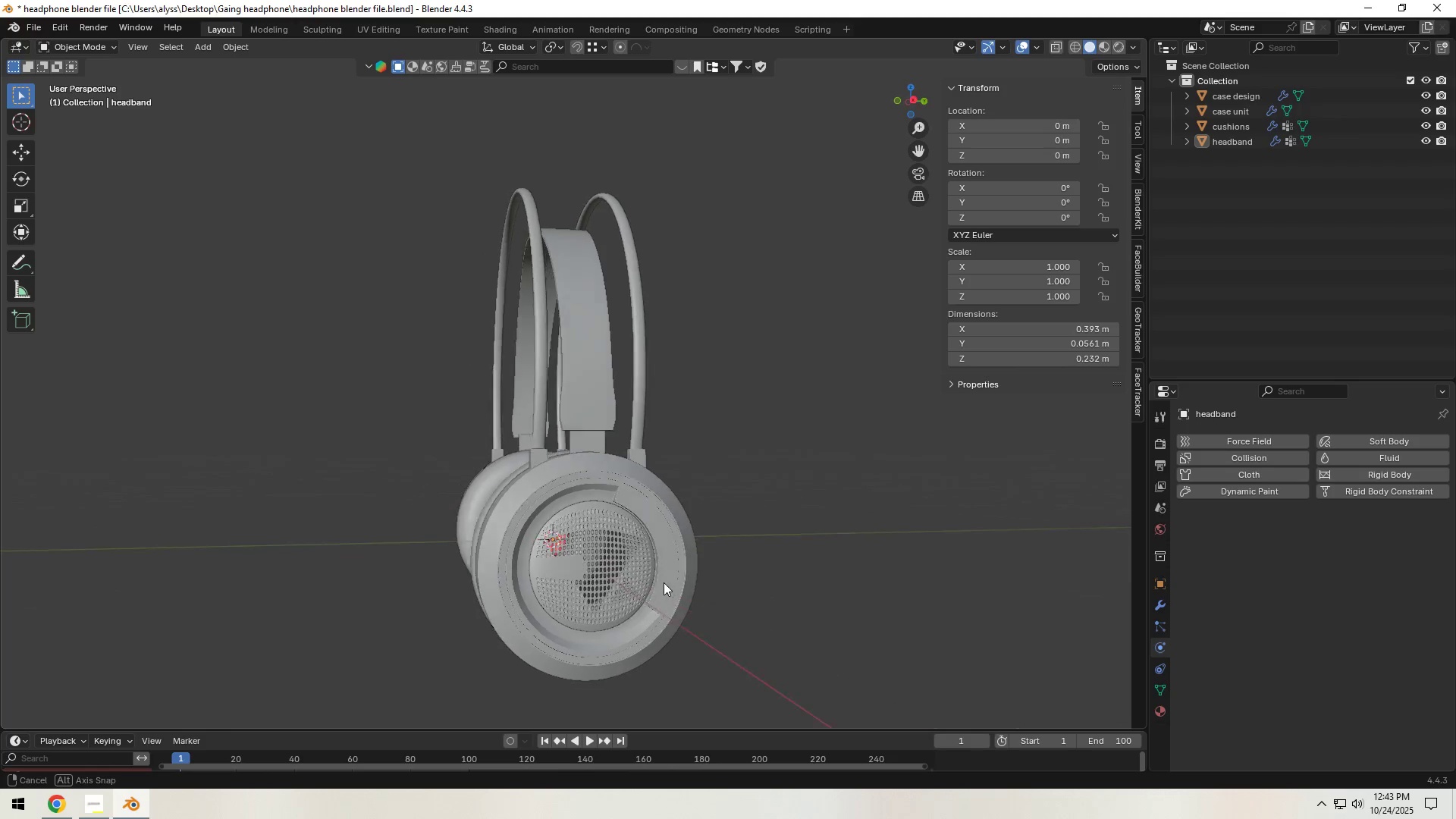 
left_click([1424, 93])
 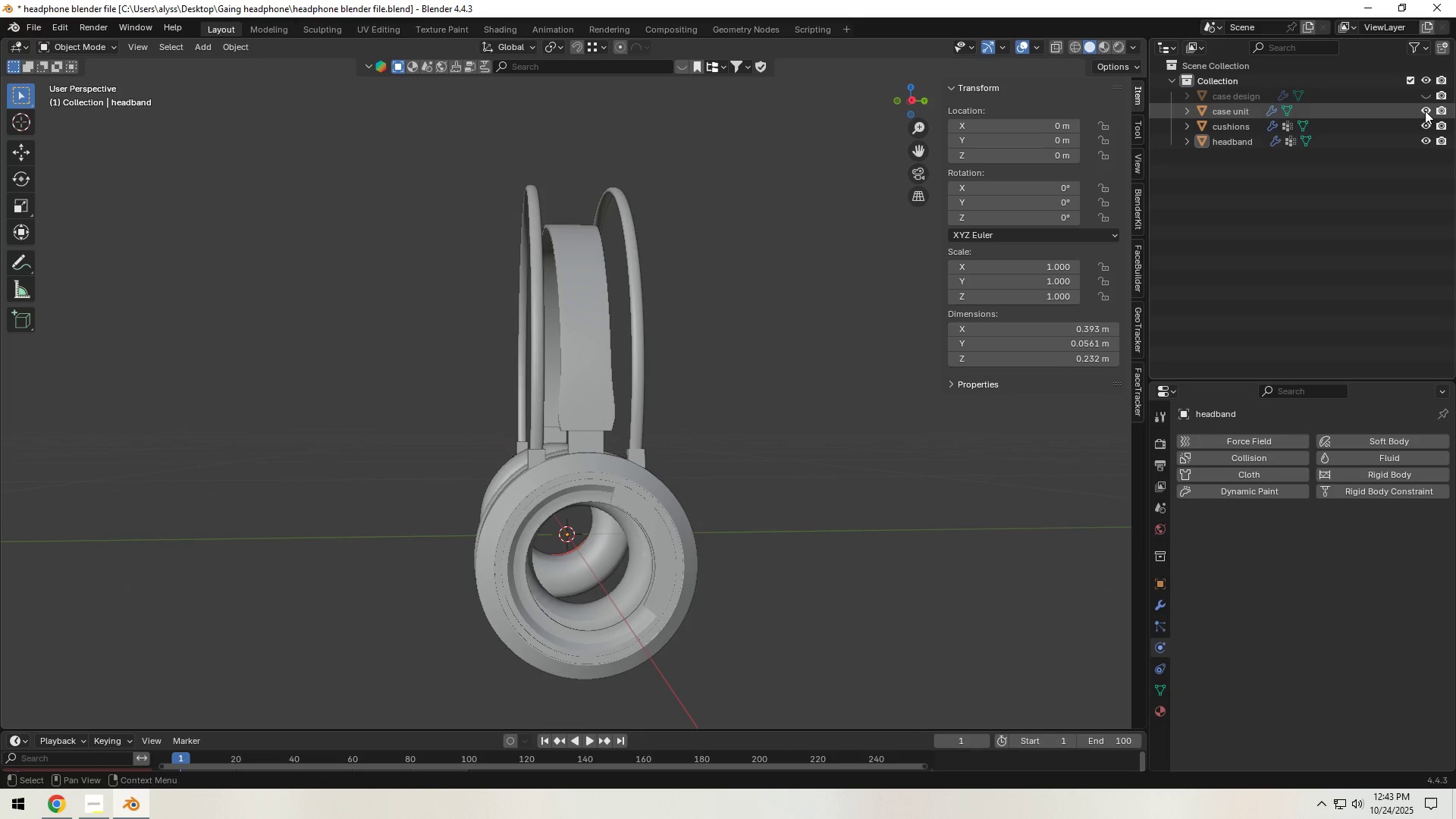 
left_click([1425, 111])
 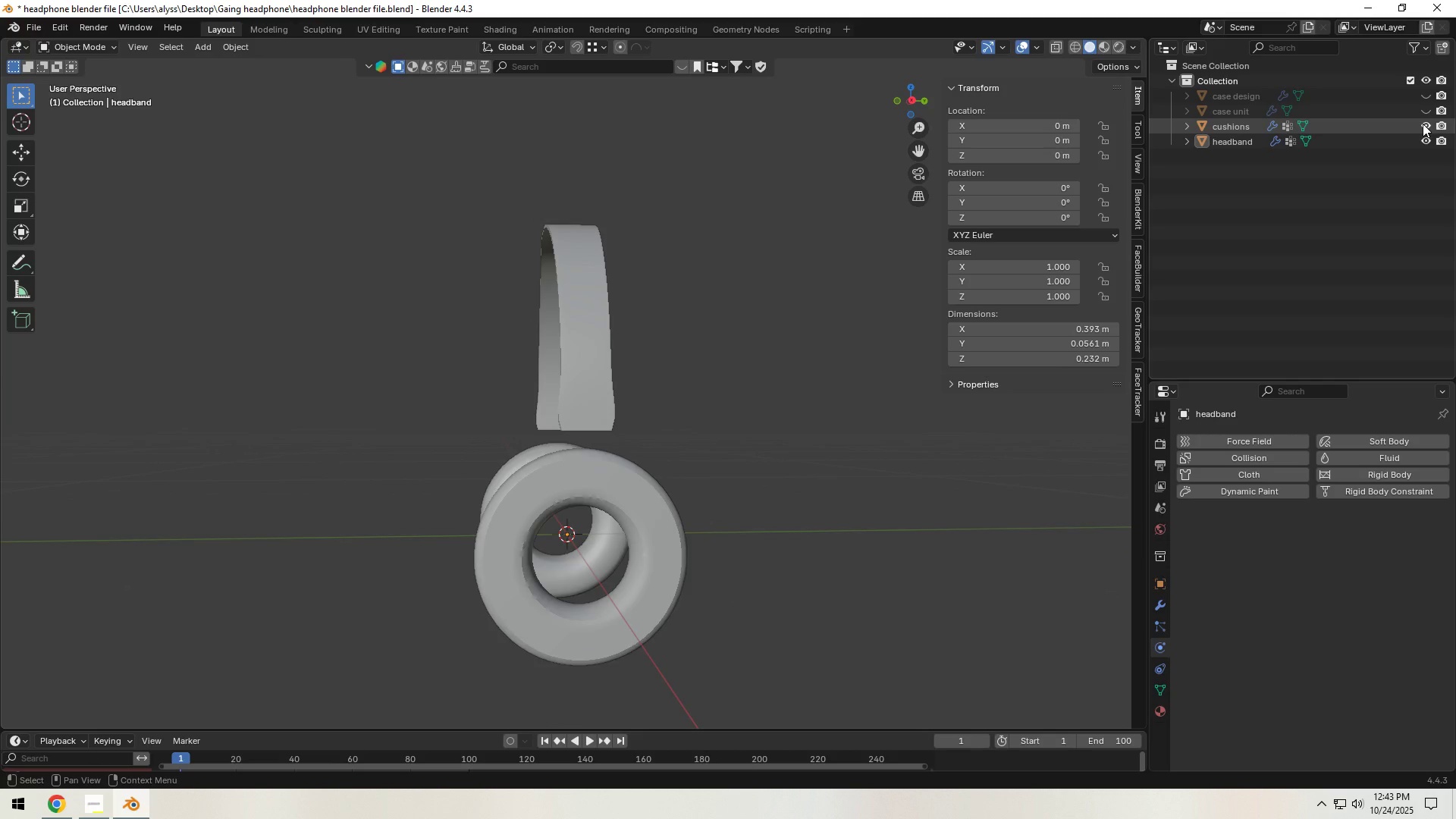 
left_click([1423, 124])
 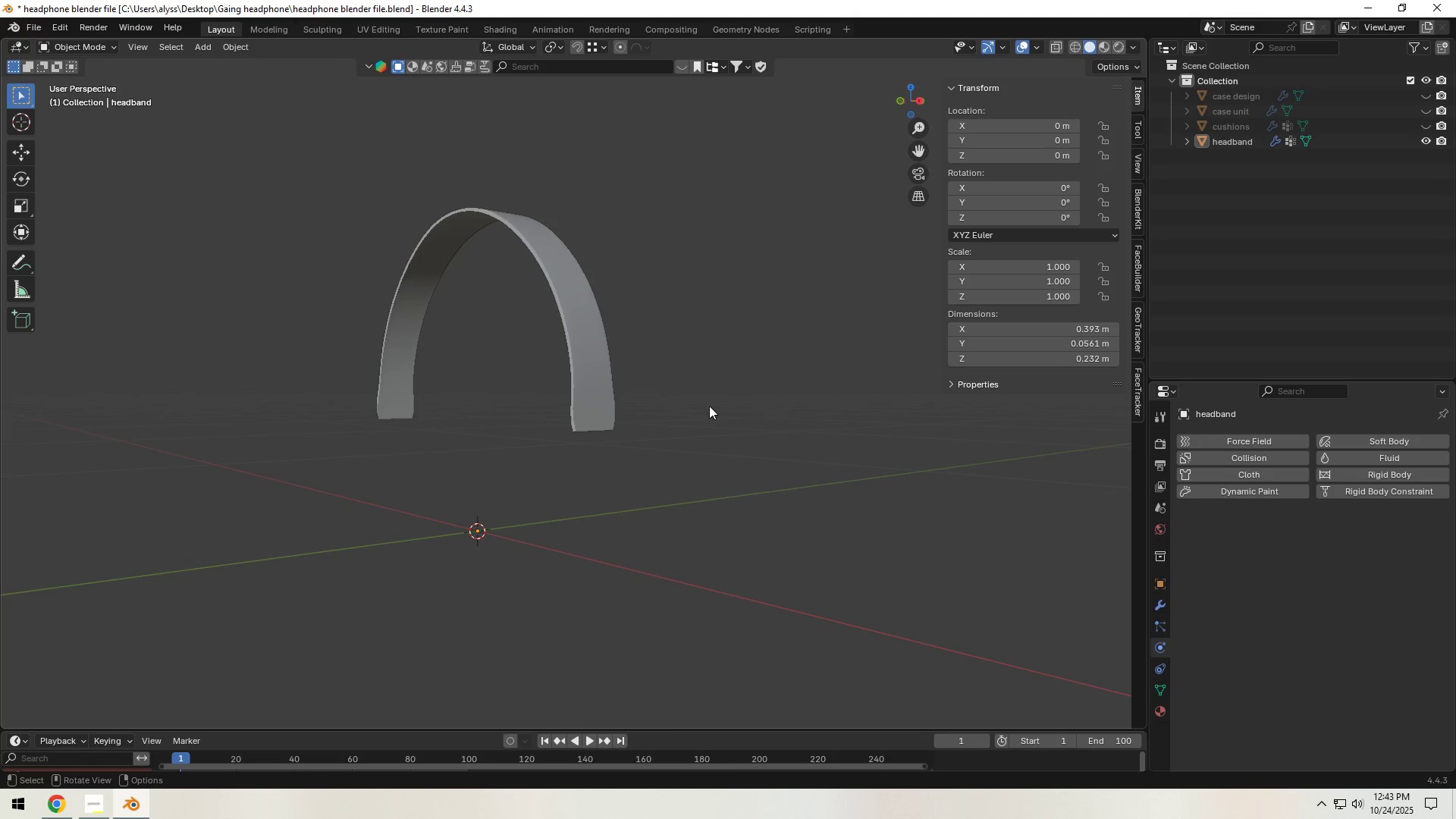 
key(Tab)
 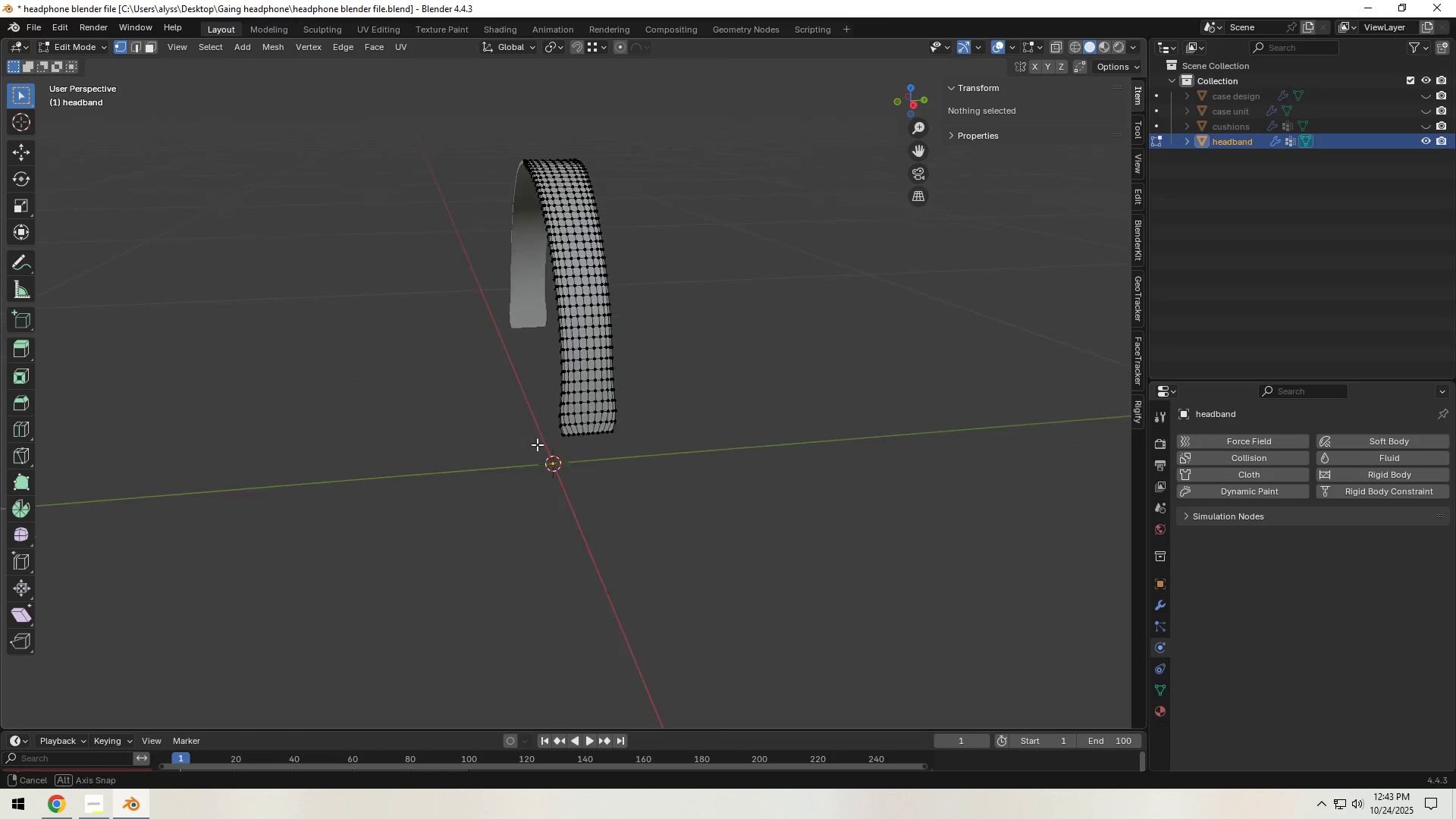 
scroll: coordinate [548, 442], scroll_direction: up, amount: 9.0
 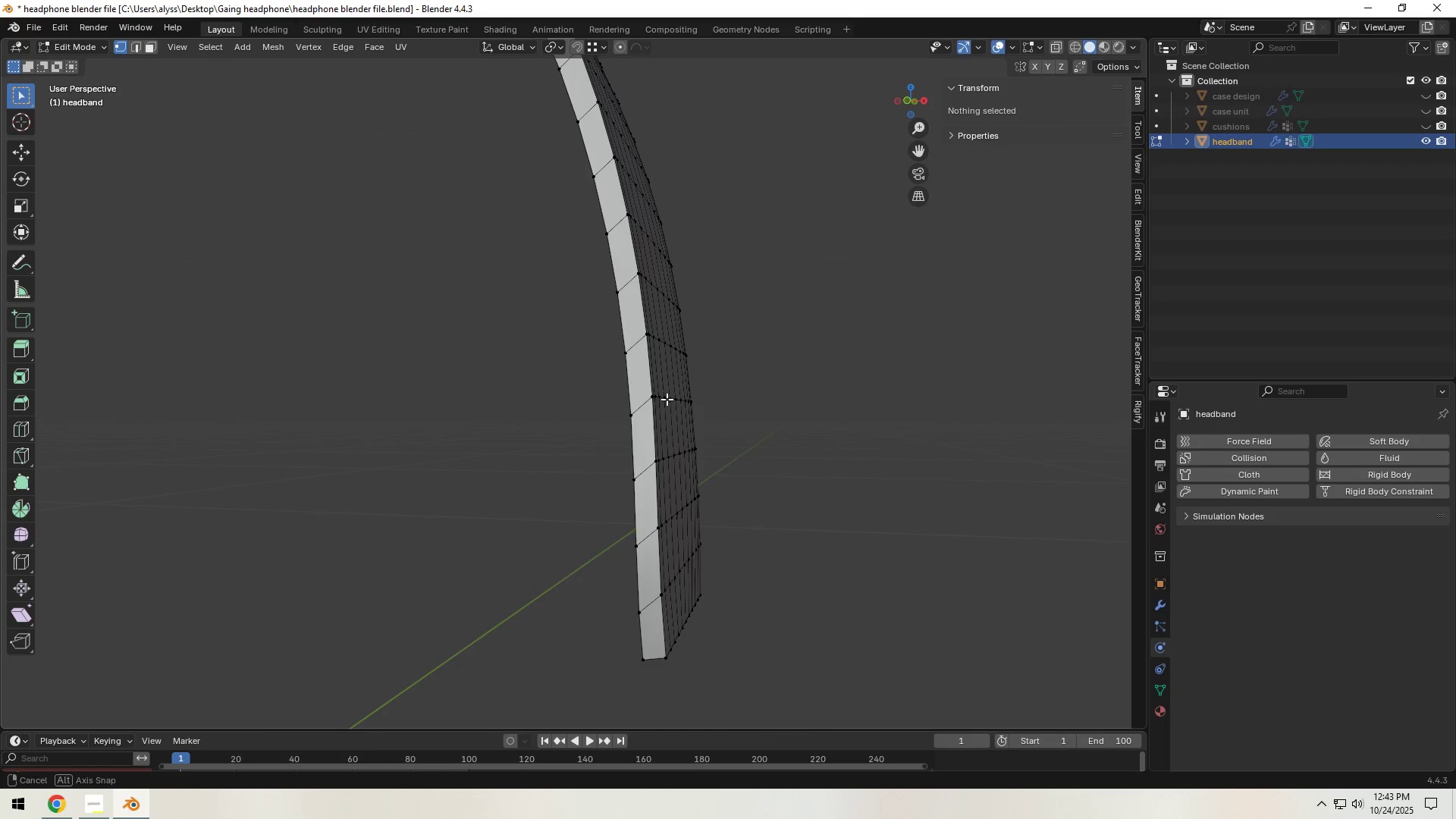 
key(Control+ControlLeft)
 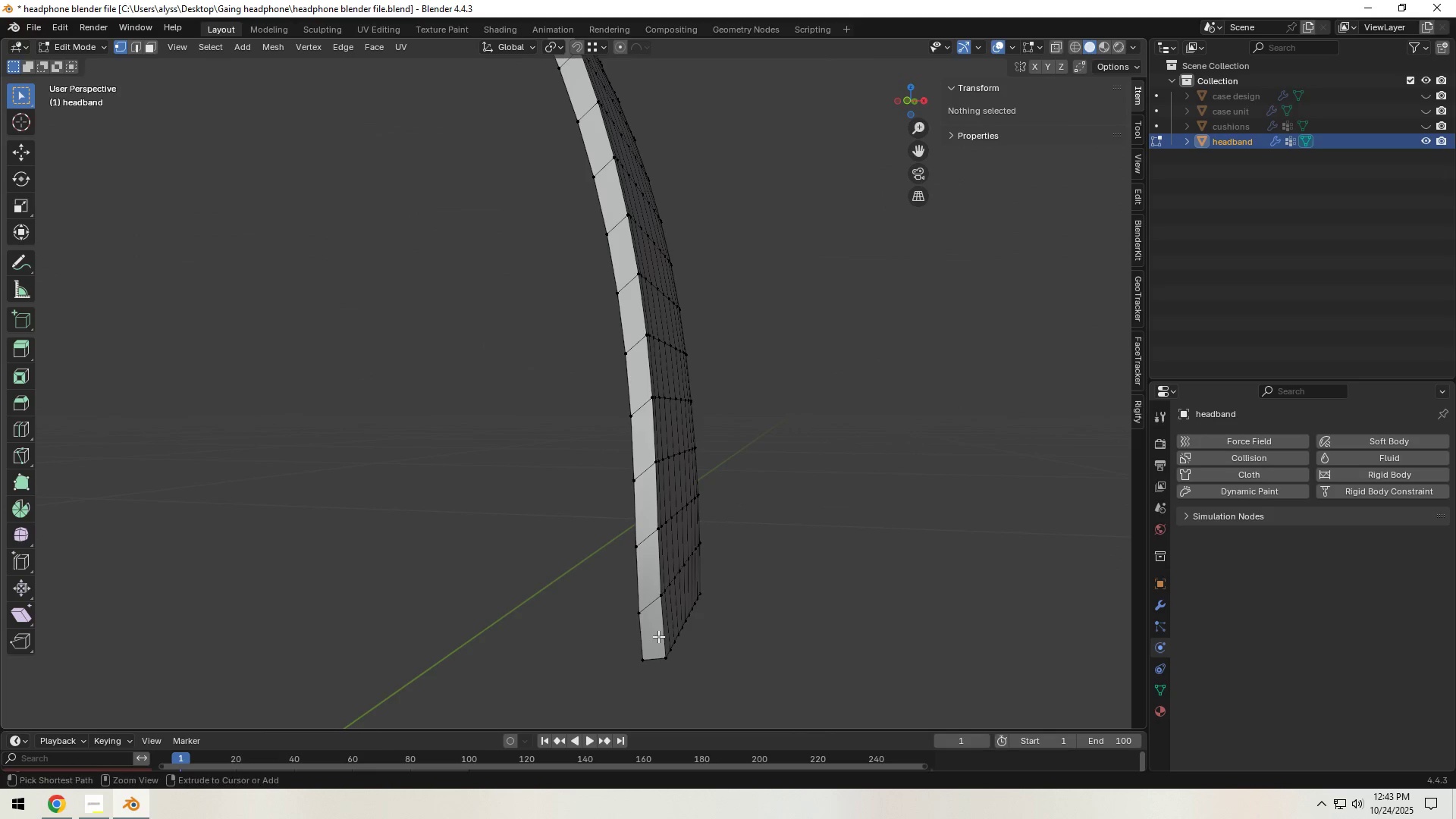 
key(Control+R)
 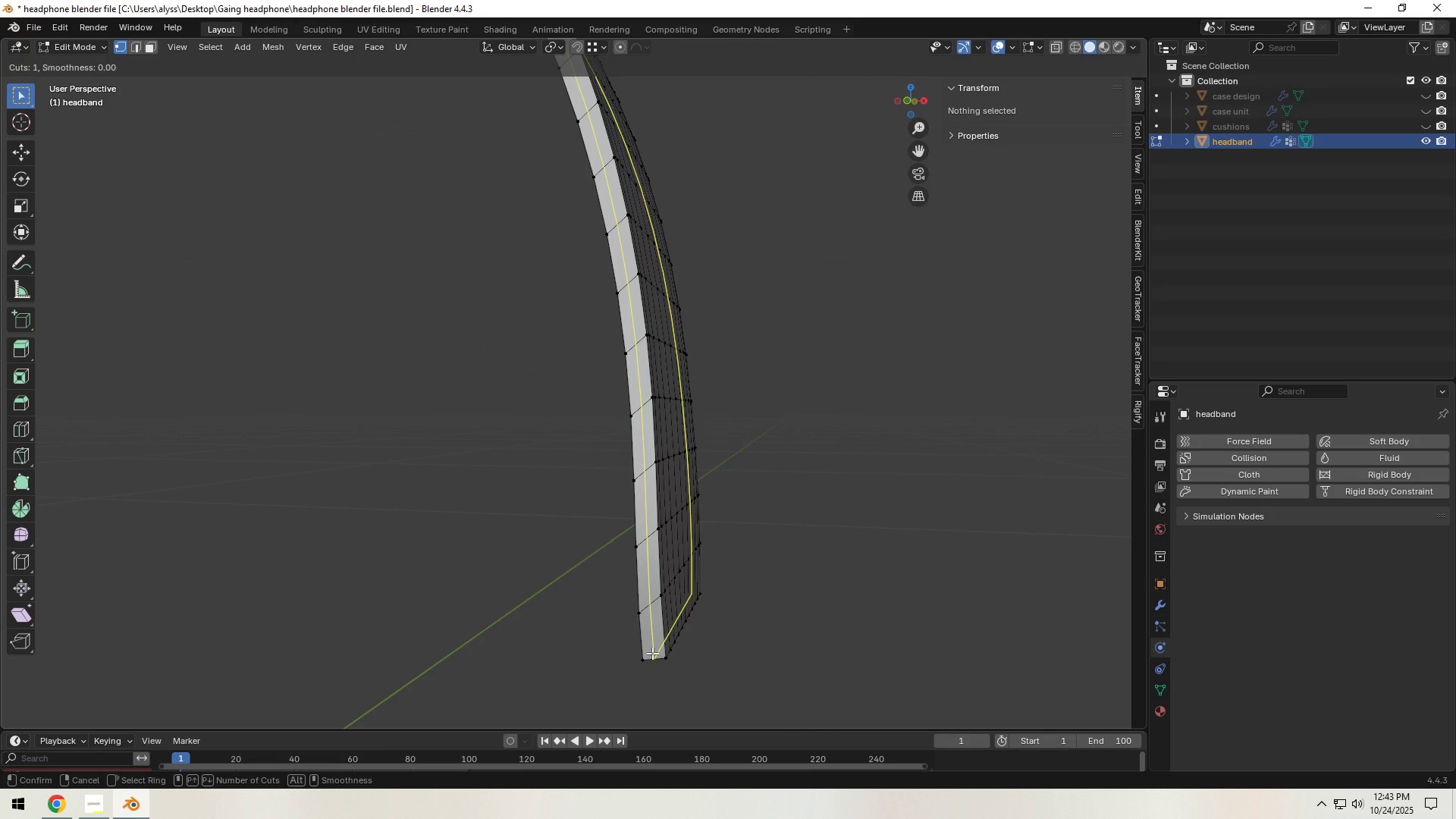 
scroll: coordinate [652, 653], scroll_direction: up, amount: 1.0
 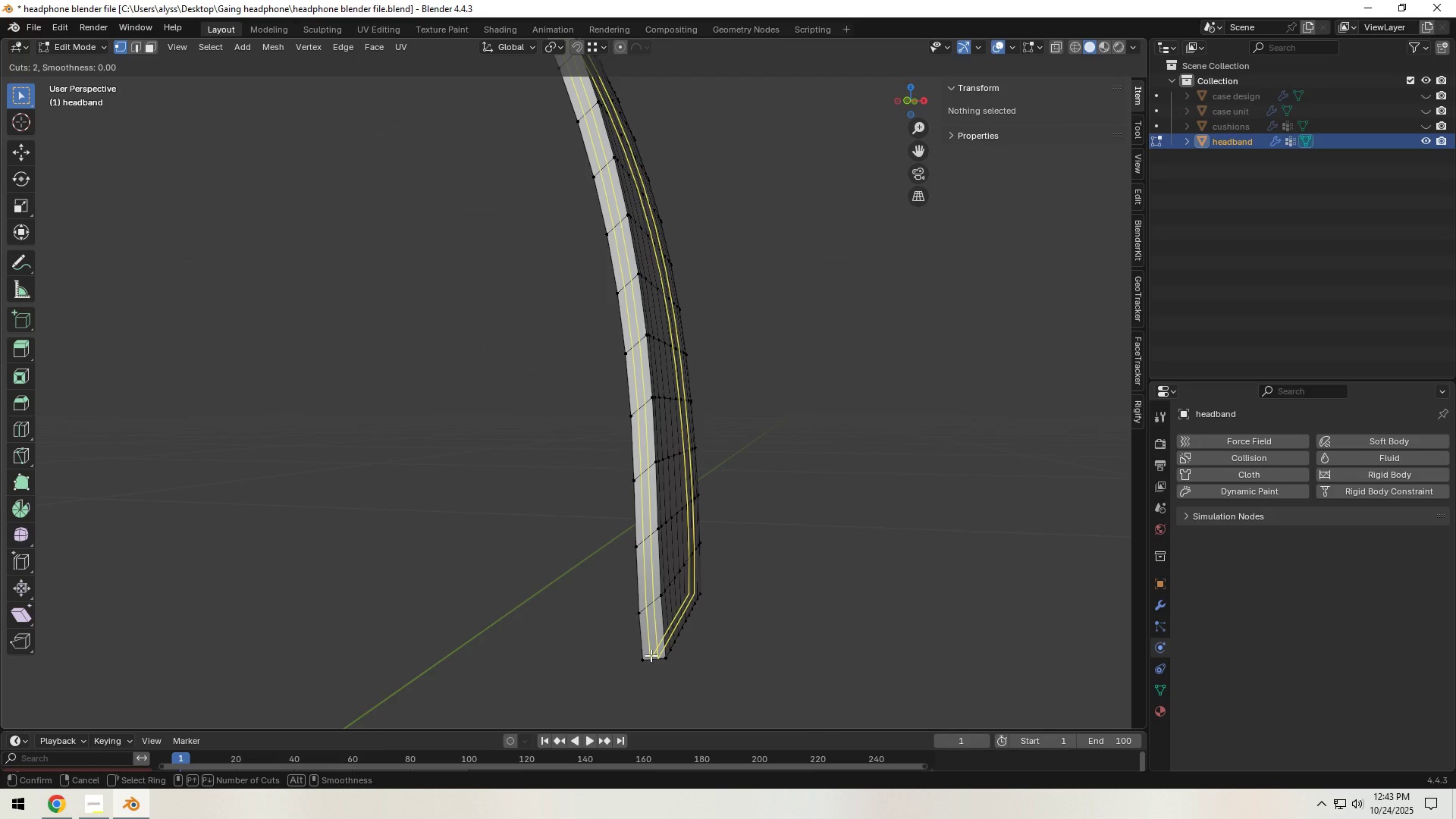 
left_click([651, 655])
 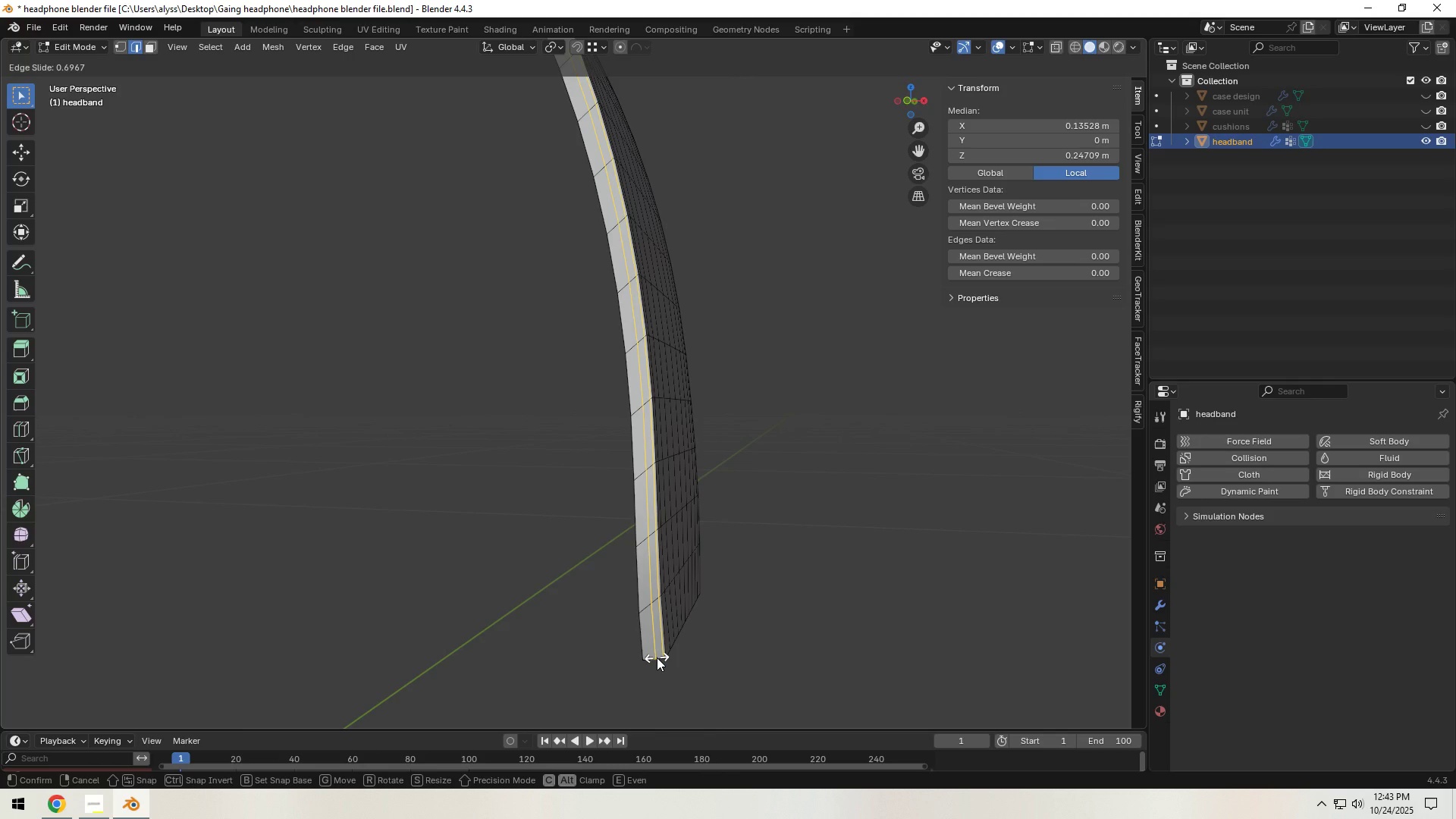 
left_click([657, 657])
 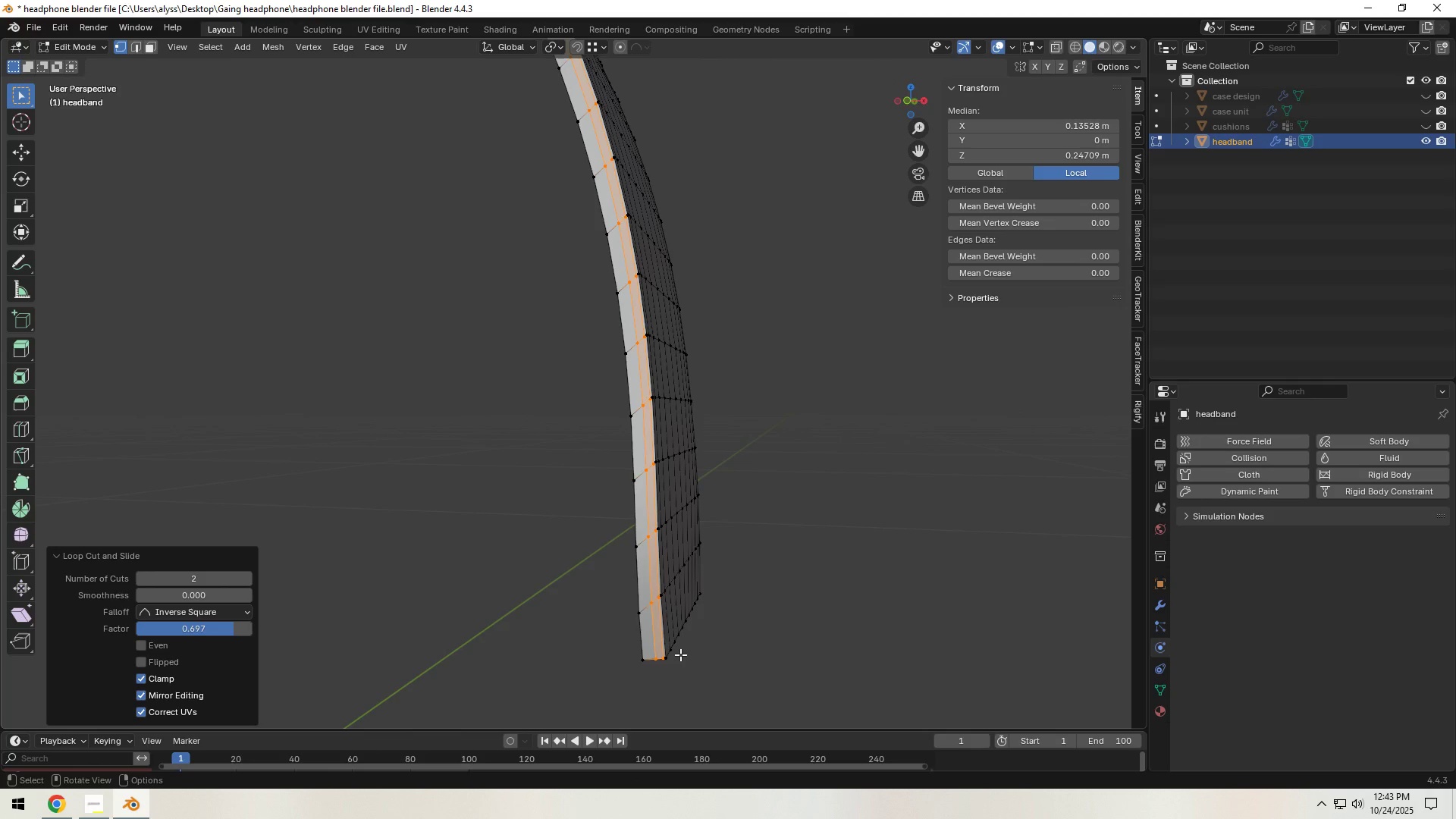 
key(Control+Z)
 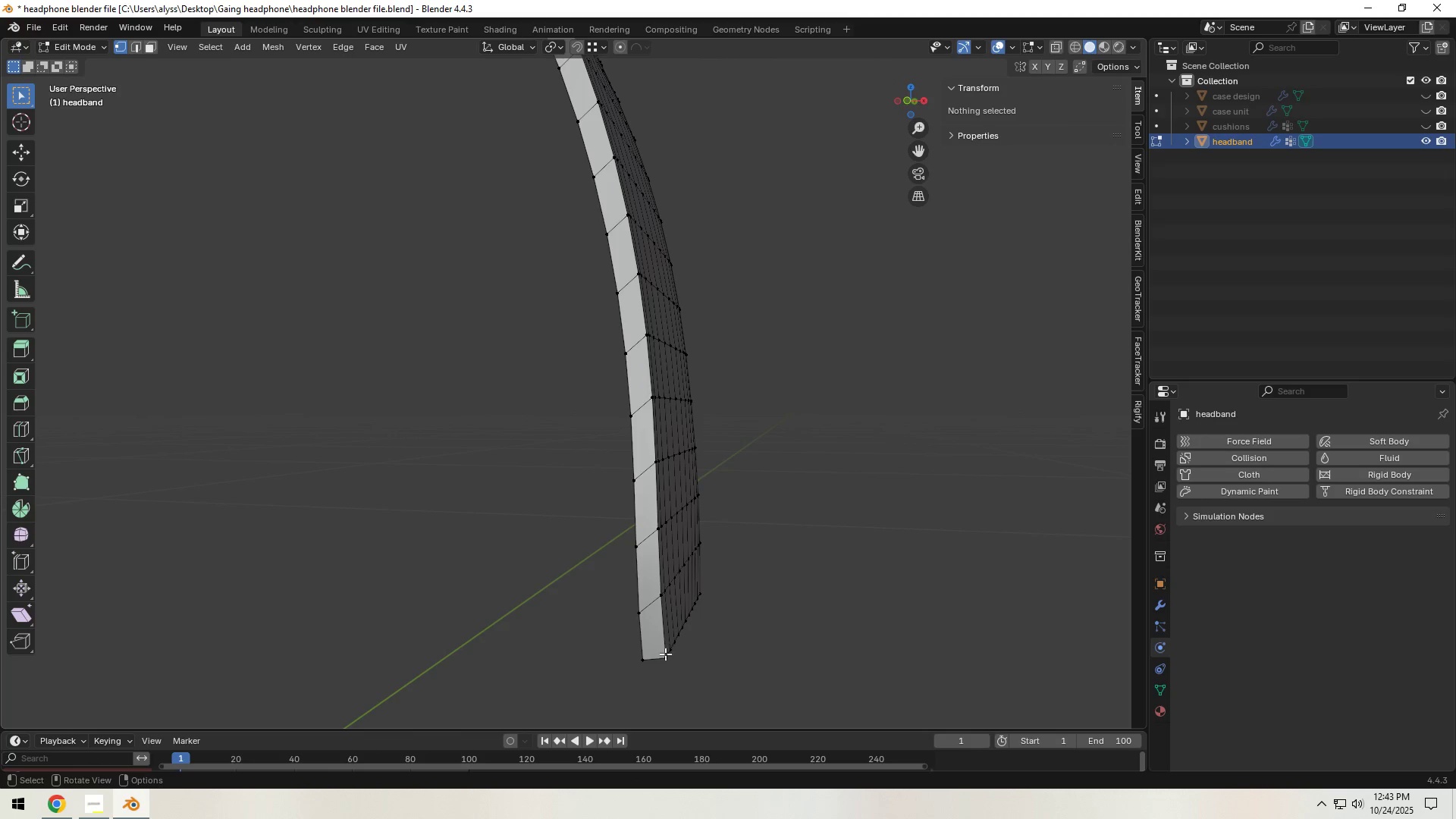 
hold_key(key=ControlLeft, duration=1.5)
 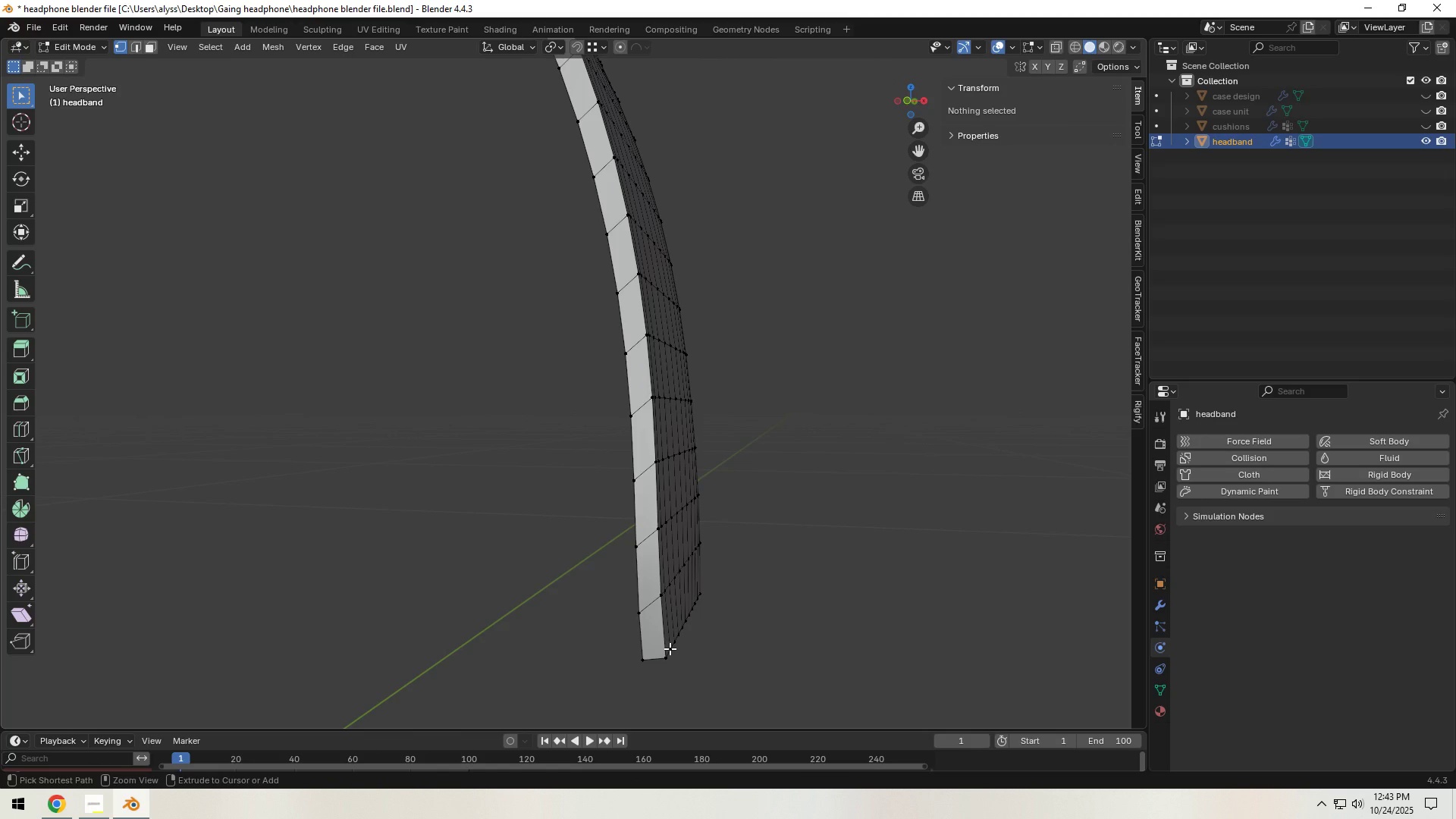 
hold_key(key=ControlLeft, duration=1.52)
 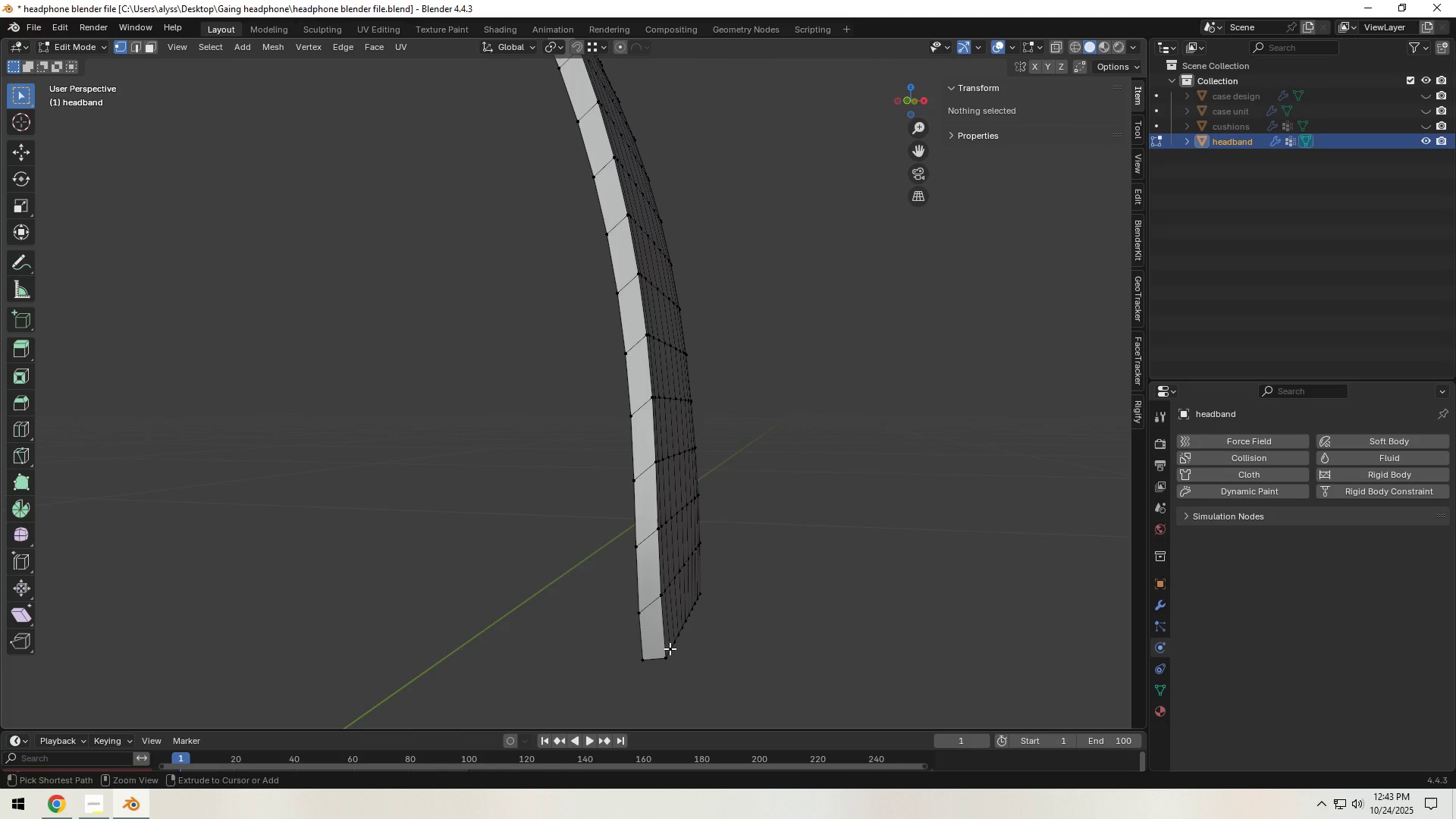 
hold_key(key=ControlLeft, duration=0.96)
 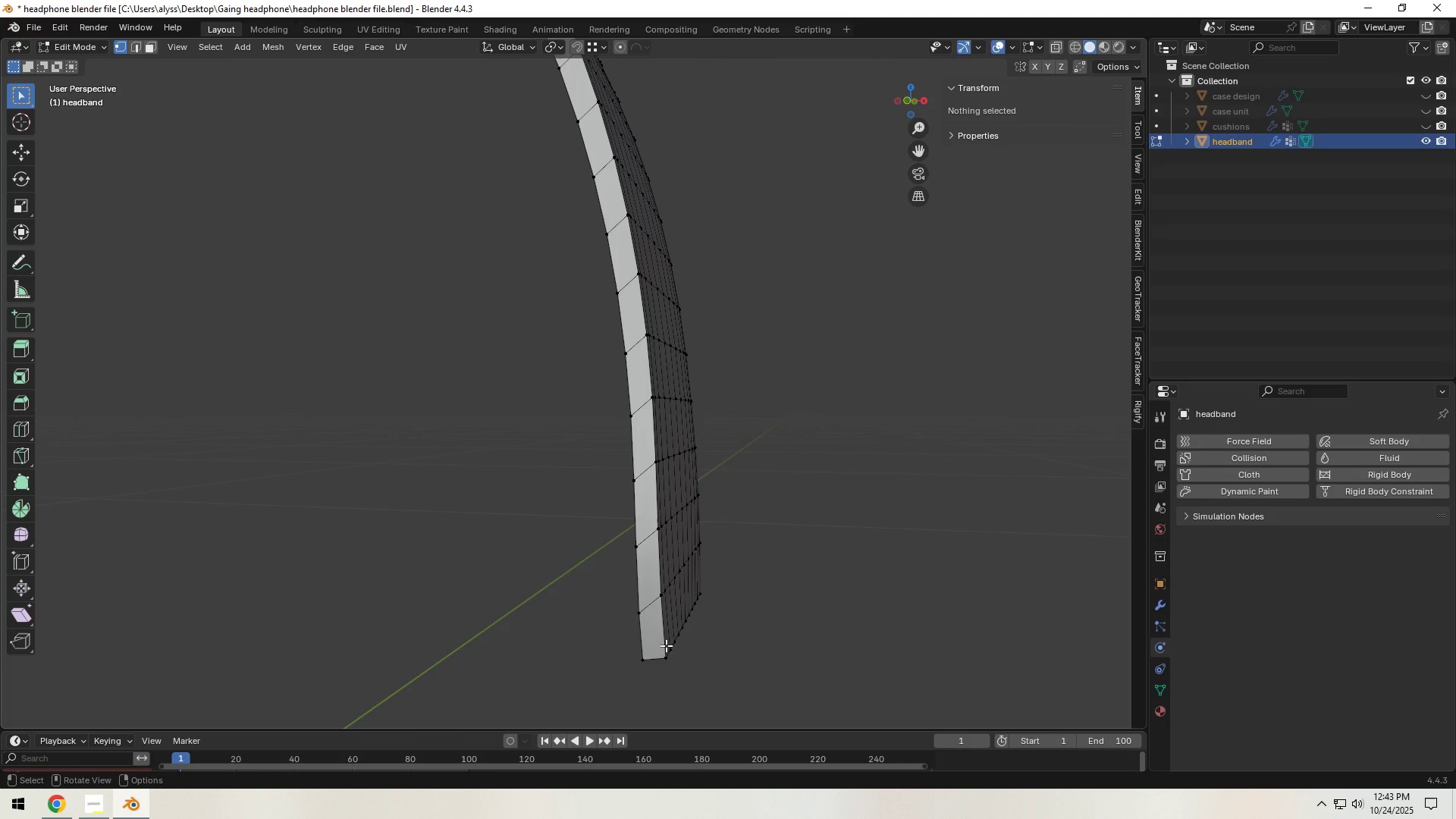 
key(Control+R)
 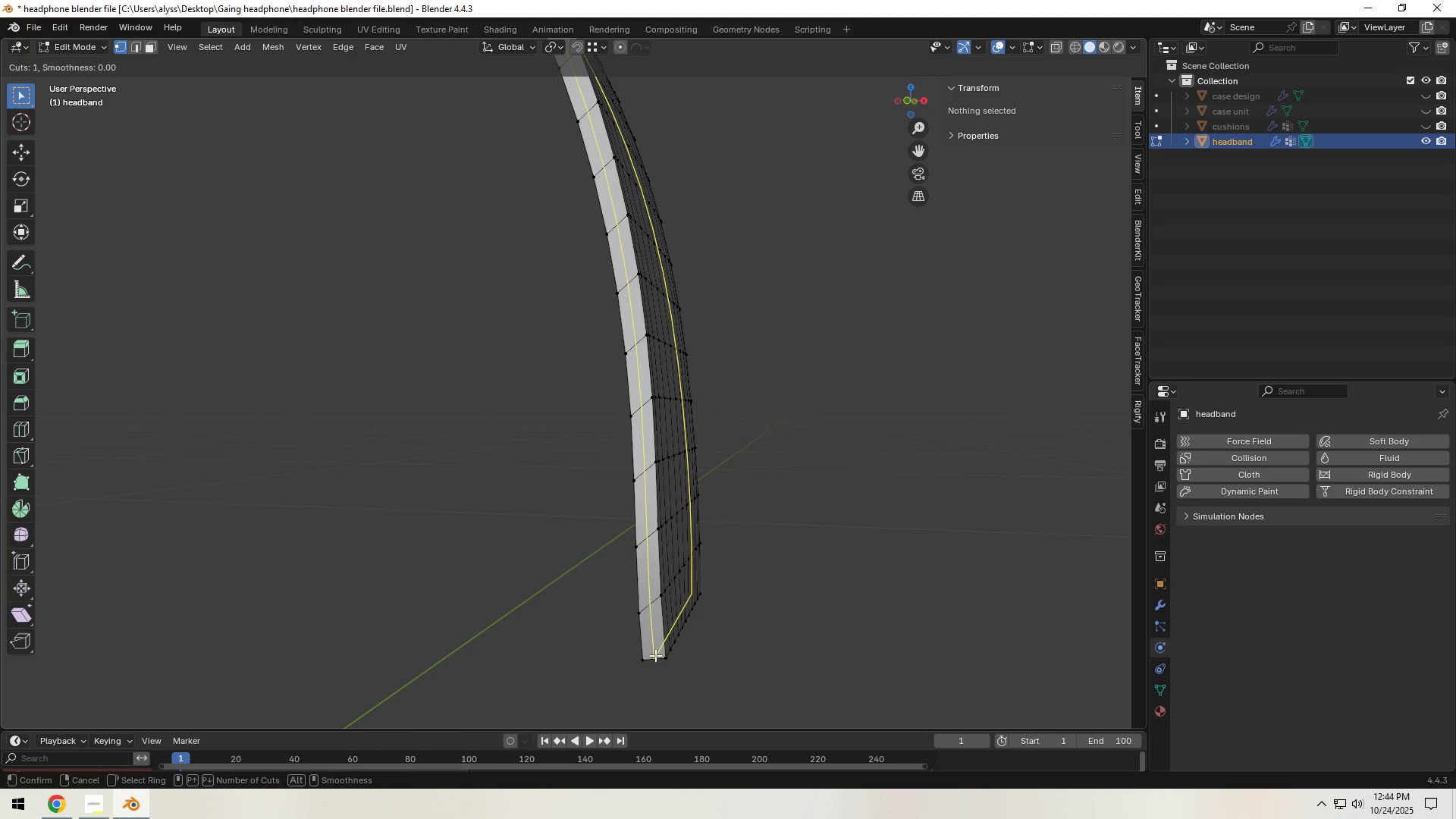 
left_click([655, 655])
 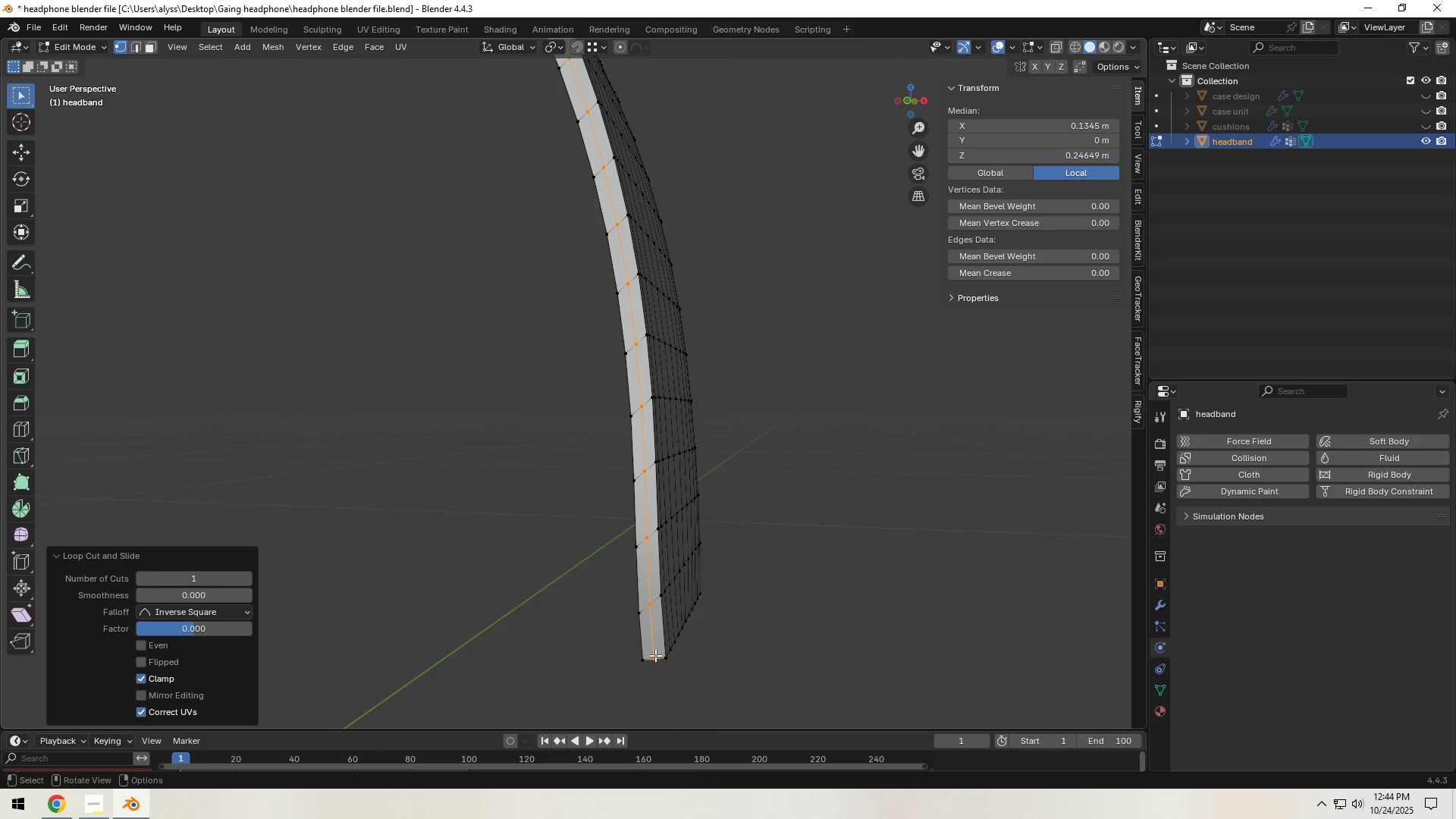 
right_click([655, 655])
 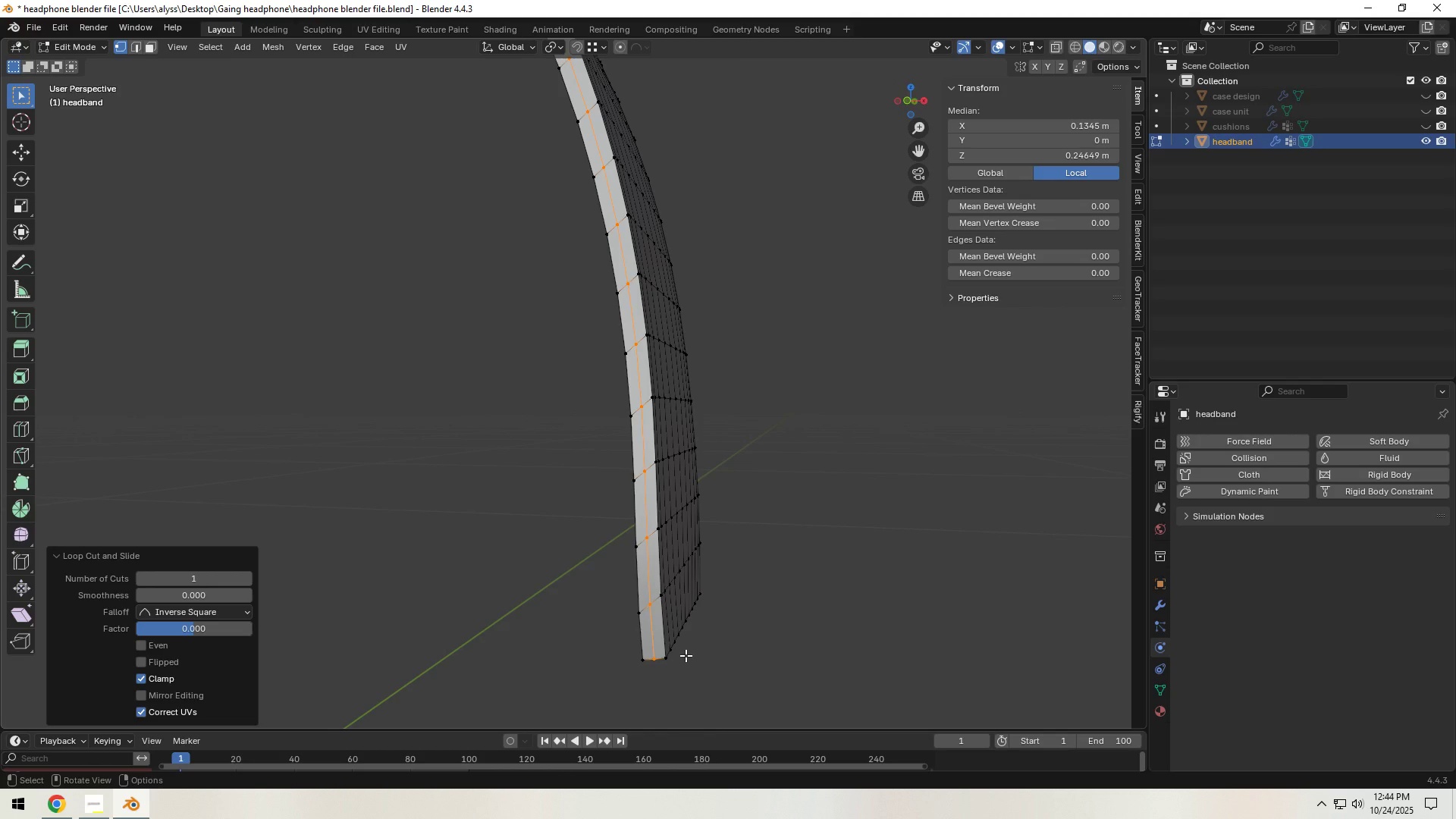 
key(Control+Z)
 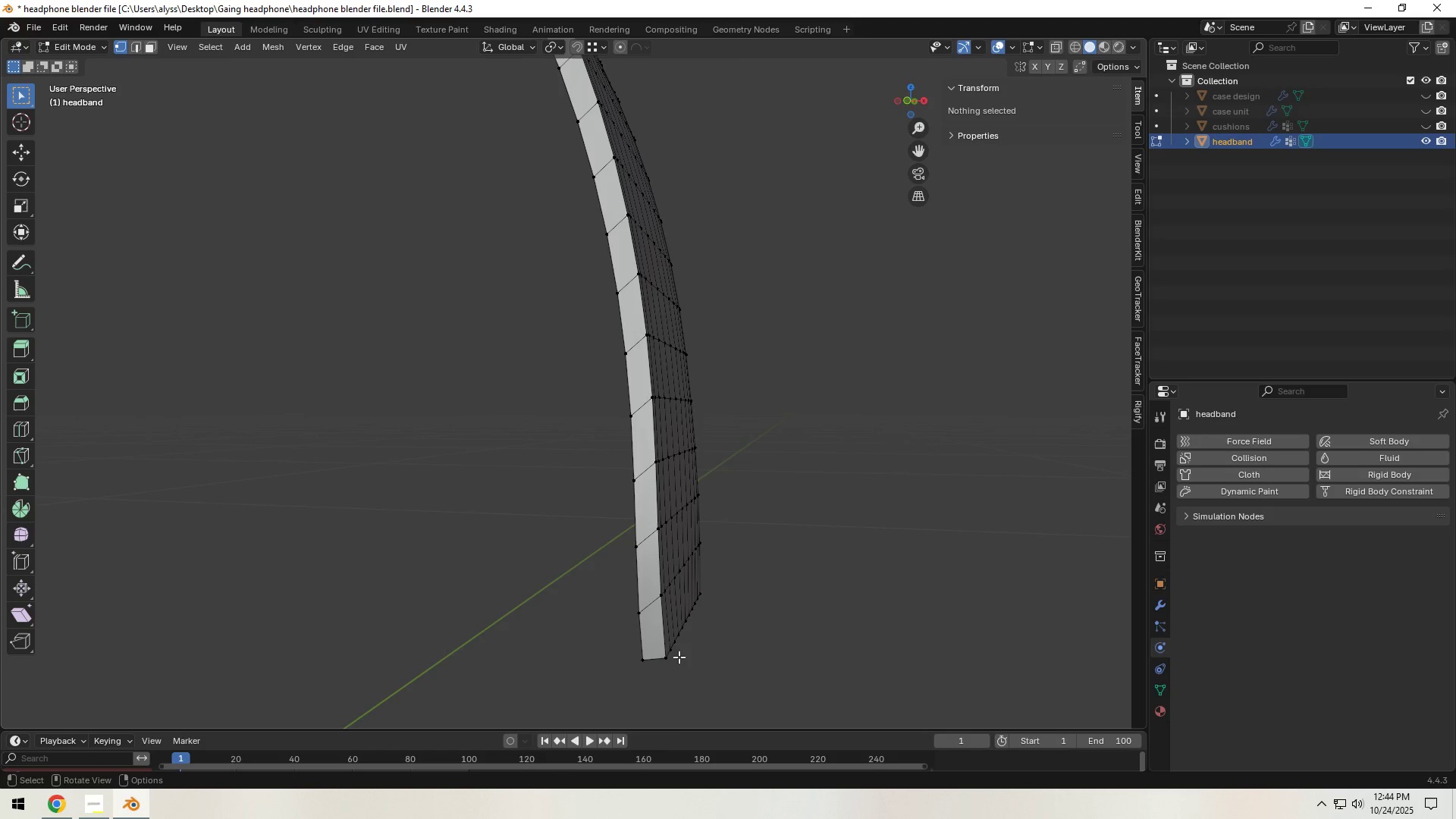 
key(Control+R)
 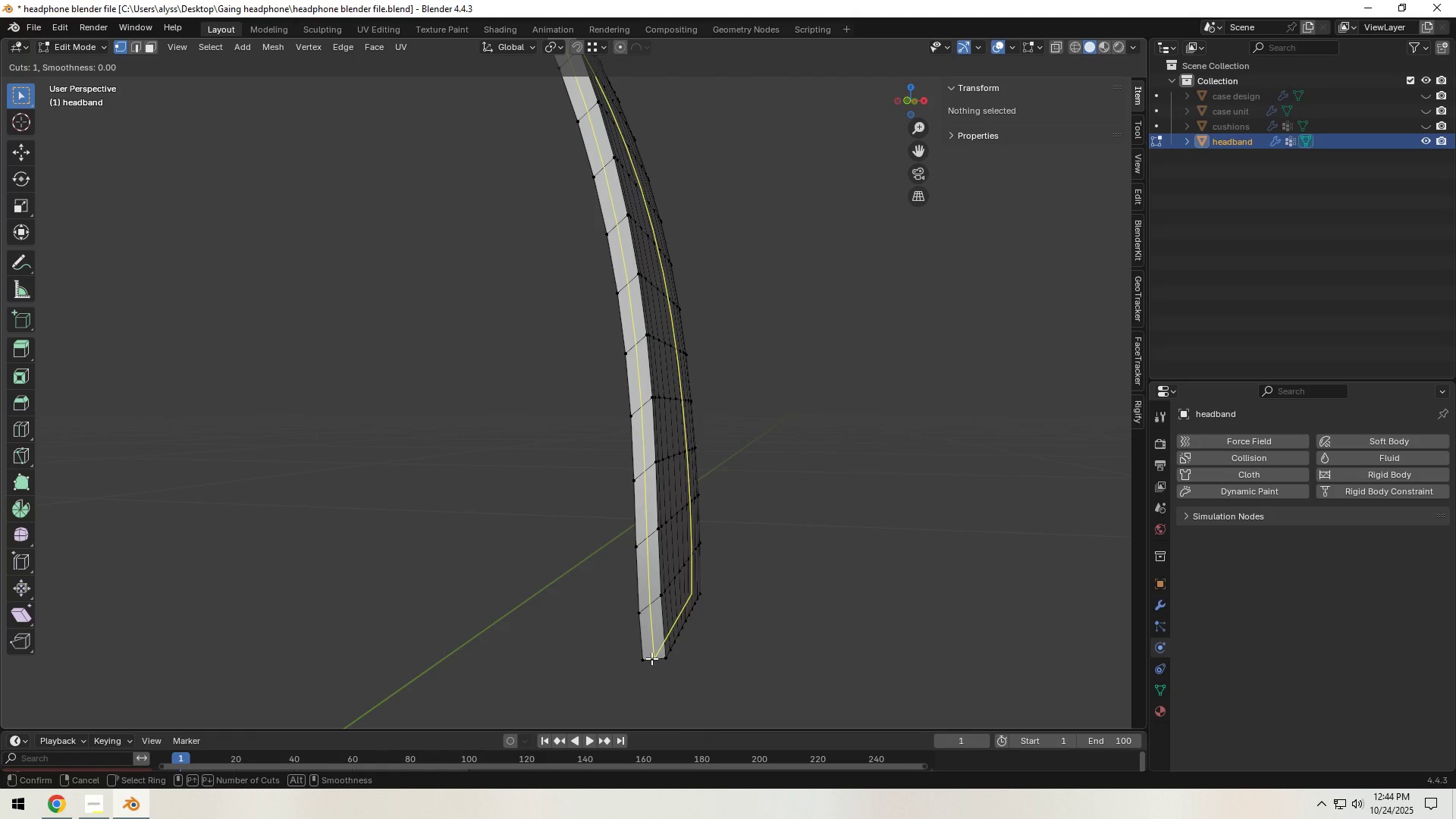 
scroll: coordinate [651, 658], scroll_direction: up, amount: 1.0
 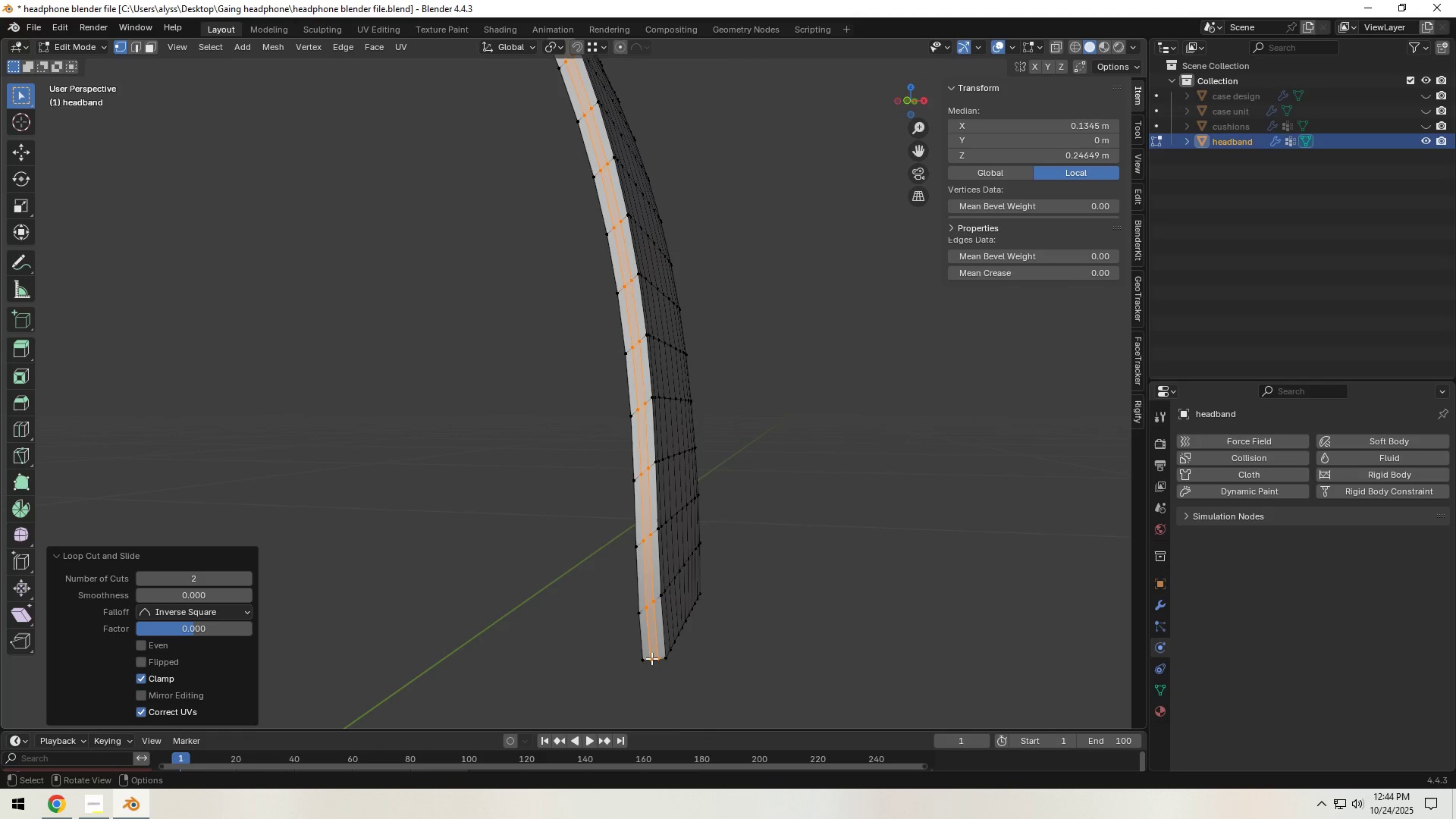 
left_click([651, 658])
 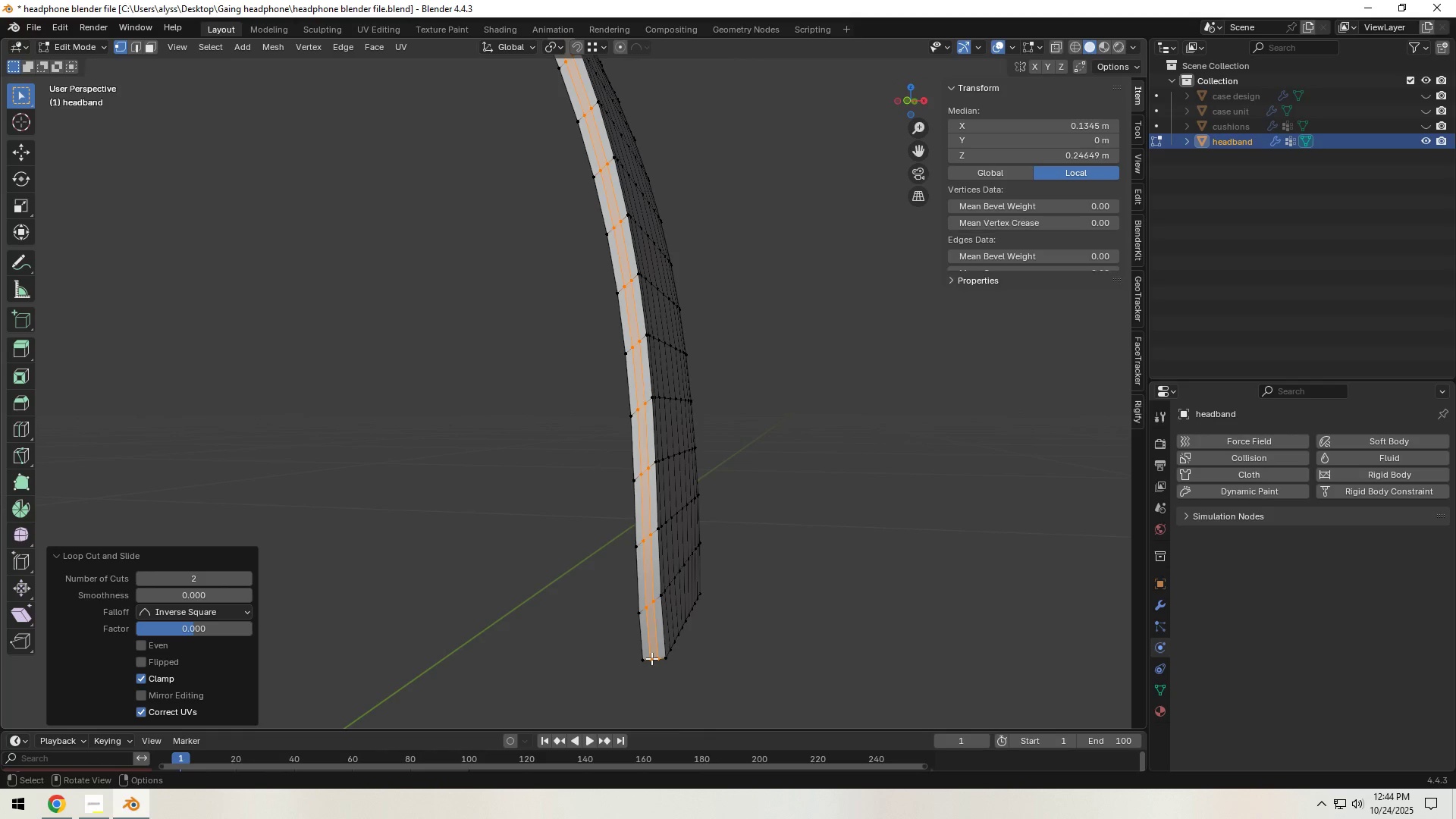 
right_click([651, 658])
 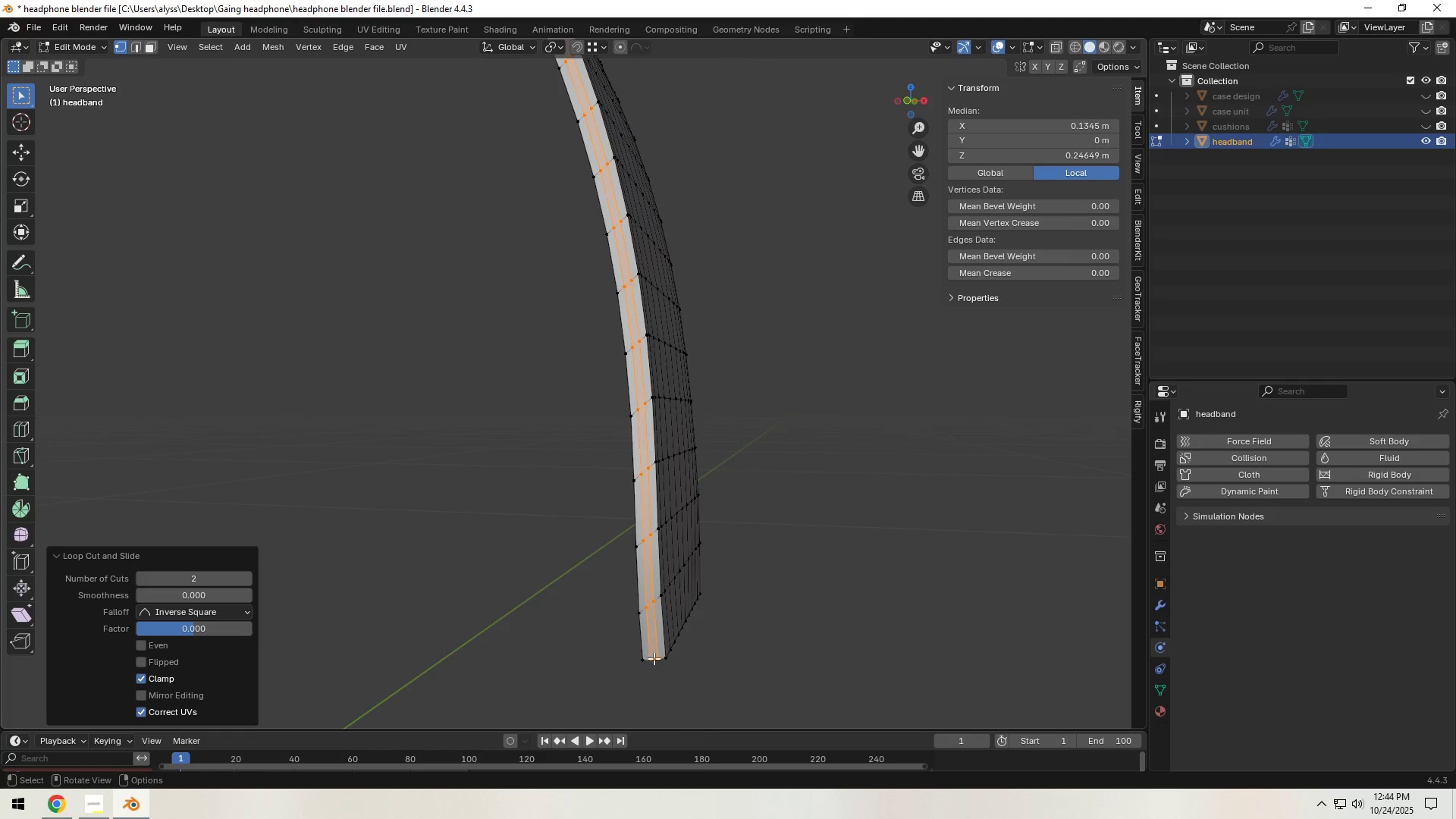 
key(Shift+ShiftLeft)
 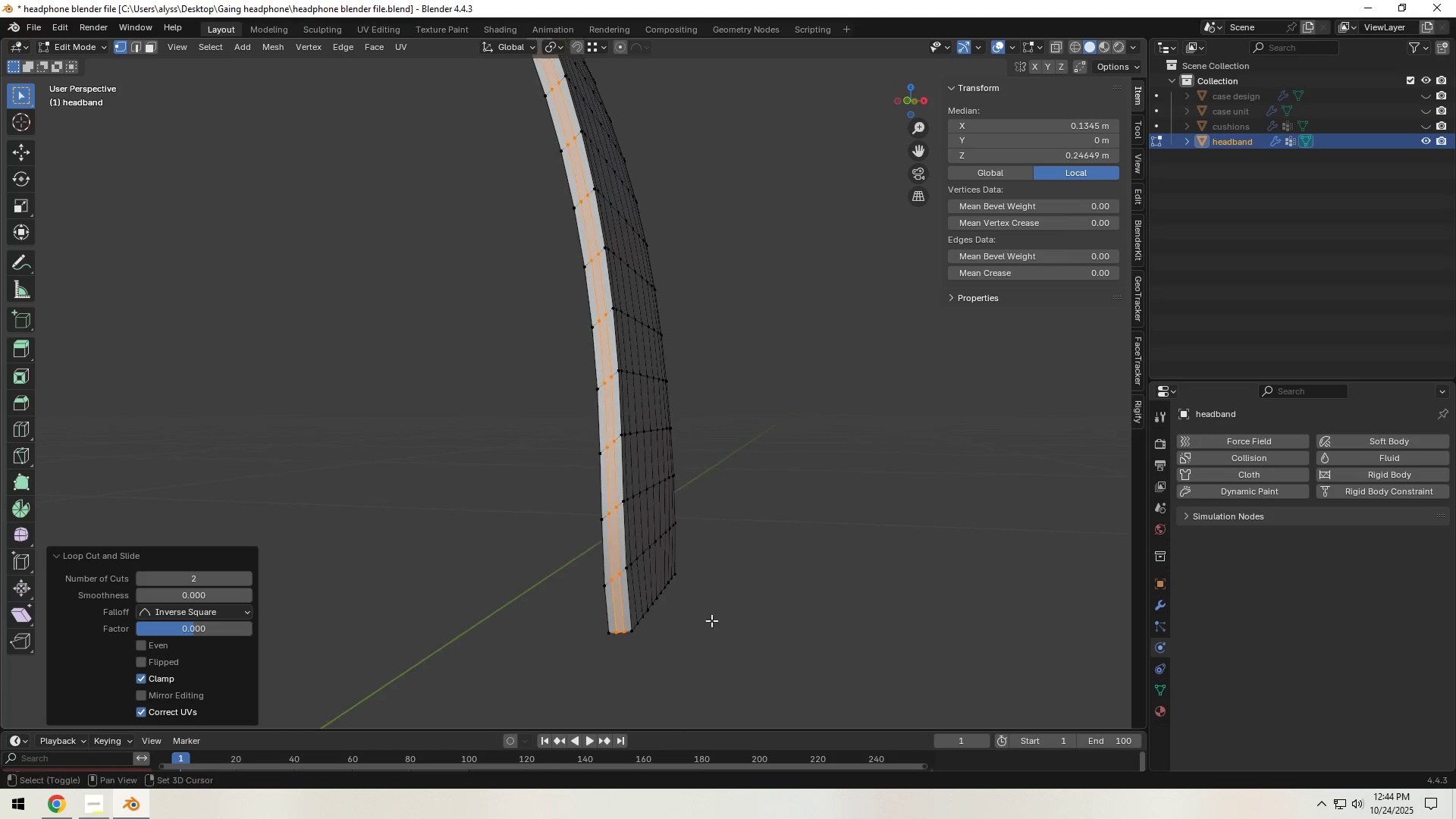 
scroll: coordinate [711, 620], scroll_direction: up, amount: 2.0
 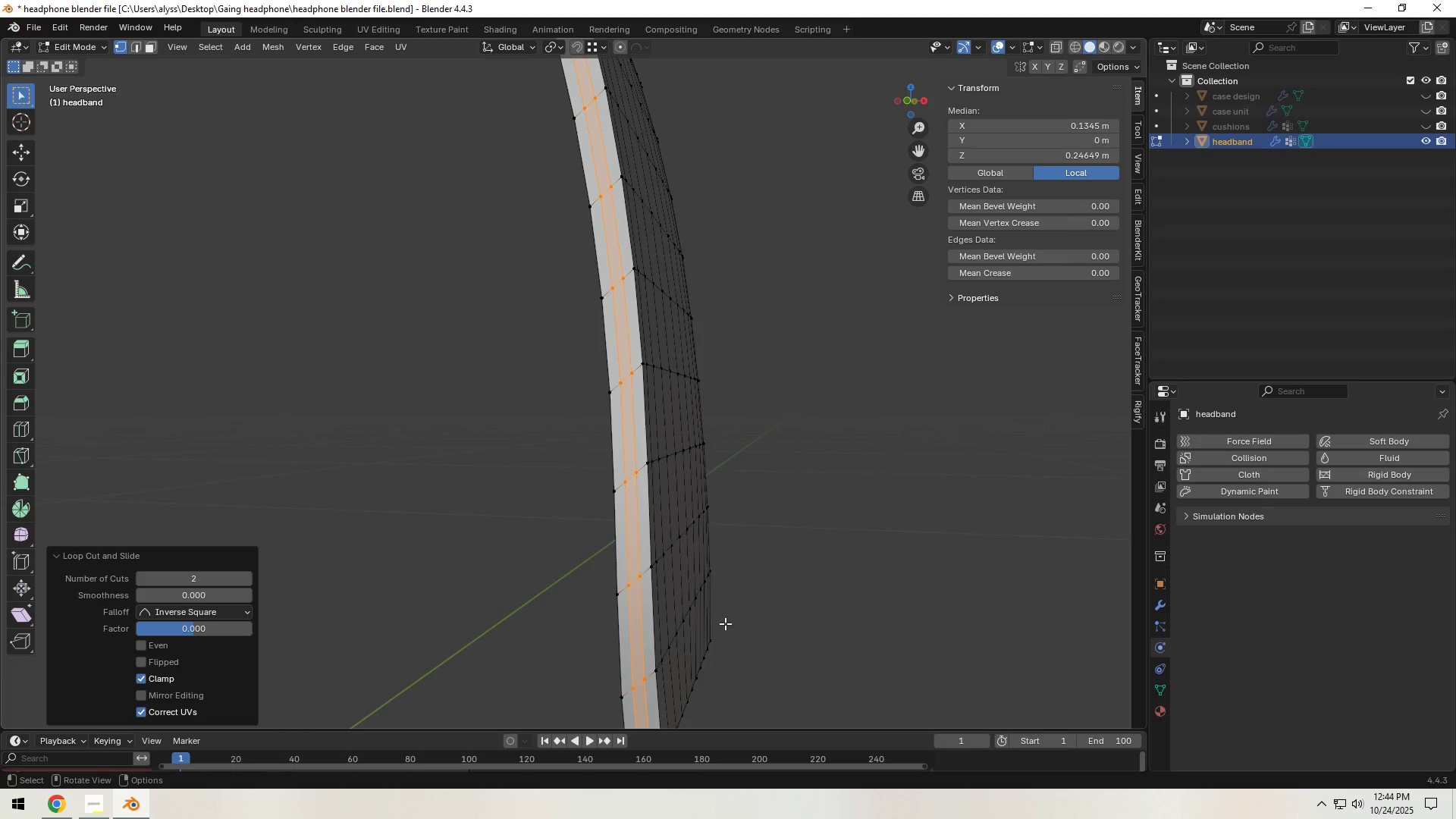 
hold_key(key=ShiftLeft, duration=0.32)
 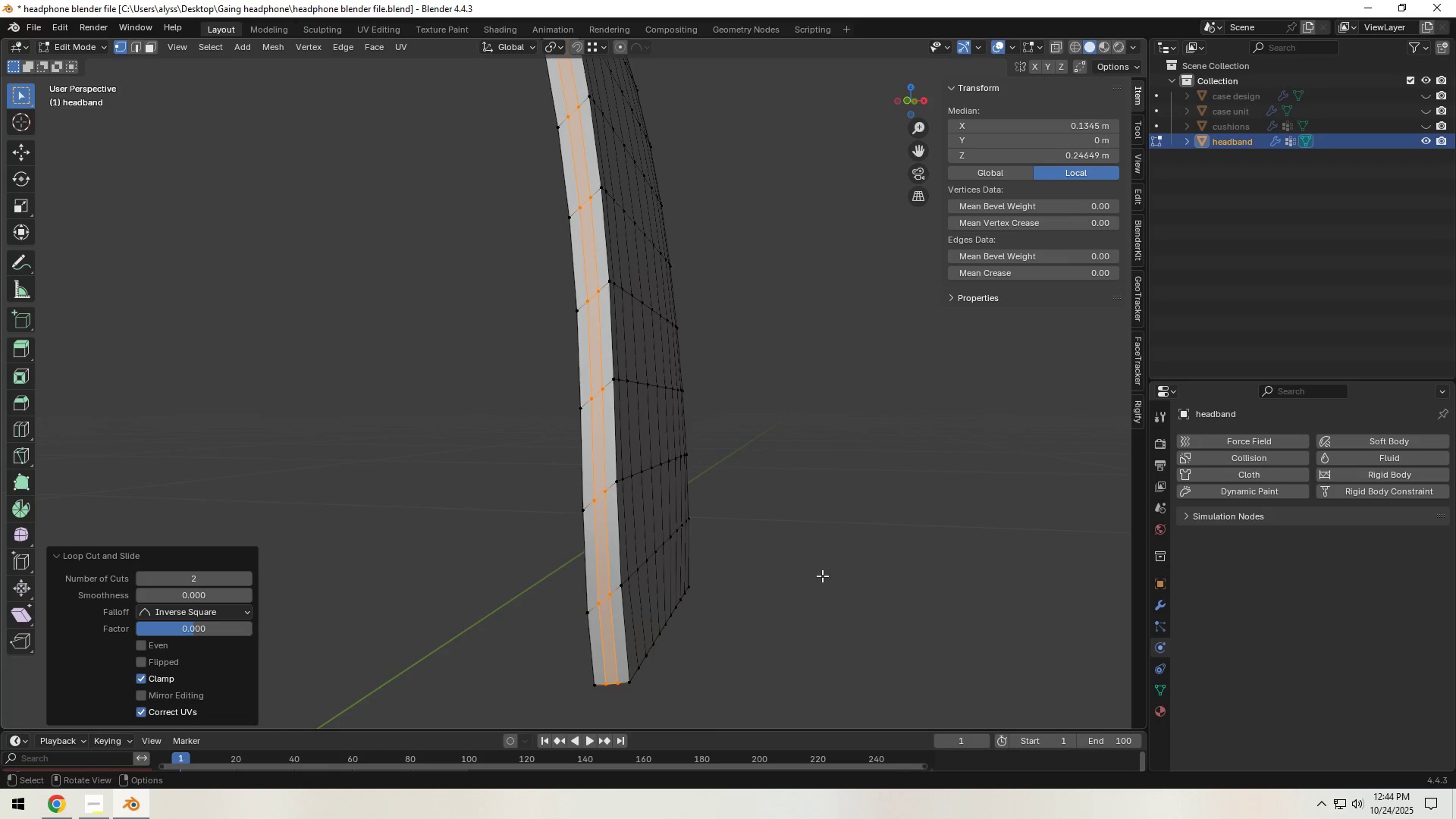 
scroll: coordinate [822, 576], scroll_direction: up, amount: 1.0
 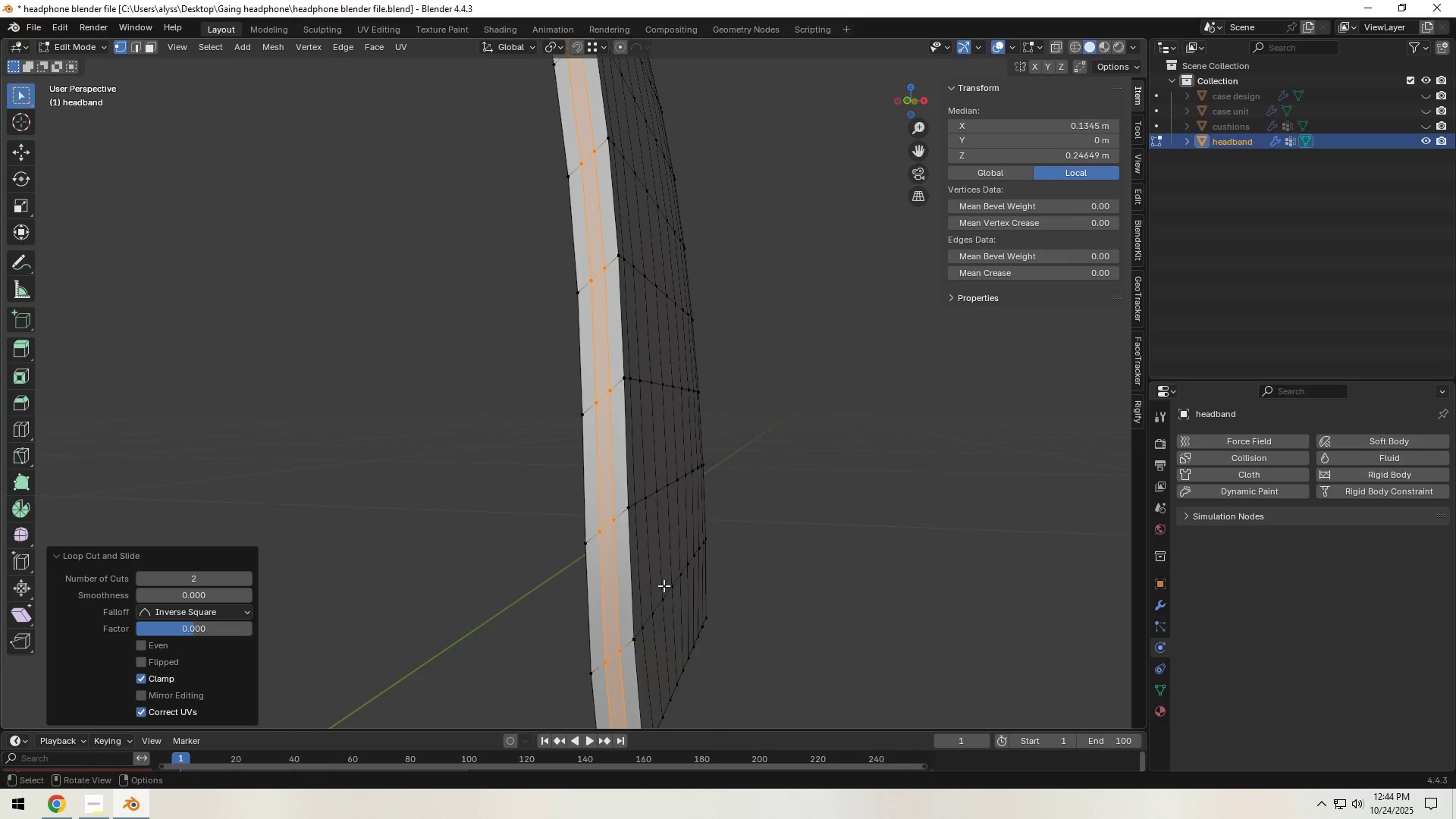 
hold_key(key=AltLeft, duration=0.63)
left_click([619, 589])
 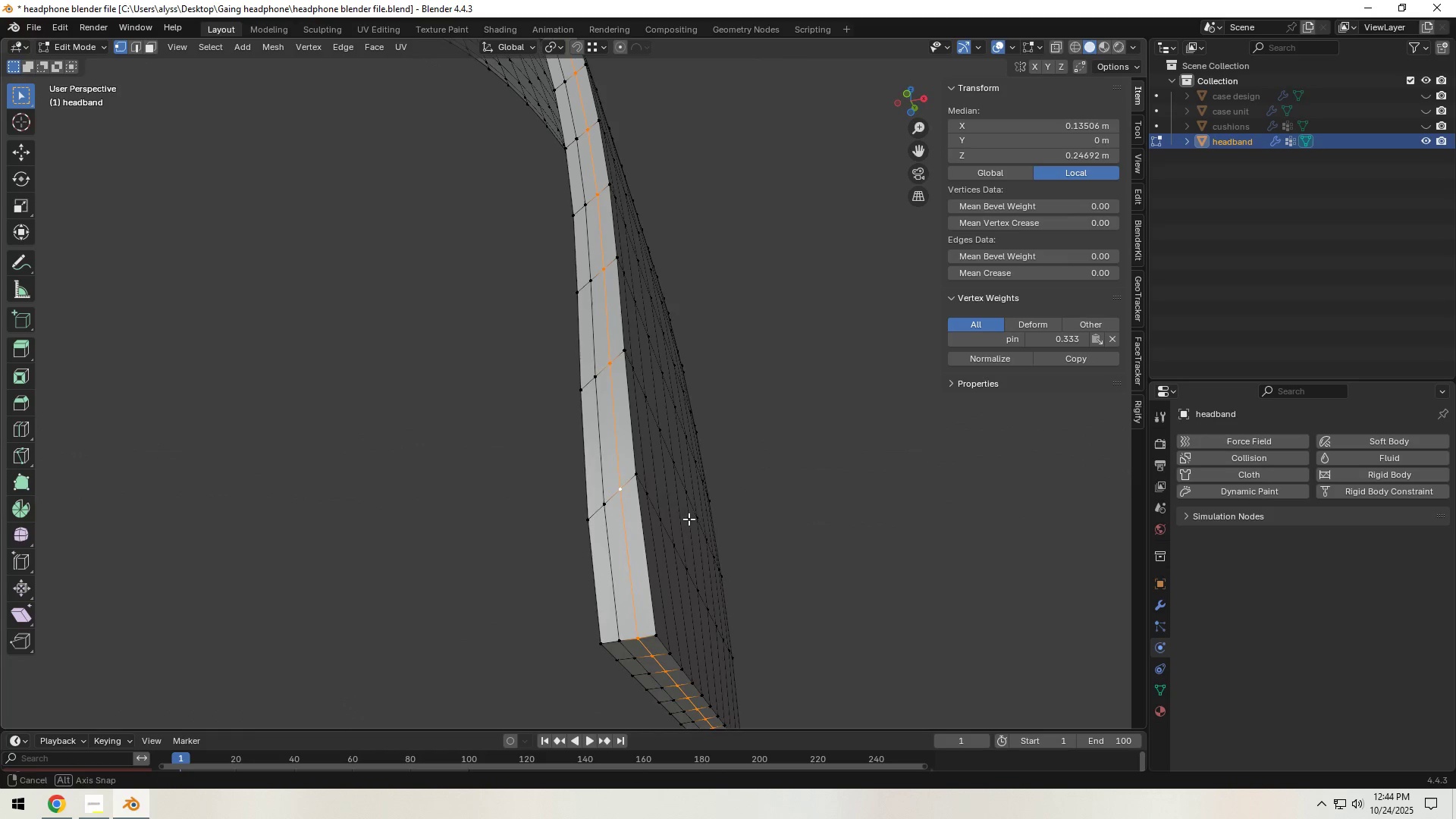 
type(gg)
 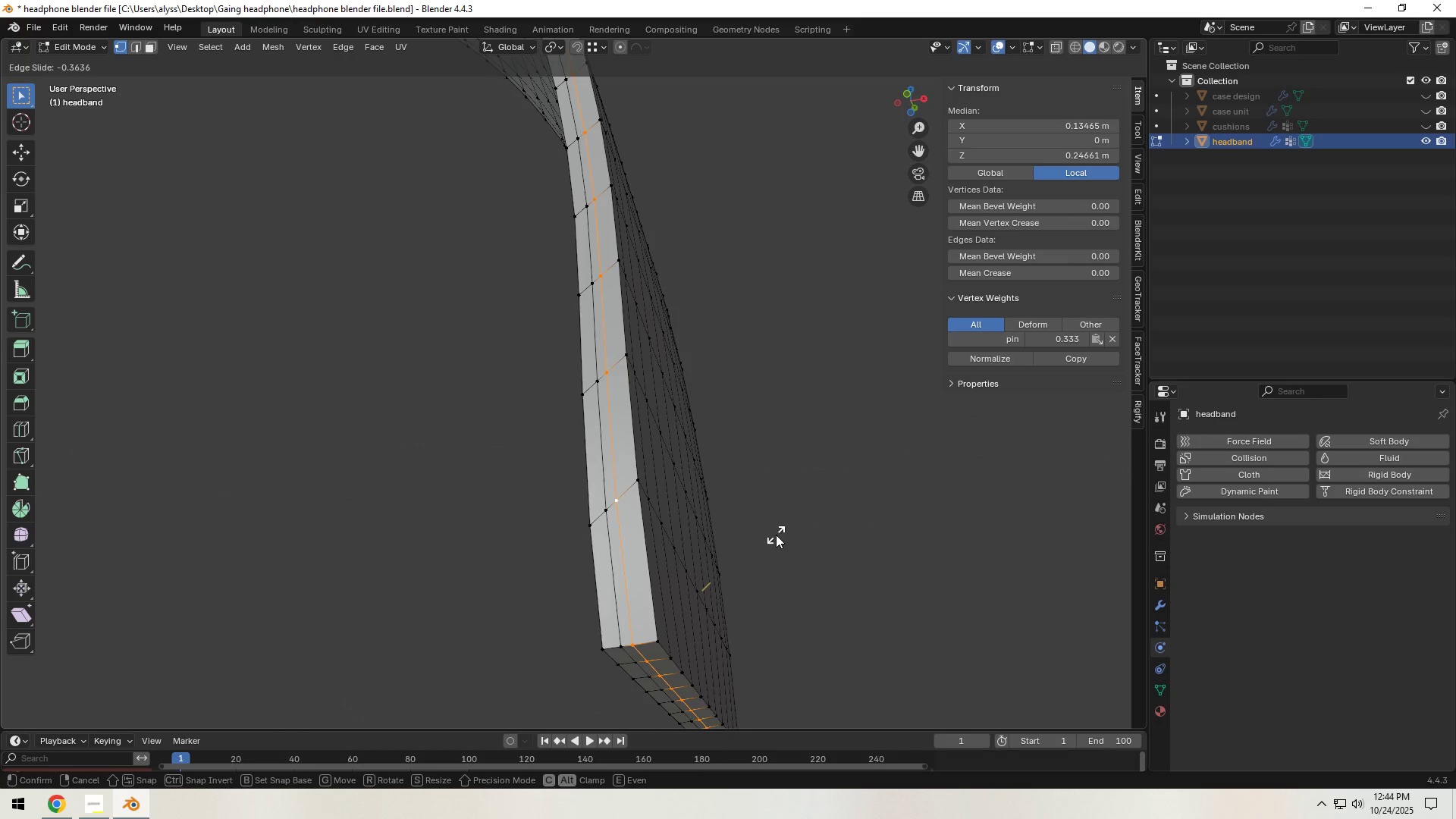 
left_click([776, 535])
 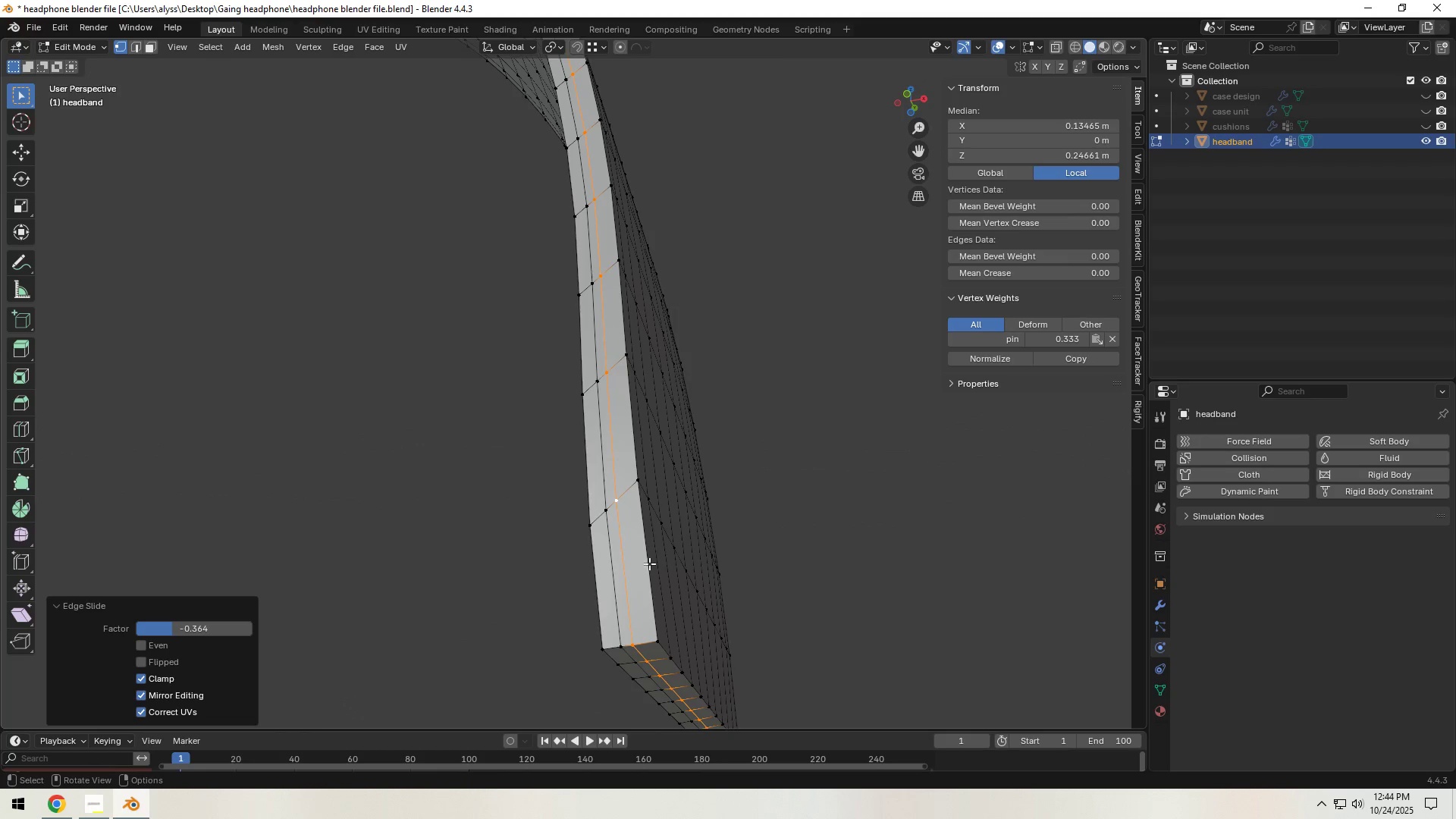 
hold_key(key=AltLeft, duration=0.6)
left_click([610, 567])
 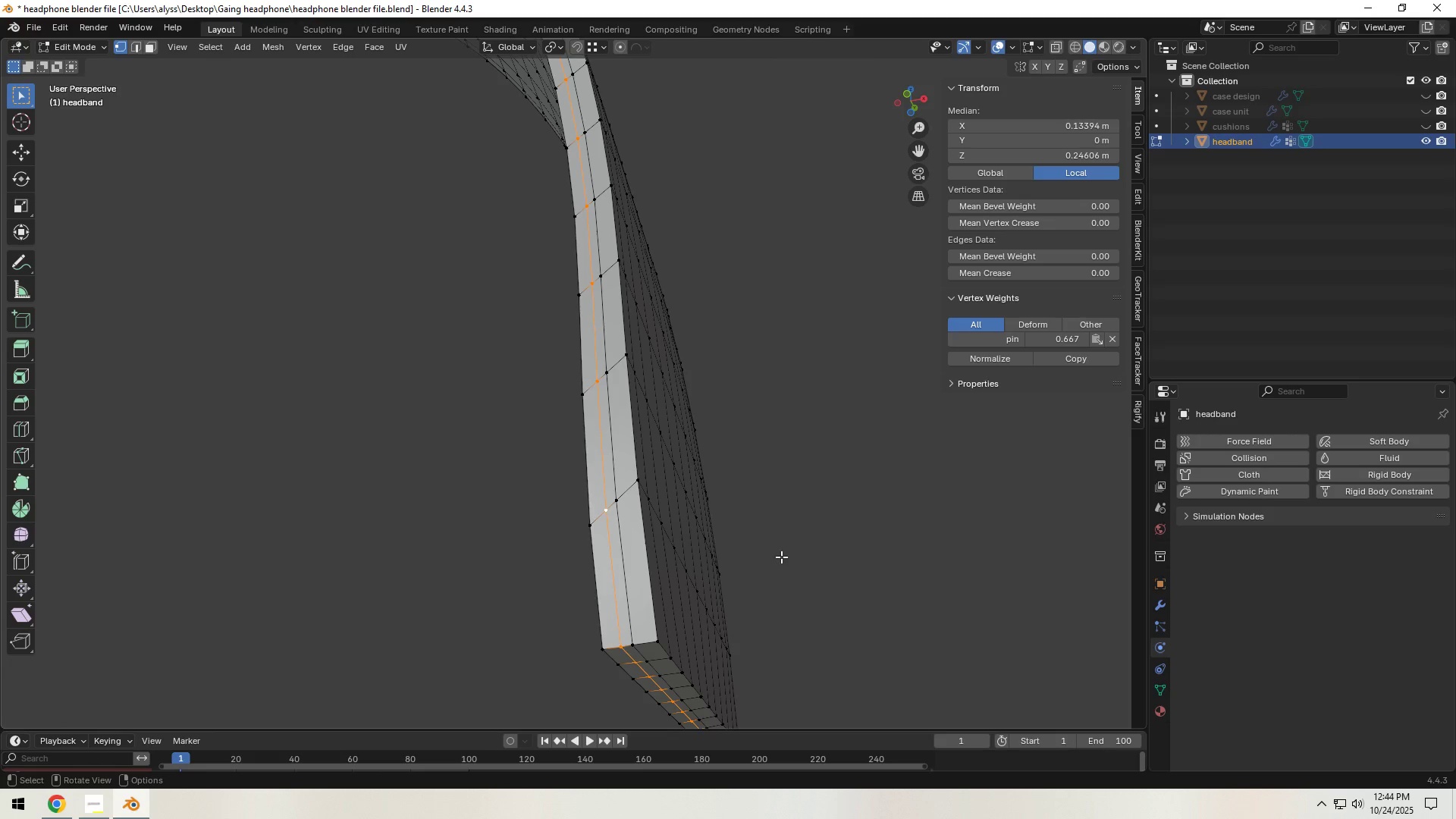 
type(gg)
 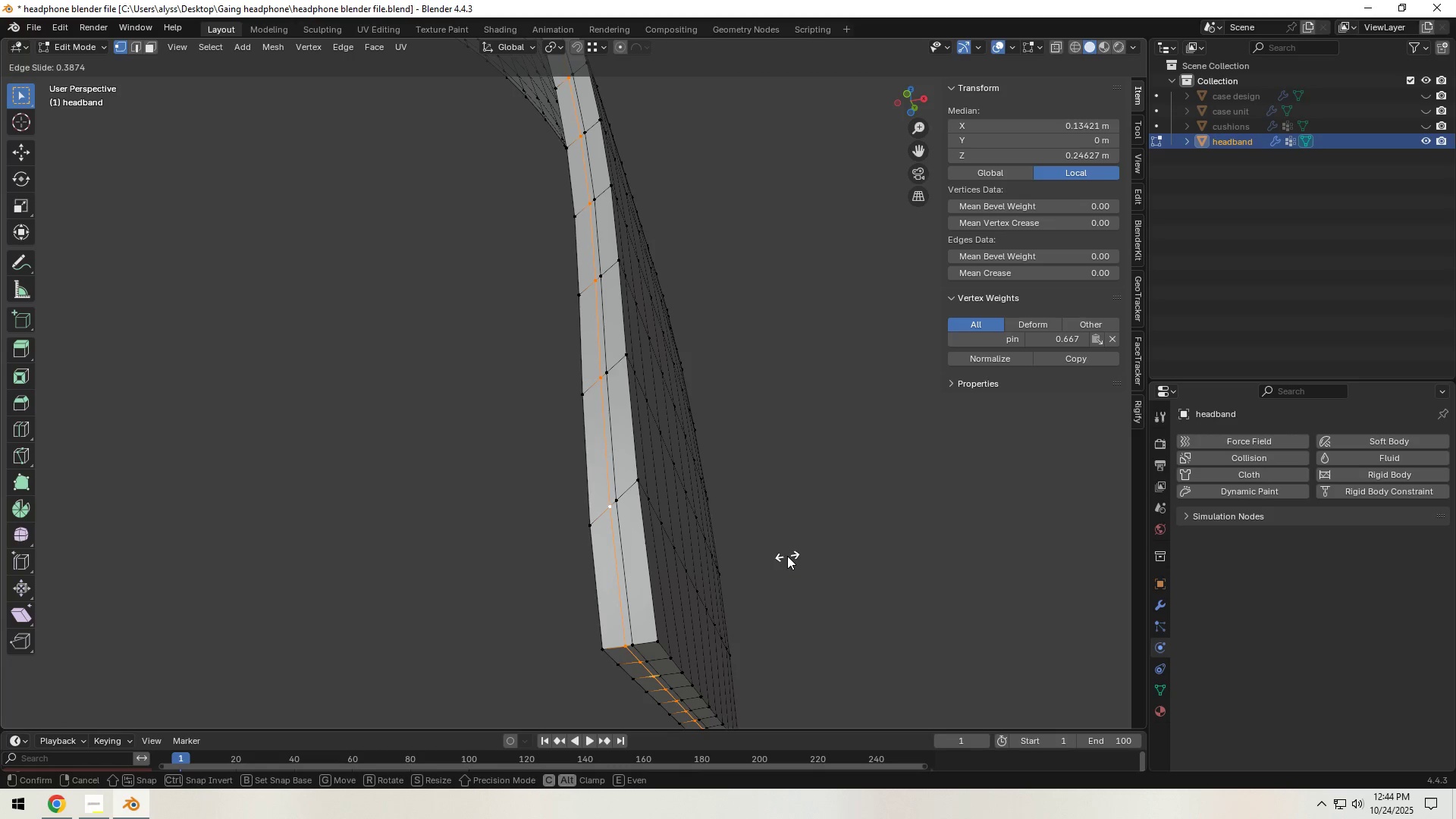 
left_click([787, 556])
 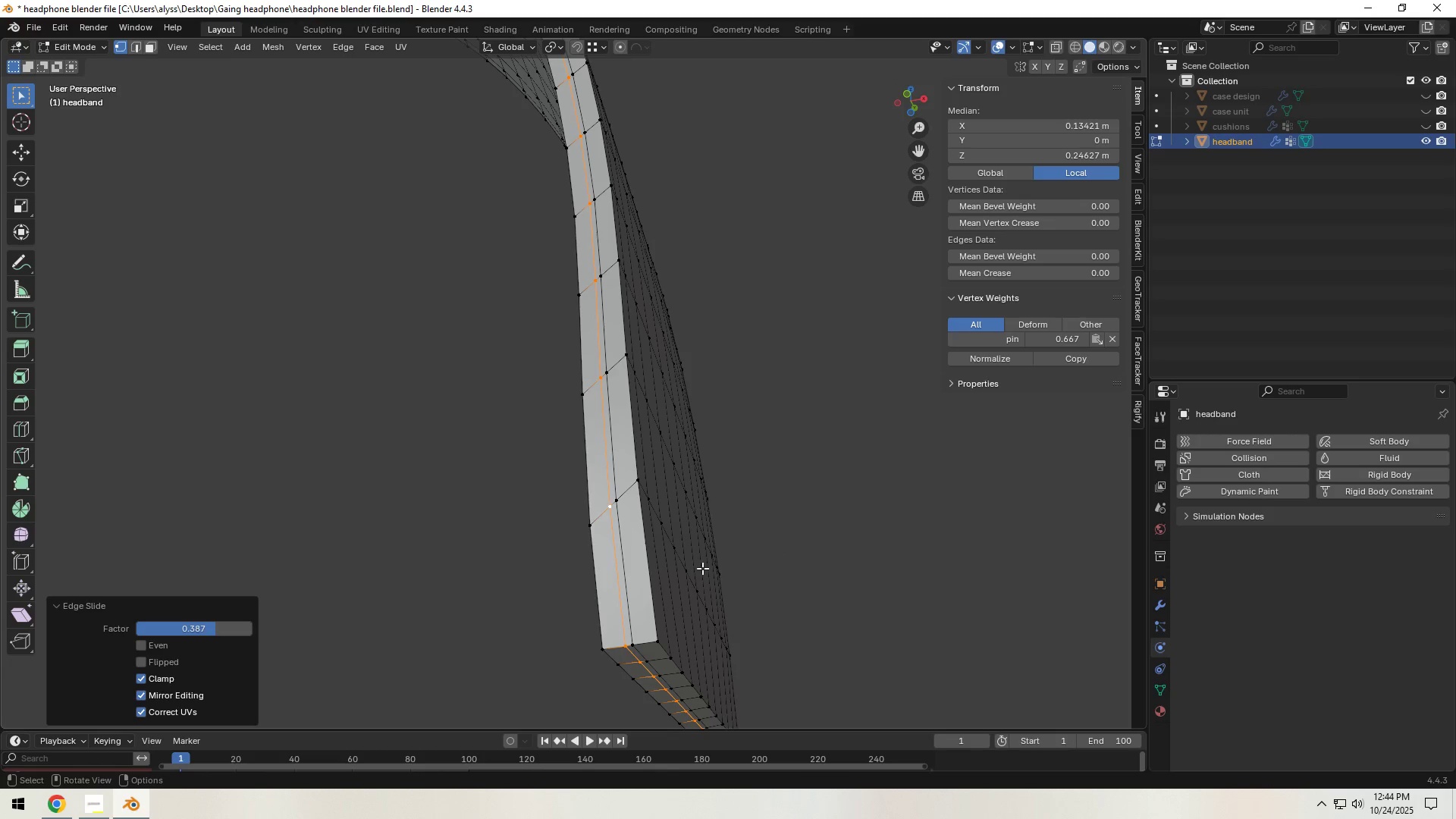 
key(3)
 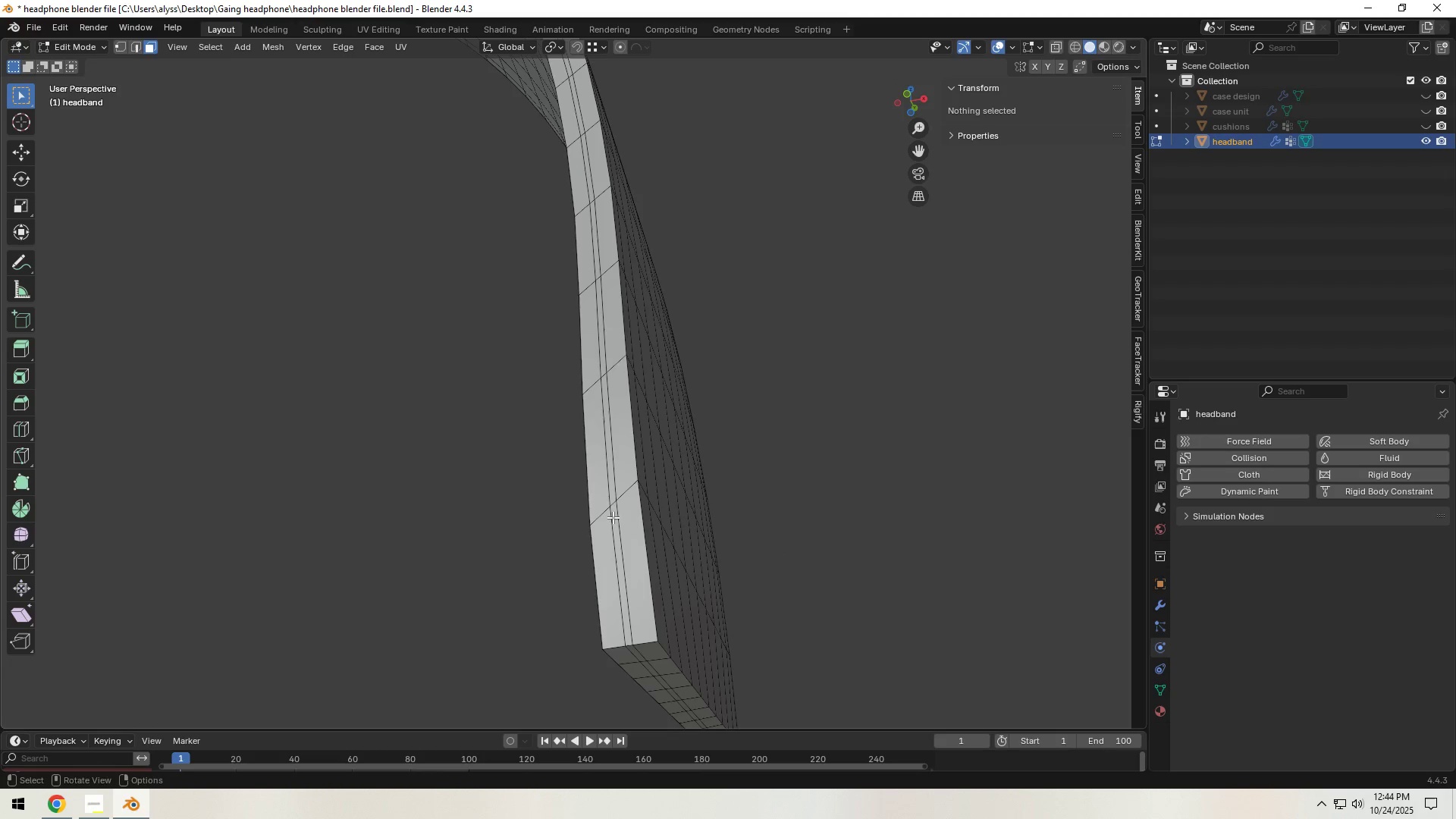 
hold_key(key=AltLeft, duration=0.97)
left_click([613, 511])
 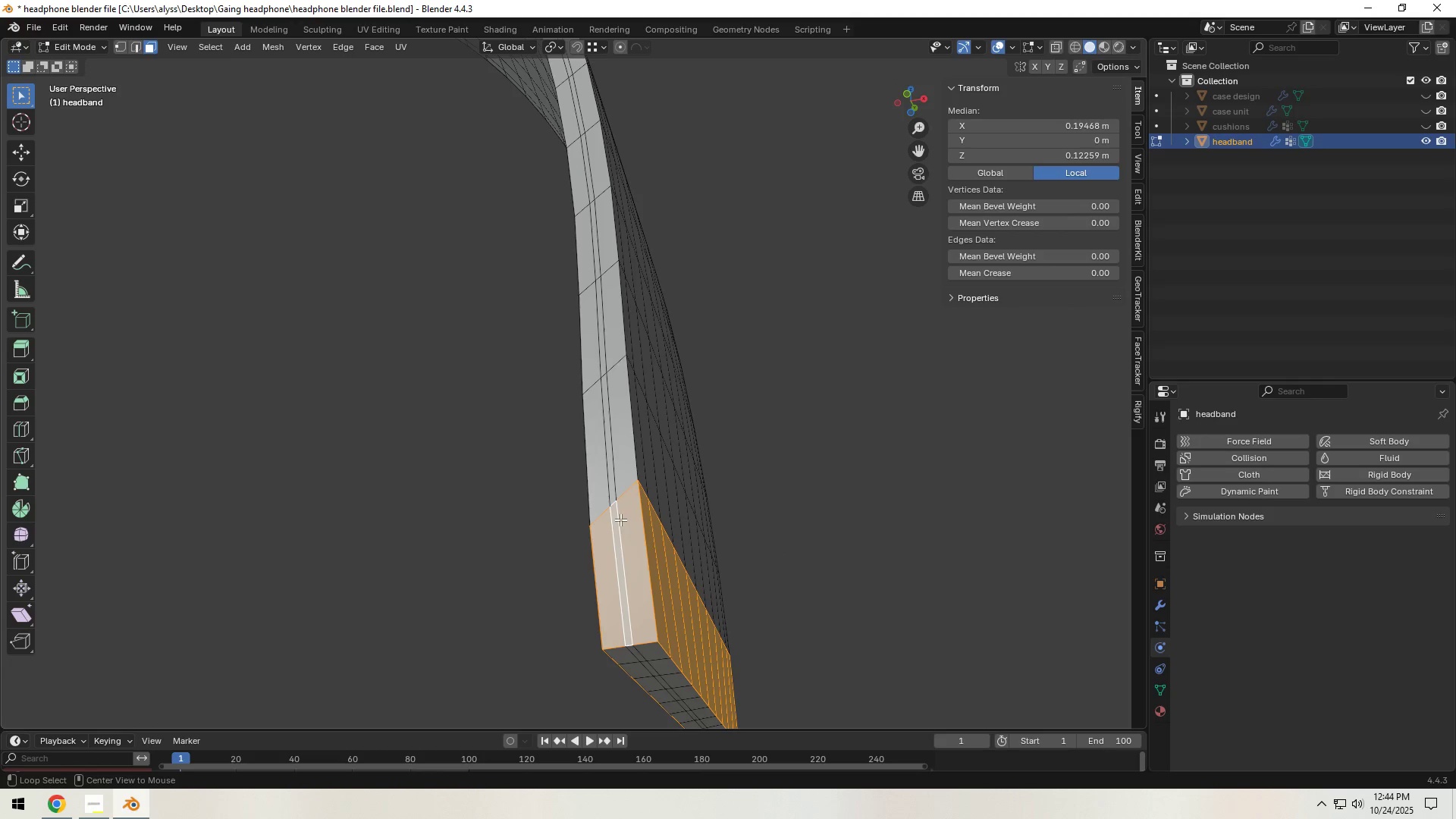 
hold_key(key=AltLeft, duration=1.5)
left_click([613, 507])
 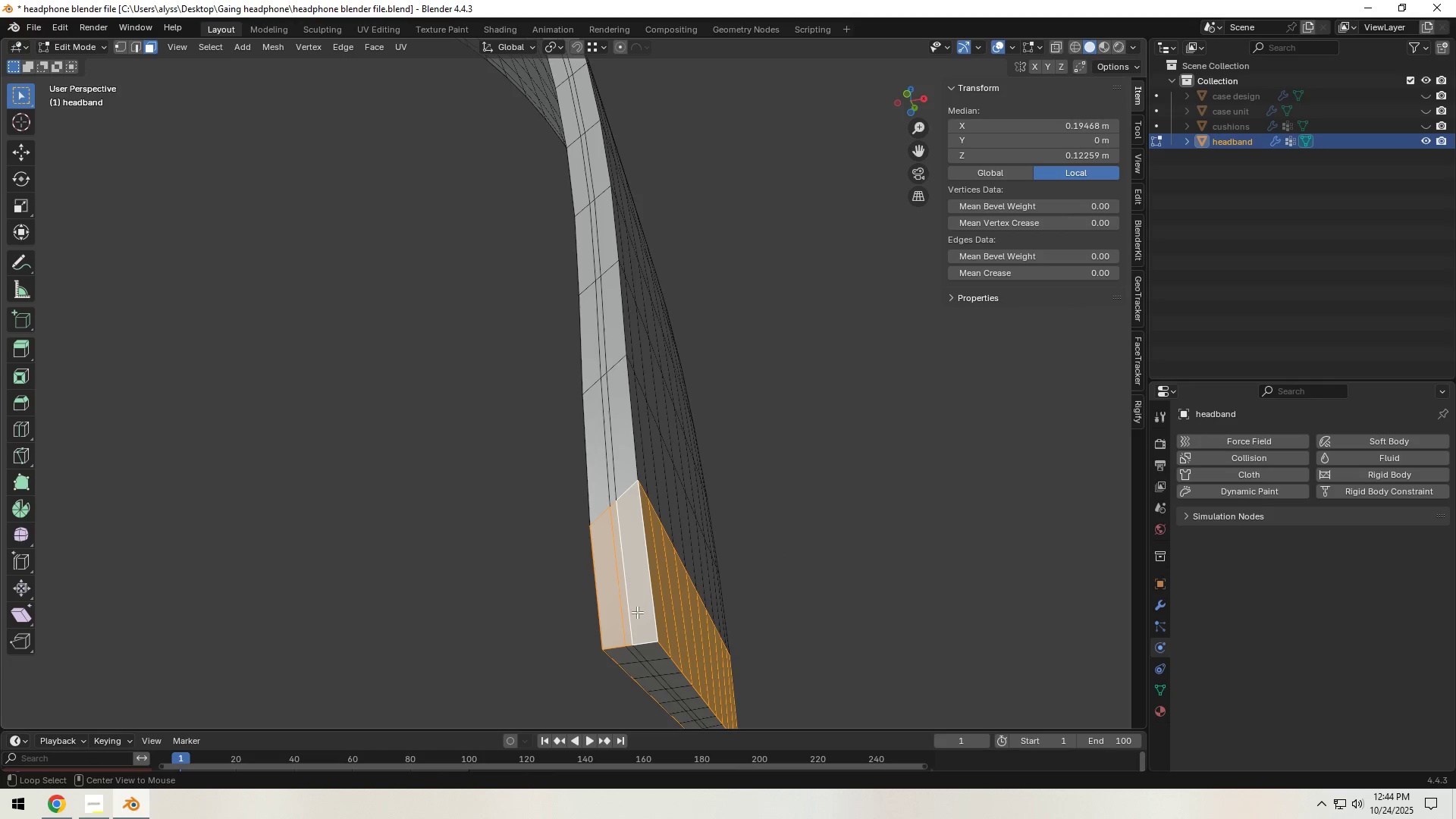 
hold_key(key=AltLeft, duration=1.51)
left_click([629, 641])
 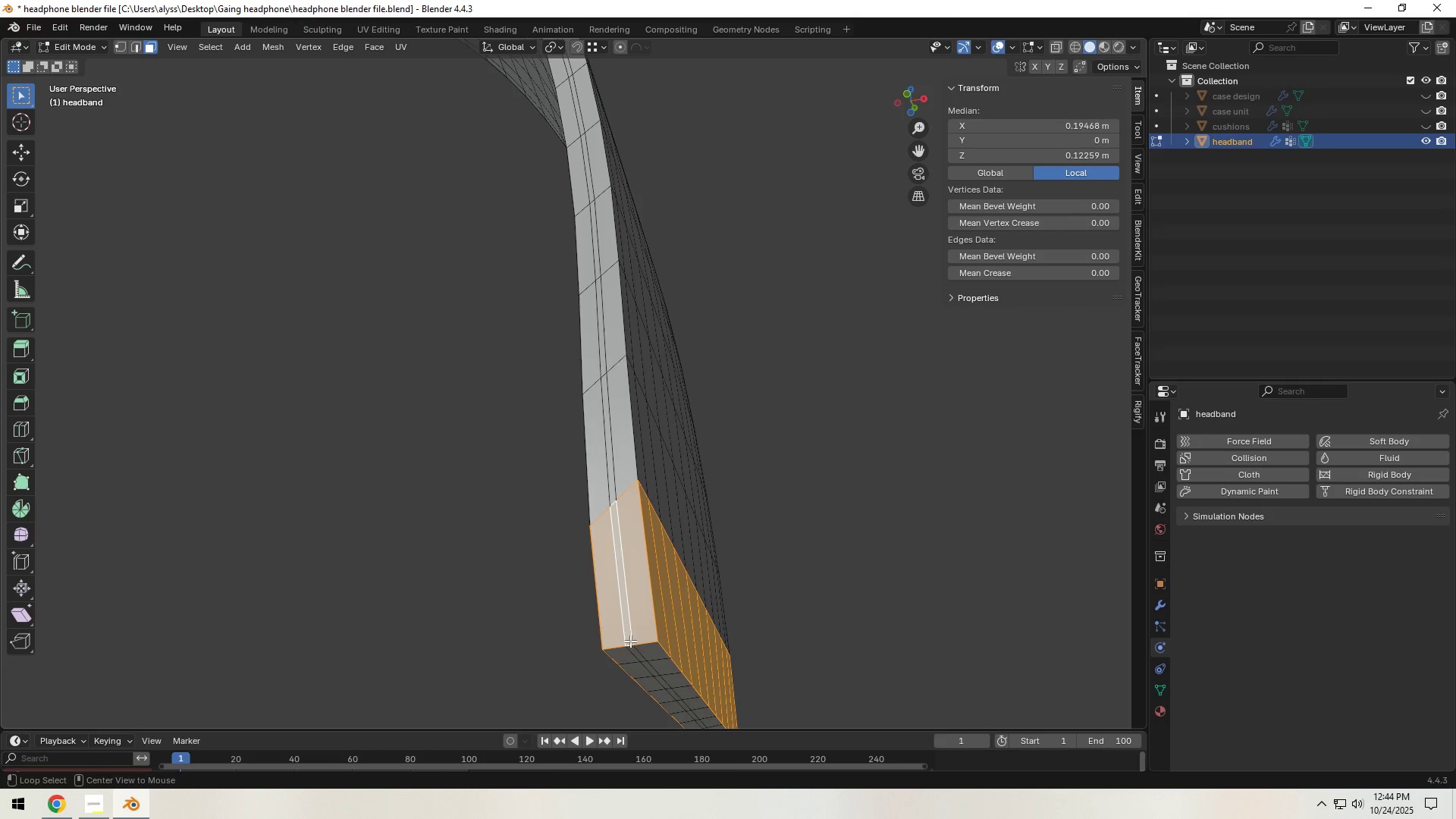 
hold_key(key=AltLeft, duration=0.86)
left_click([630, 643])
 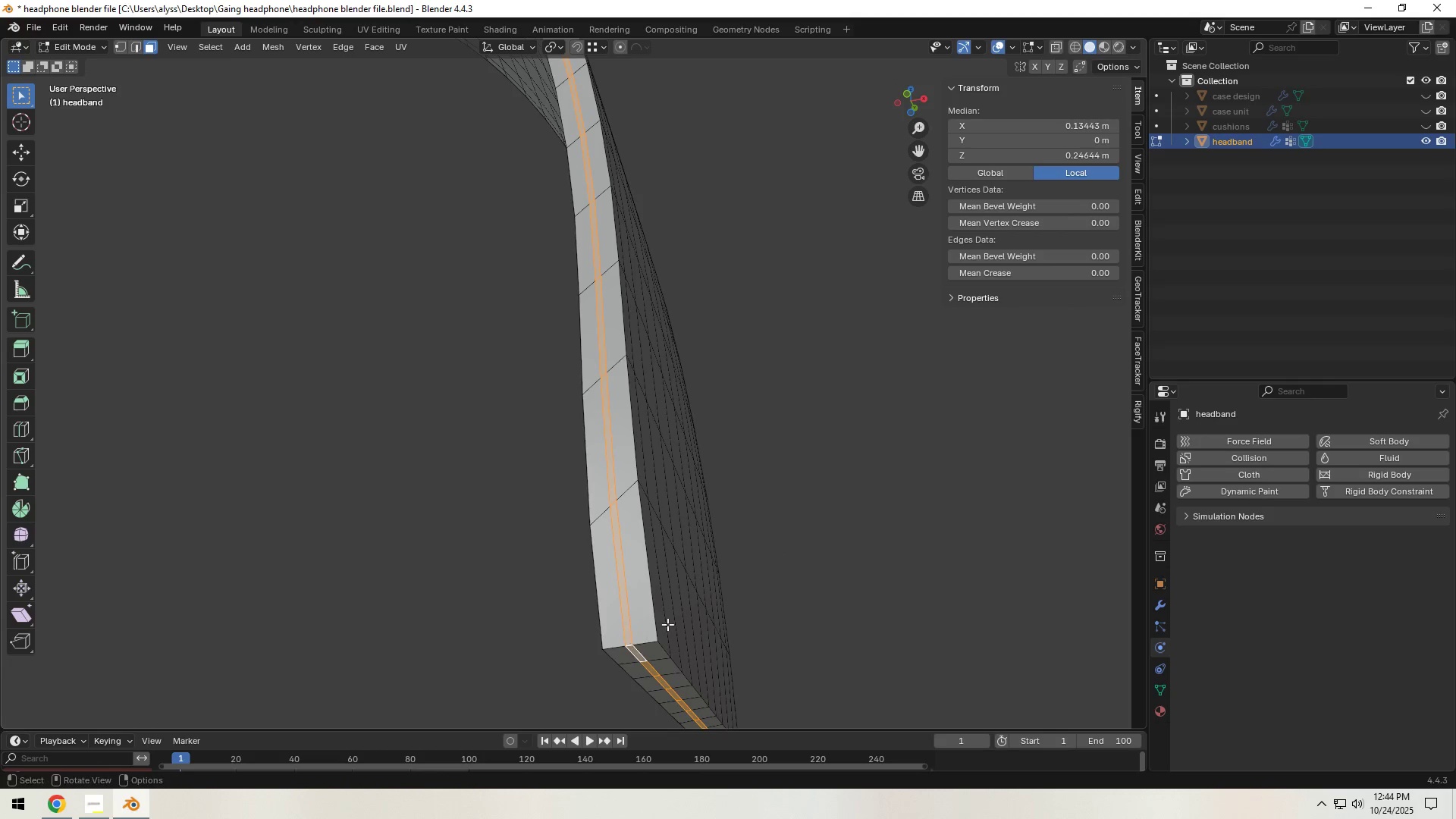 
scroll: coordinate [701, 614], scroll_direction: down, amount: 2.0
 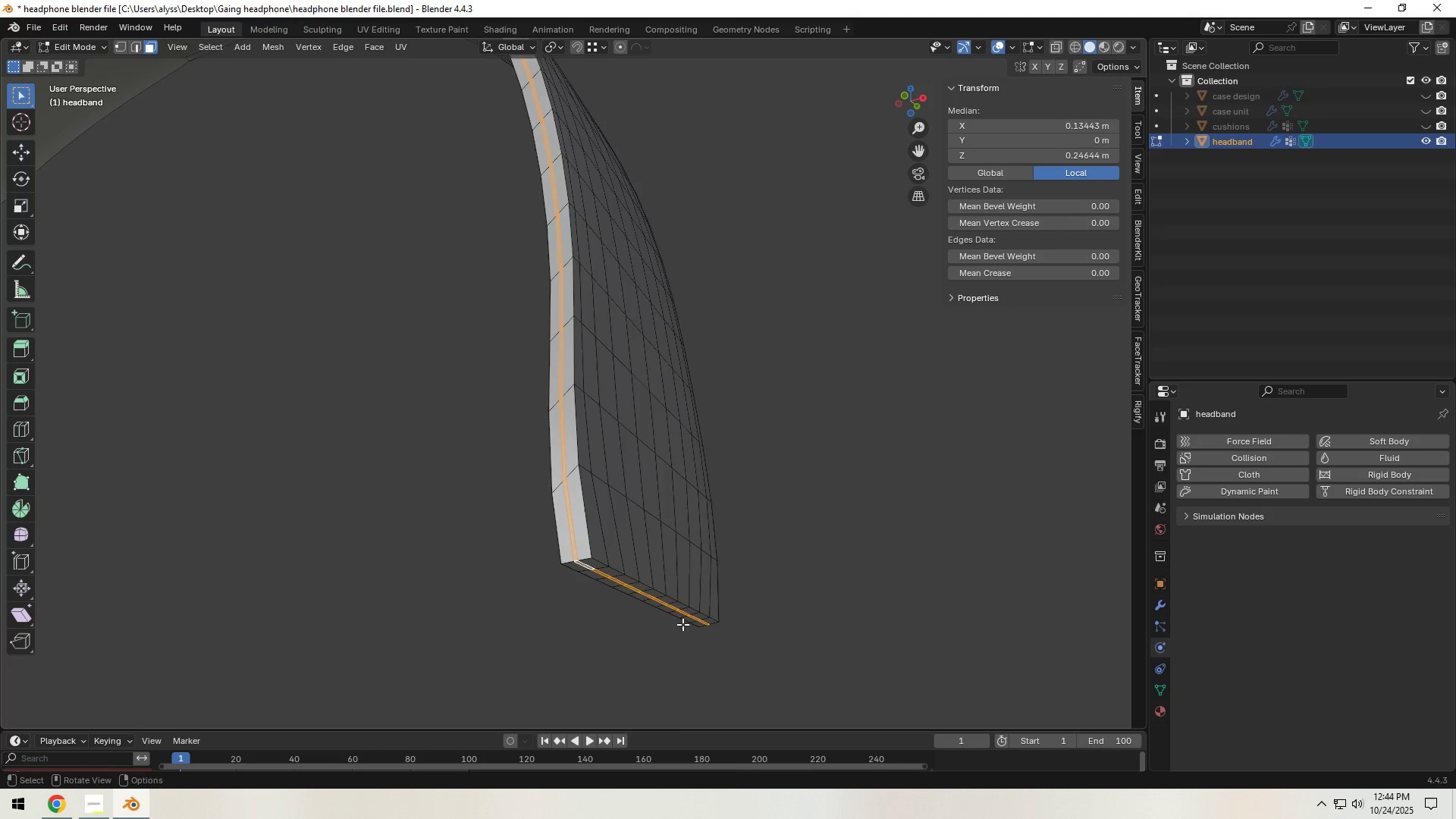 
scroll: coordinate [682, 624], scroll_direction: up, amount: 1.0
 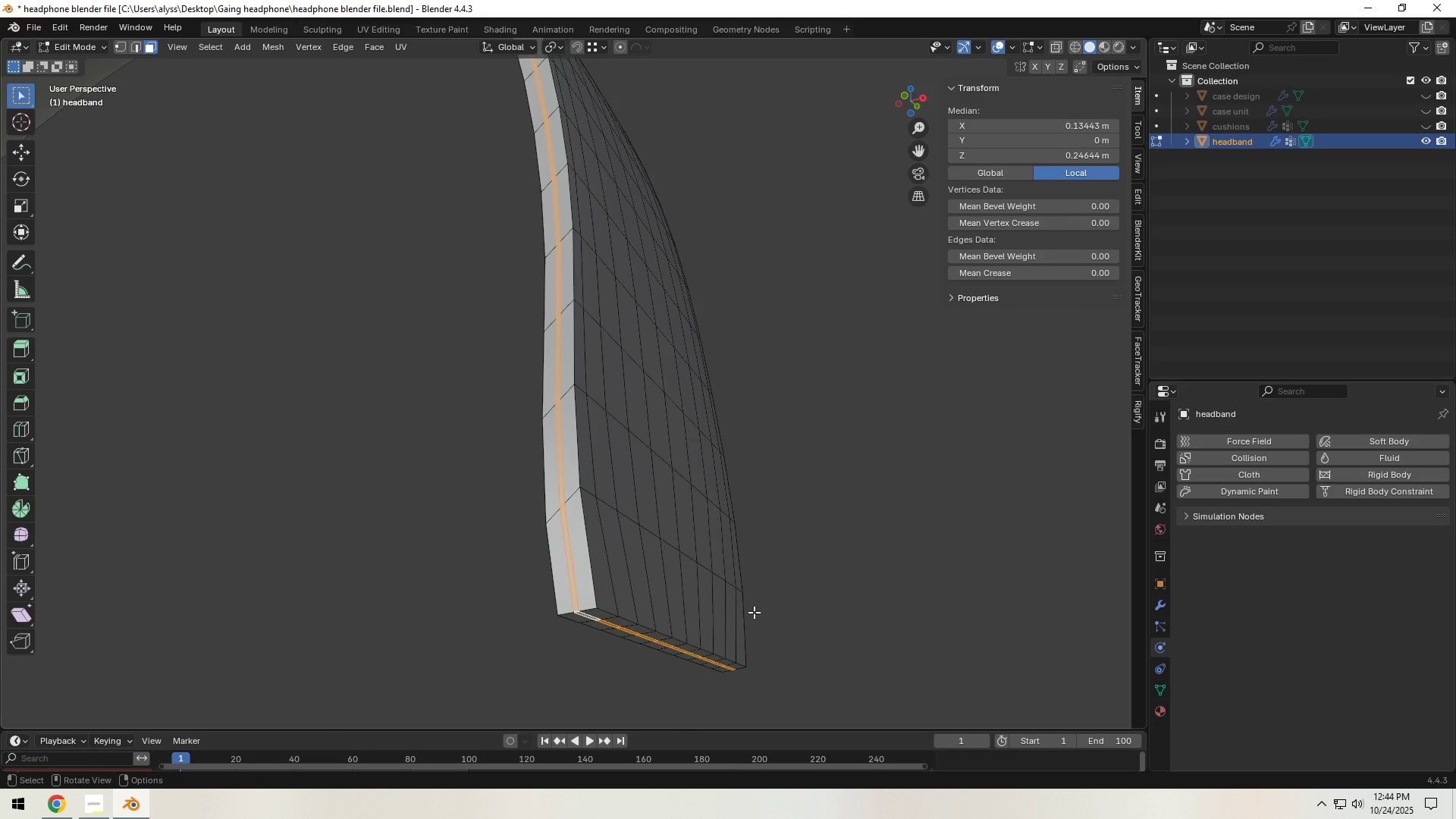 
wait(8.99)
 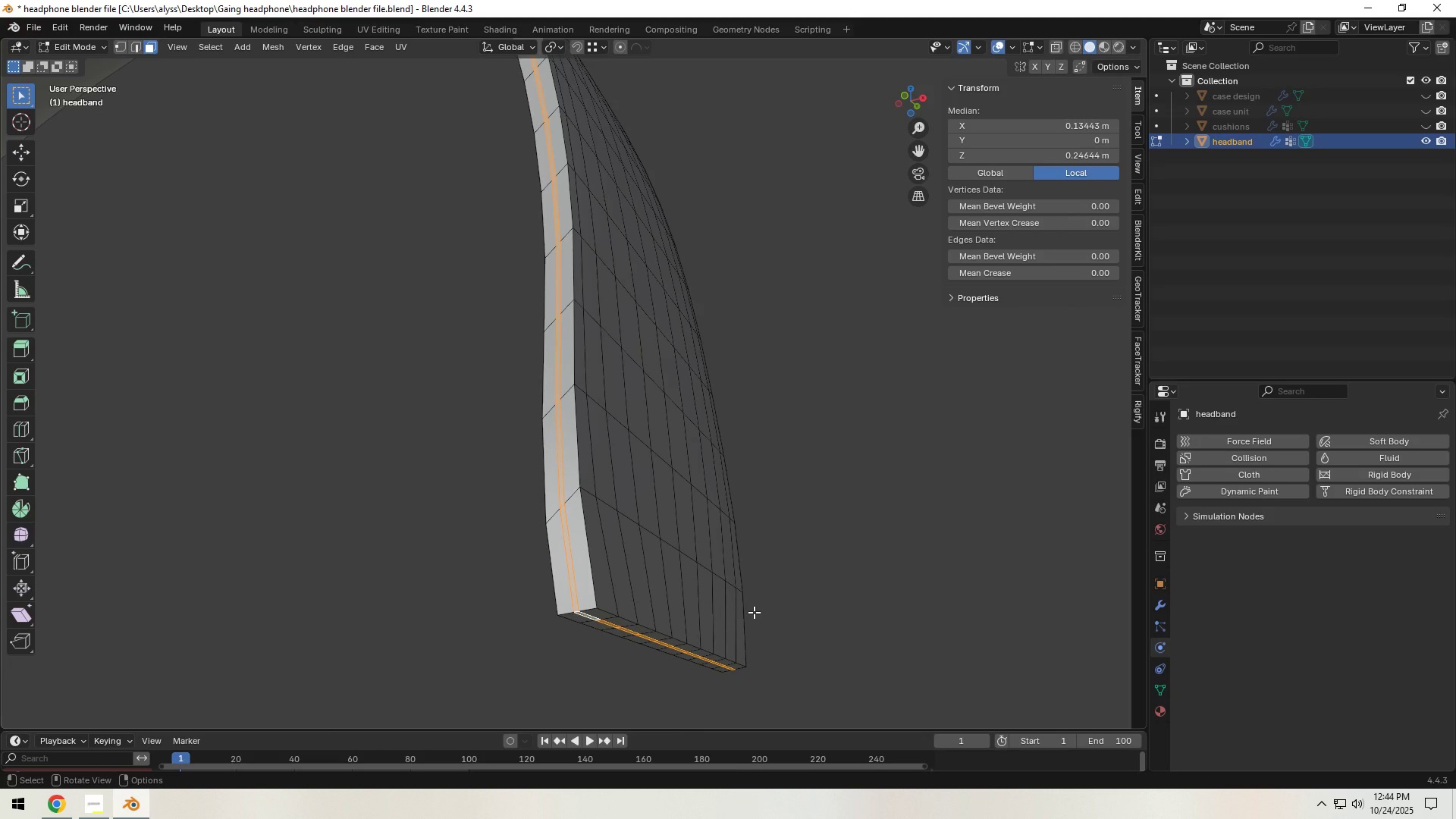 
 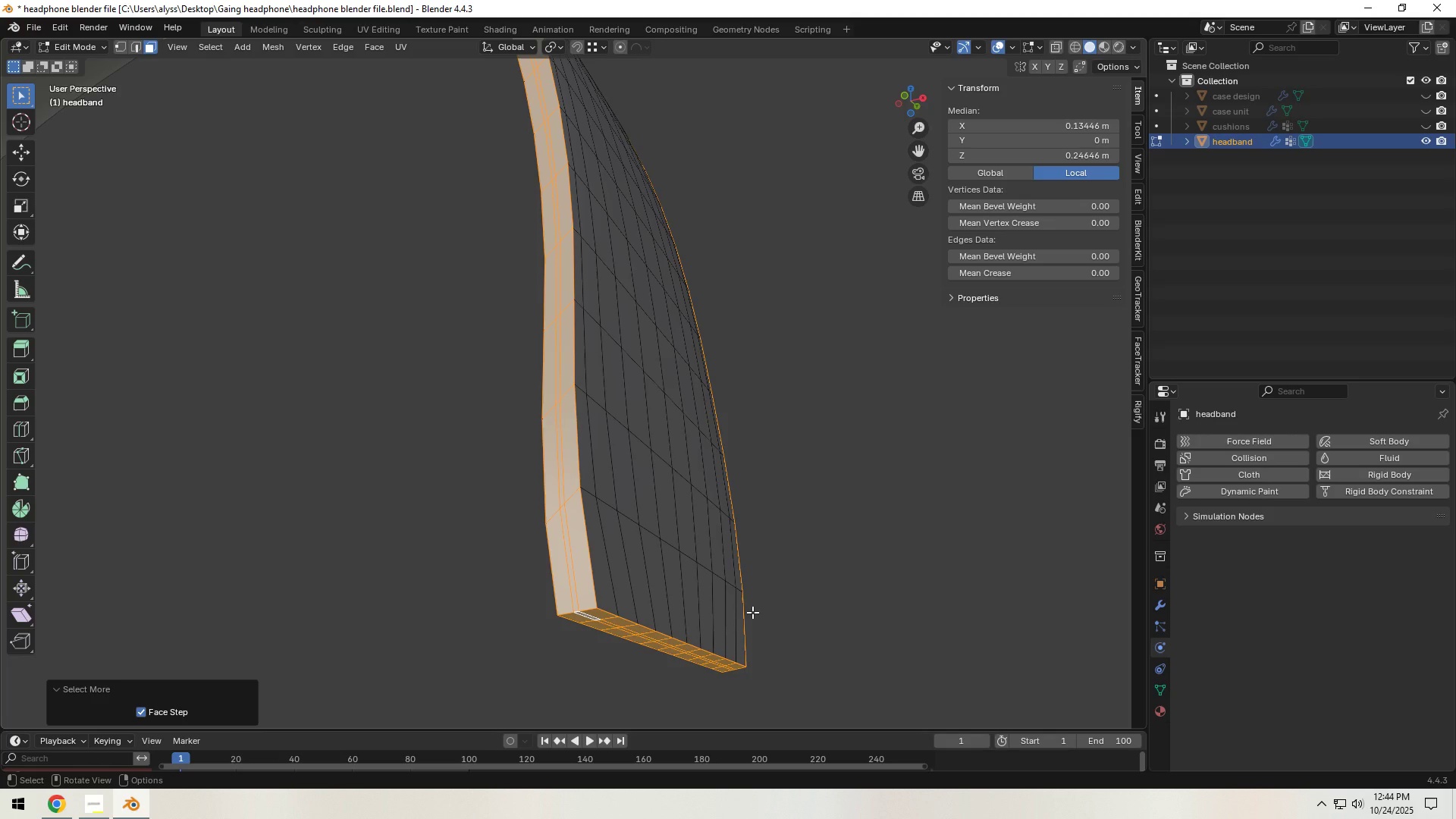 
key(Control+ControlLeft)
 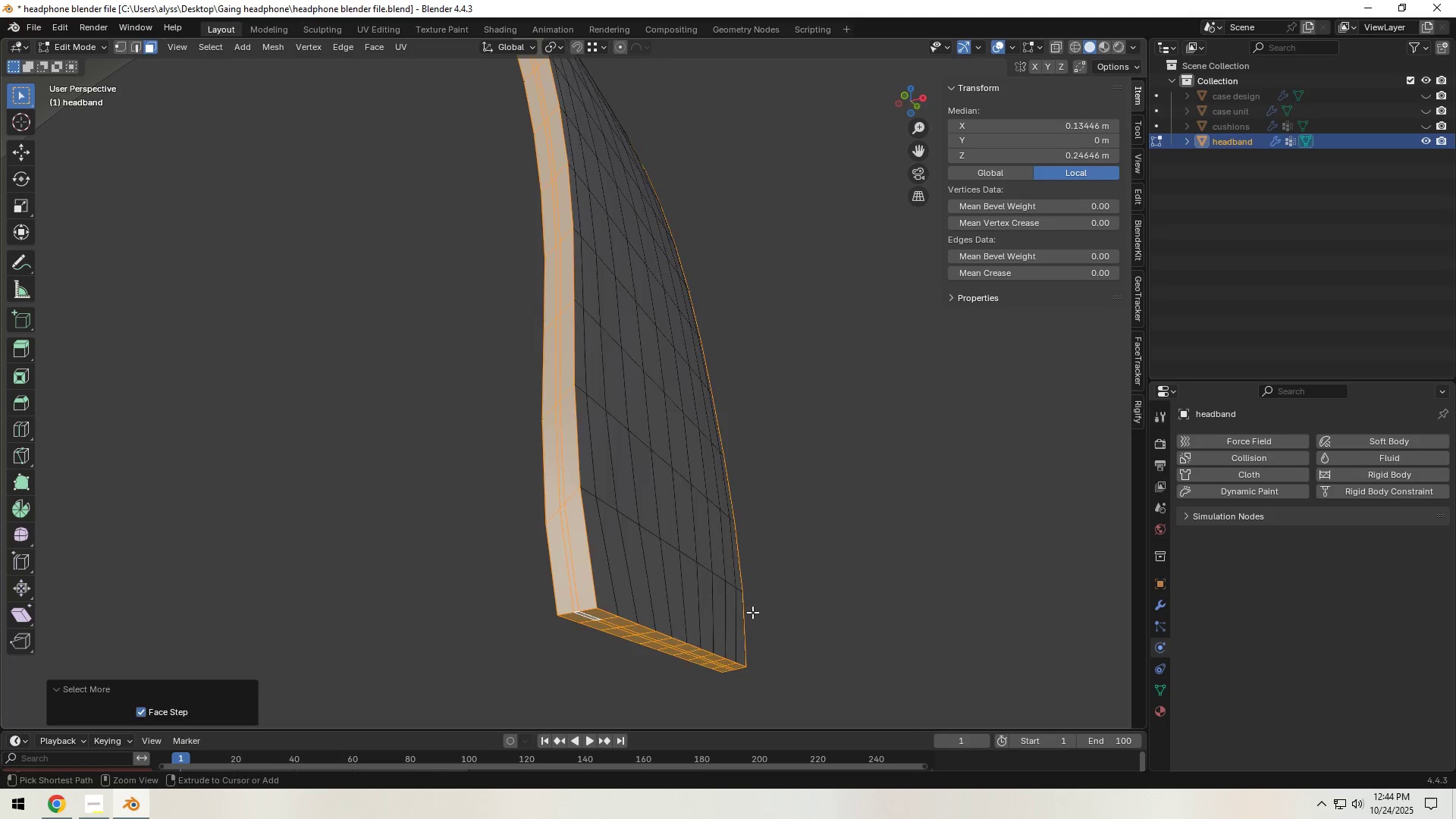 
key(Control+I)
 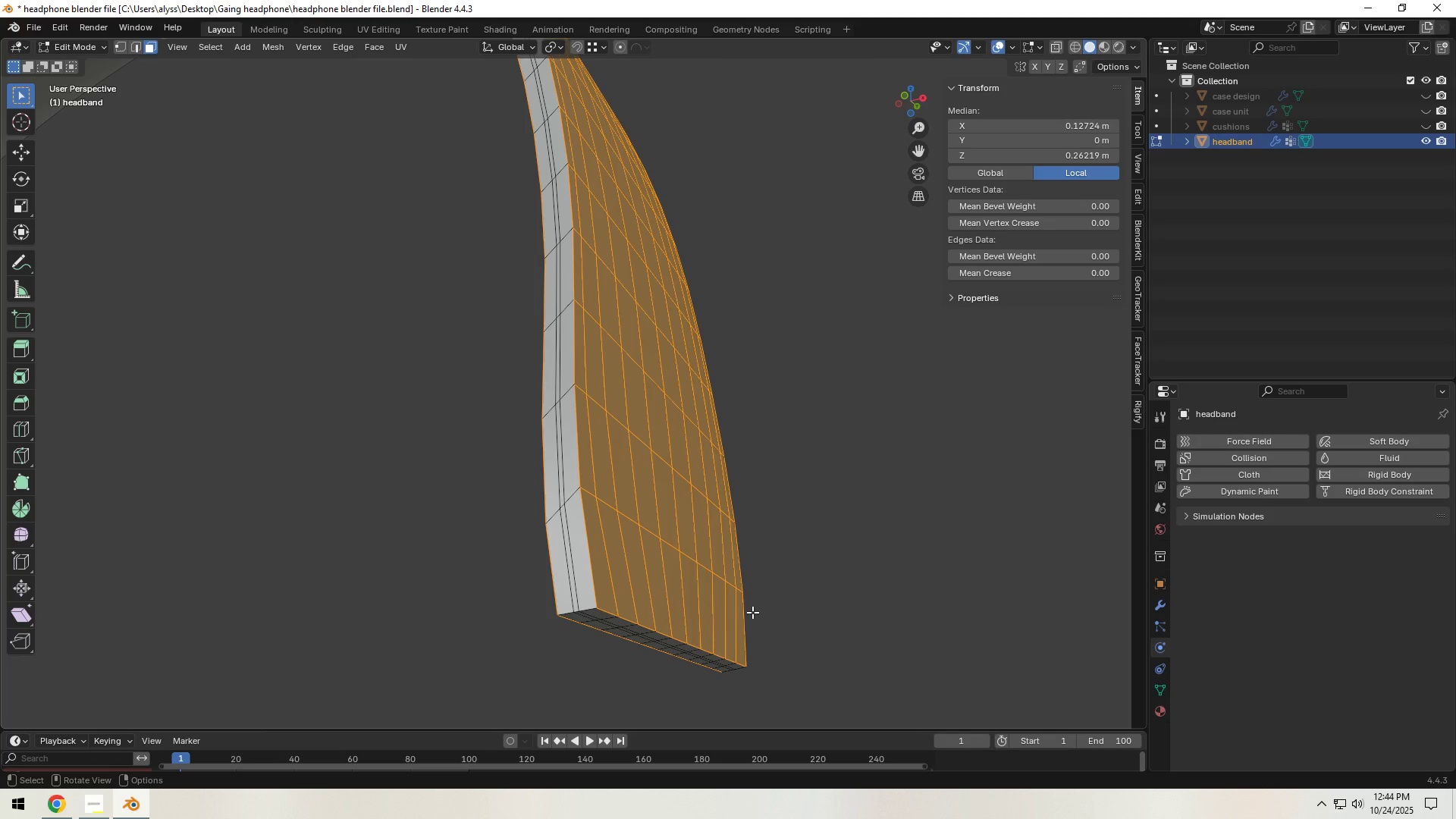 
key(H)
 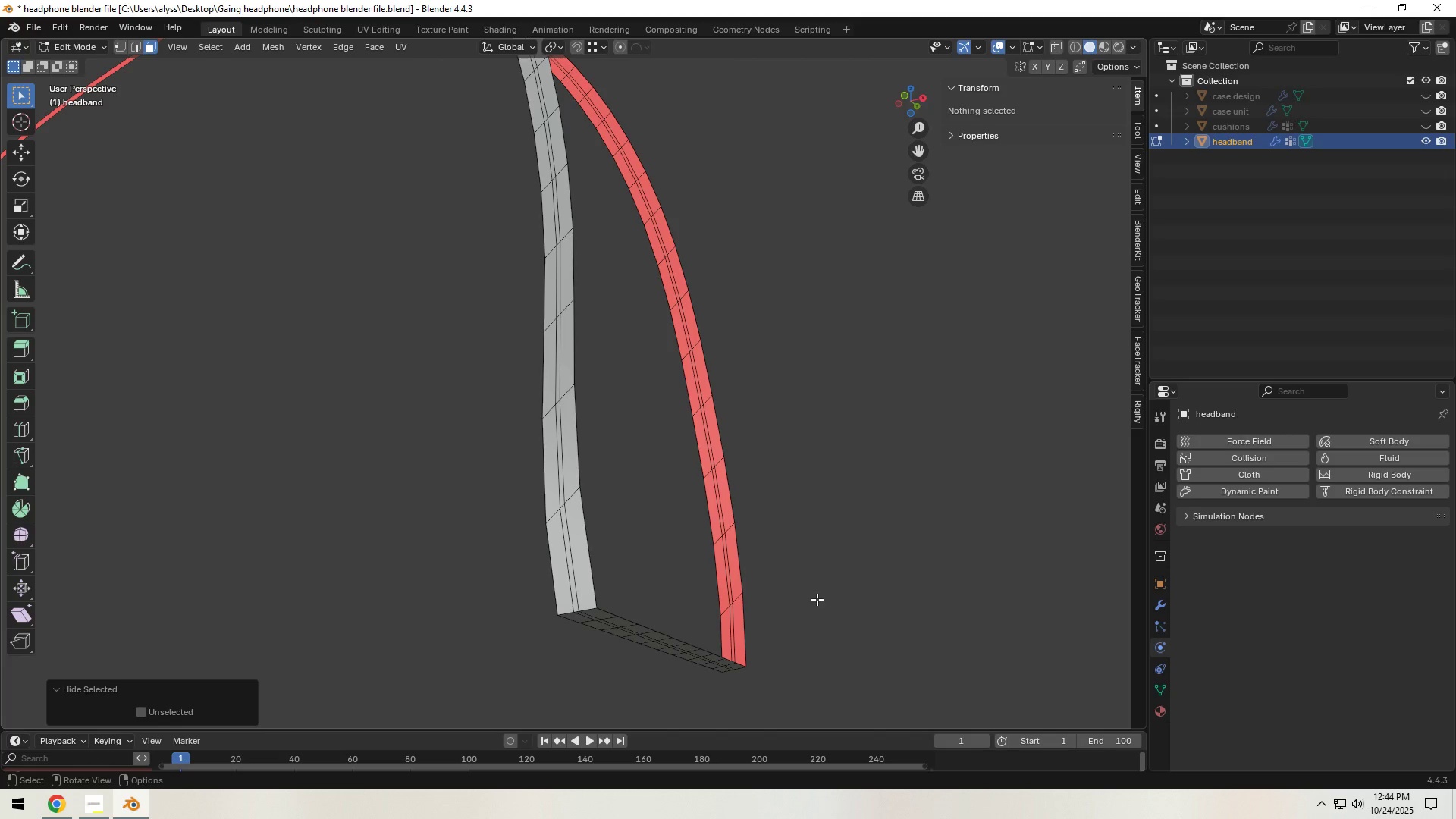 
scroll: coordinate [541, 563], scroll_direction: up, amount: 1.0
 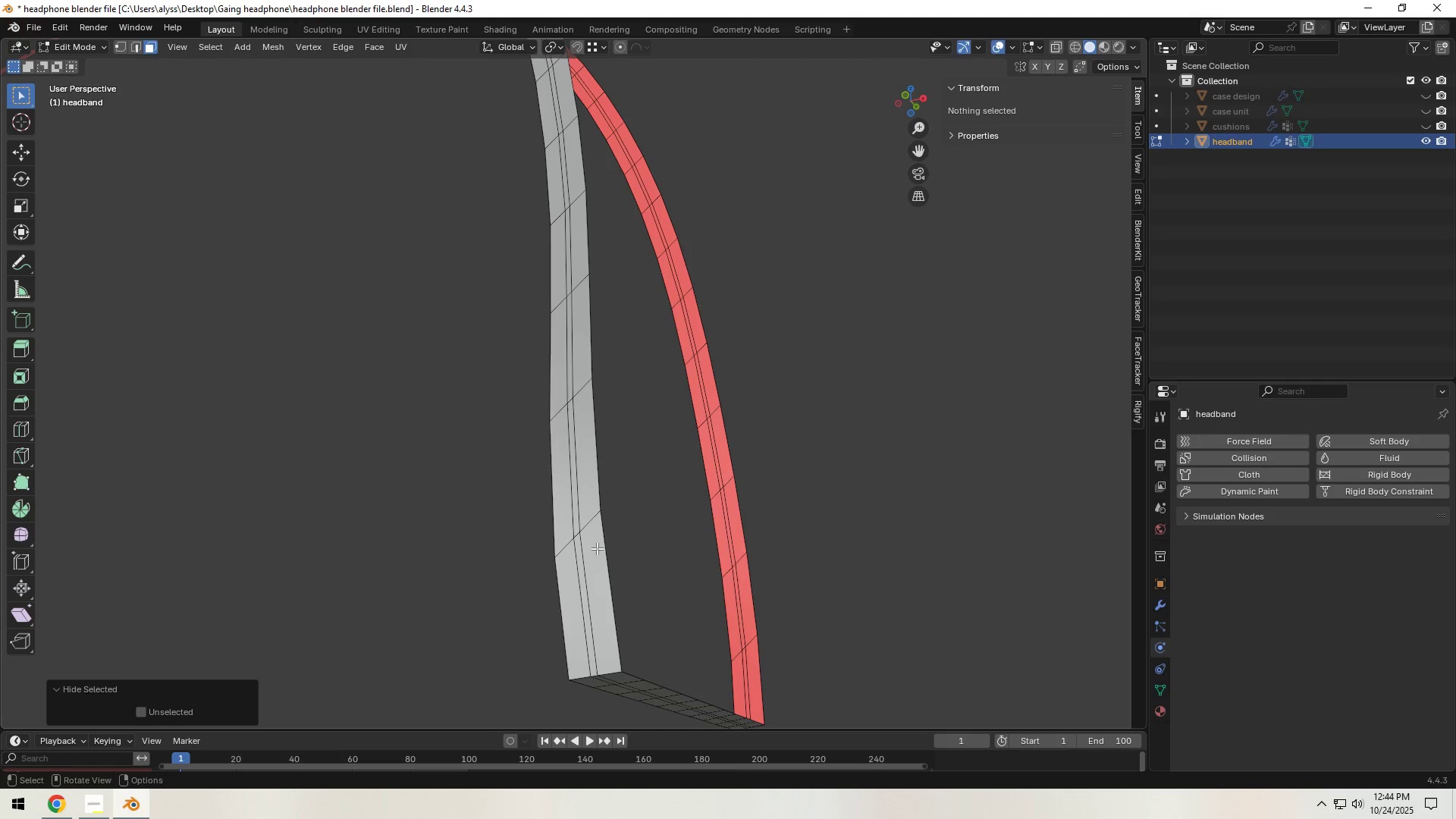 
hold_key(key=AltLeft, duration=1.02)
left_click([576, 538])
 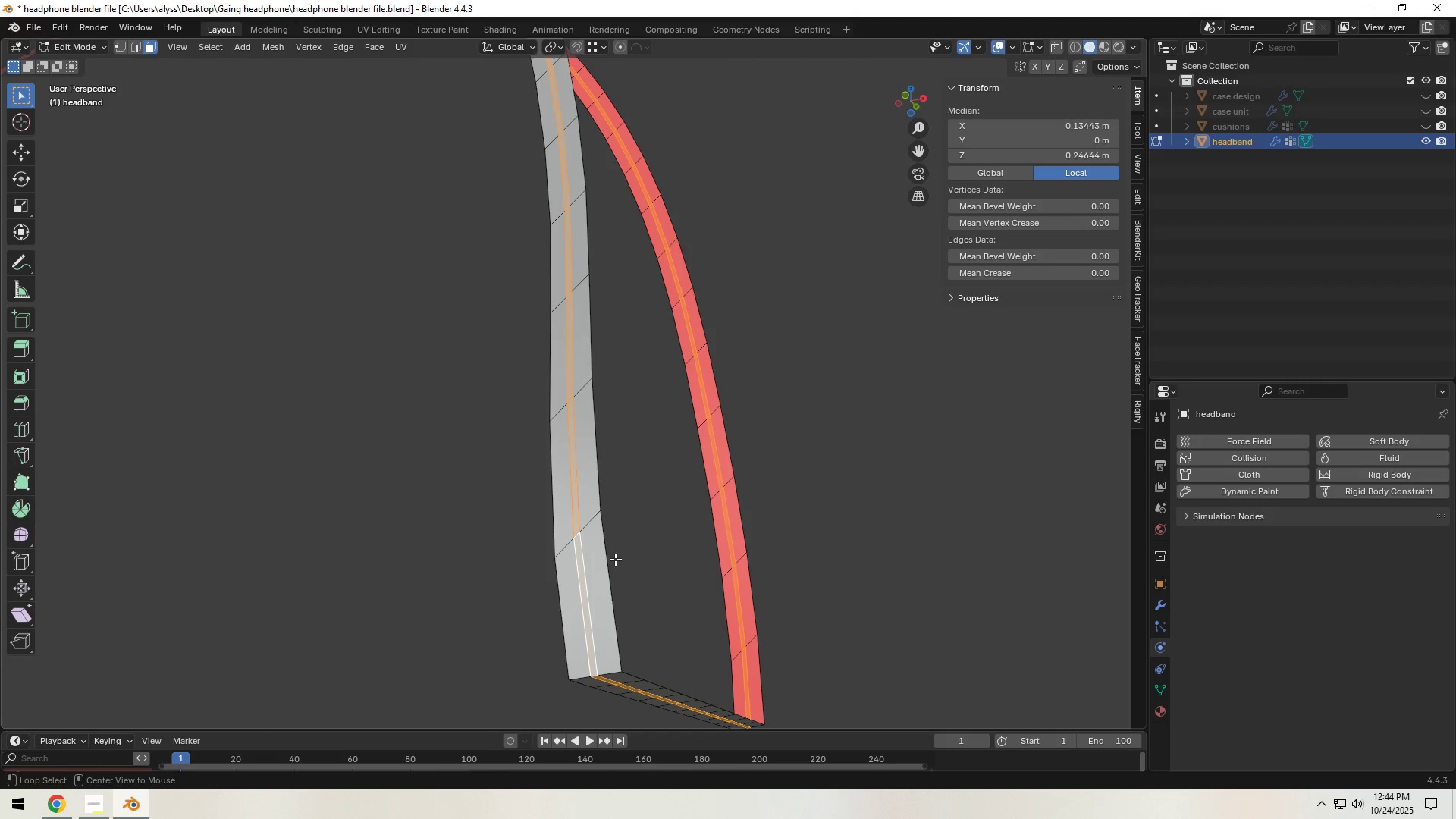 
scroll: coordinate [686, 583], scroll_direction: down, amount: 1.0
 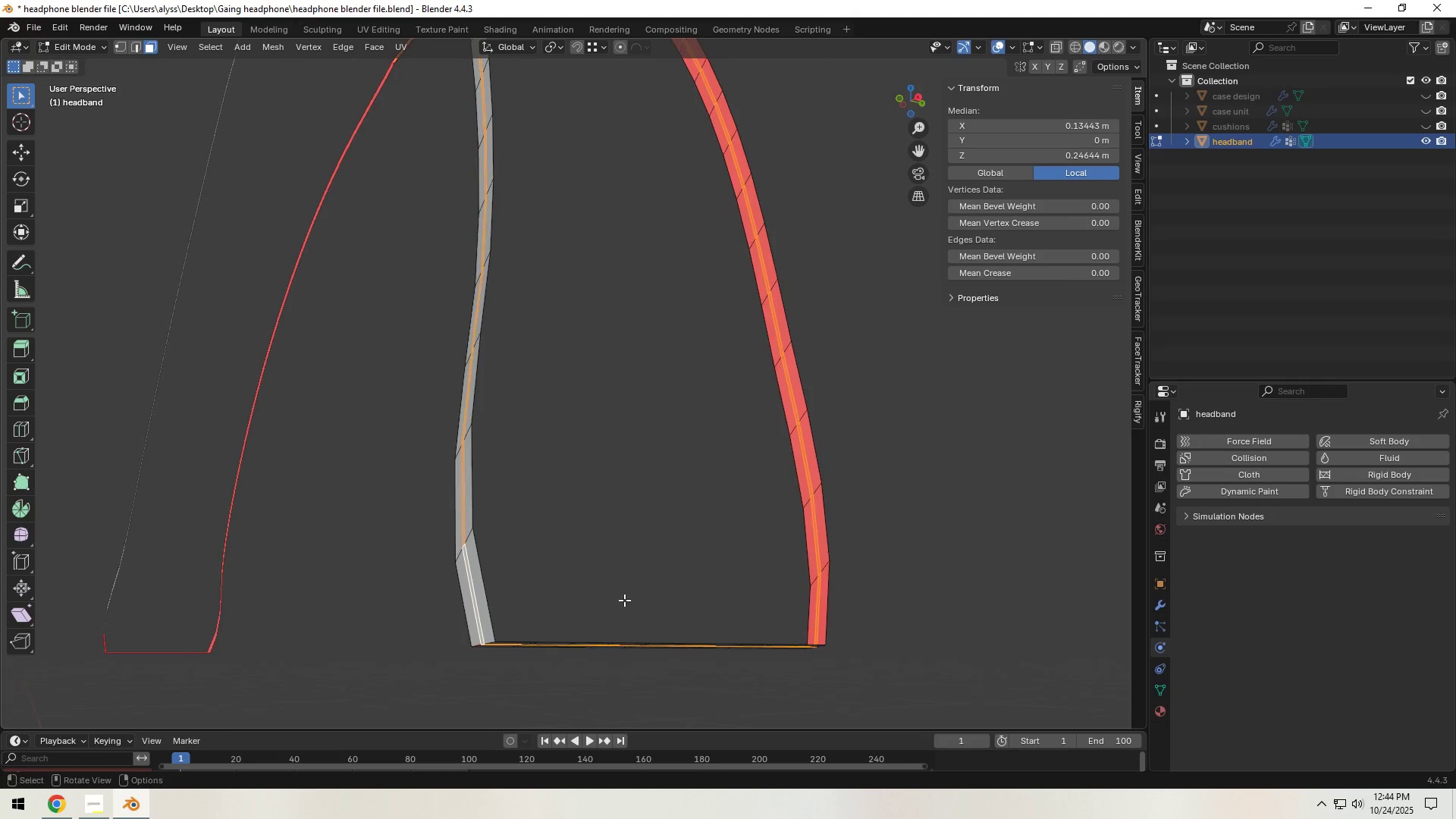 
key(E)
 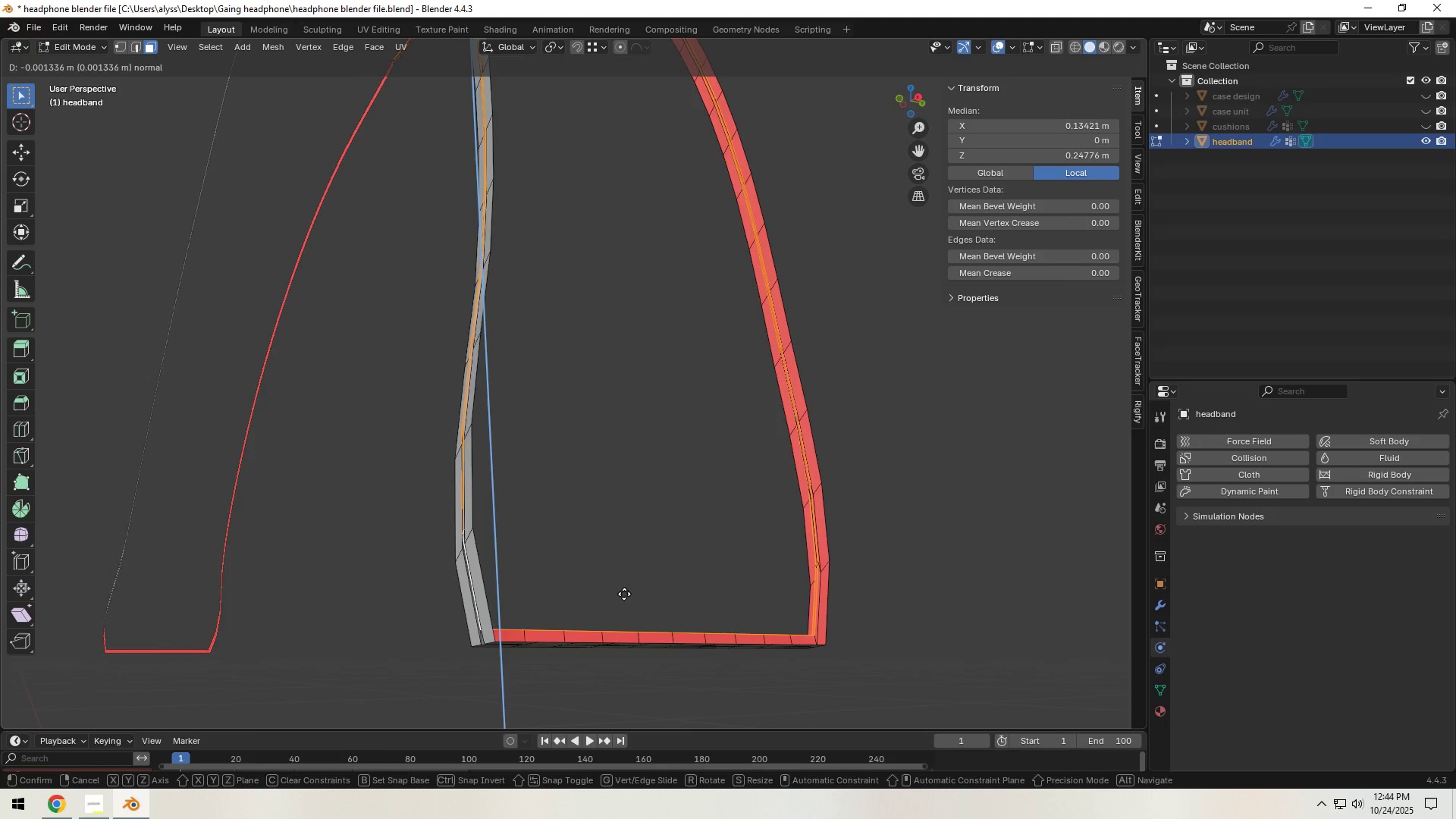 
right_click([624, 594])
 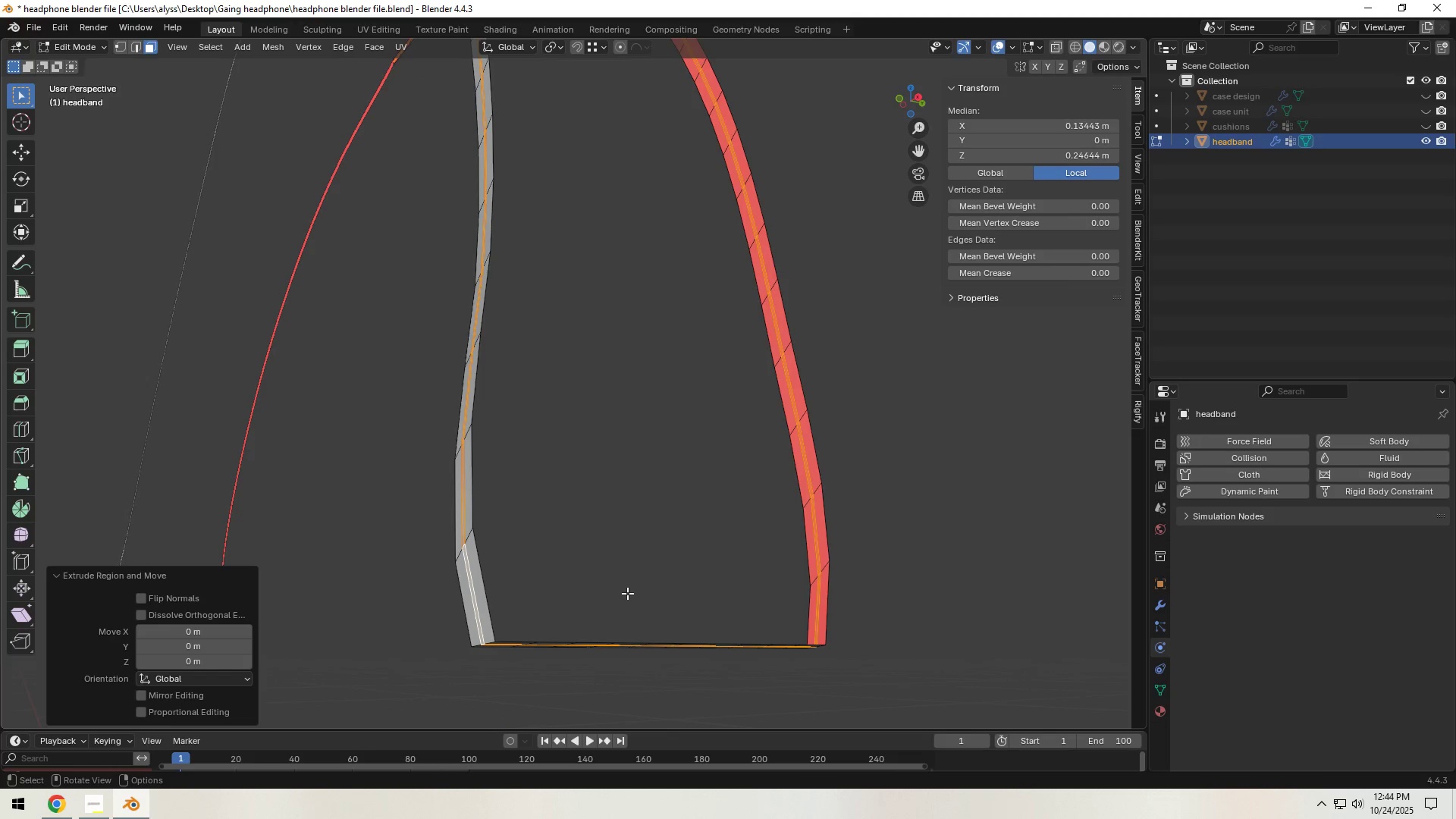 
hold_key(key=Backquote, duration=1.53)
 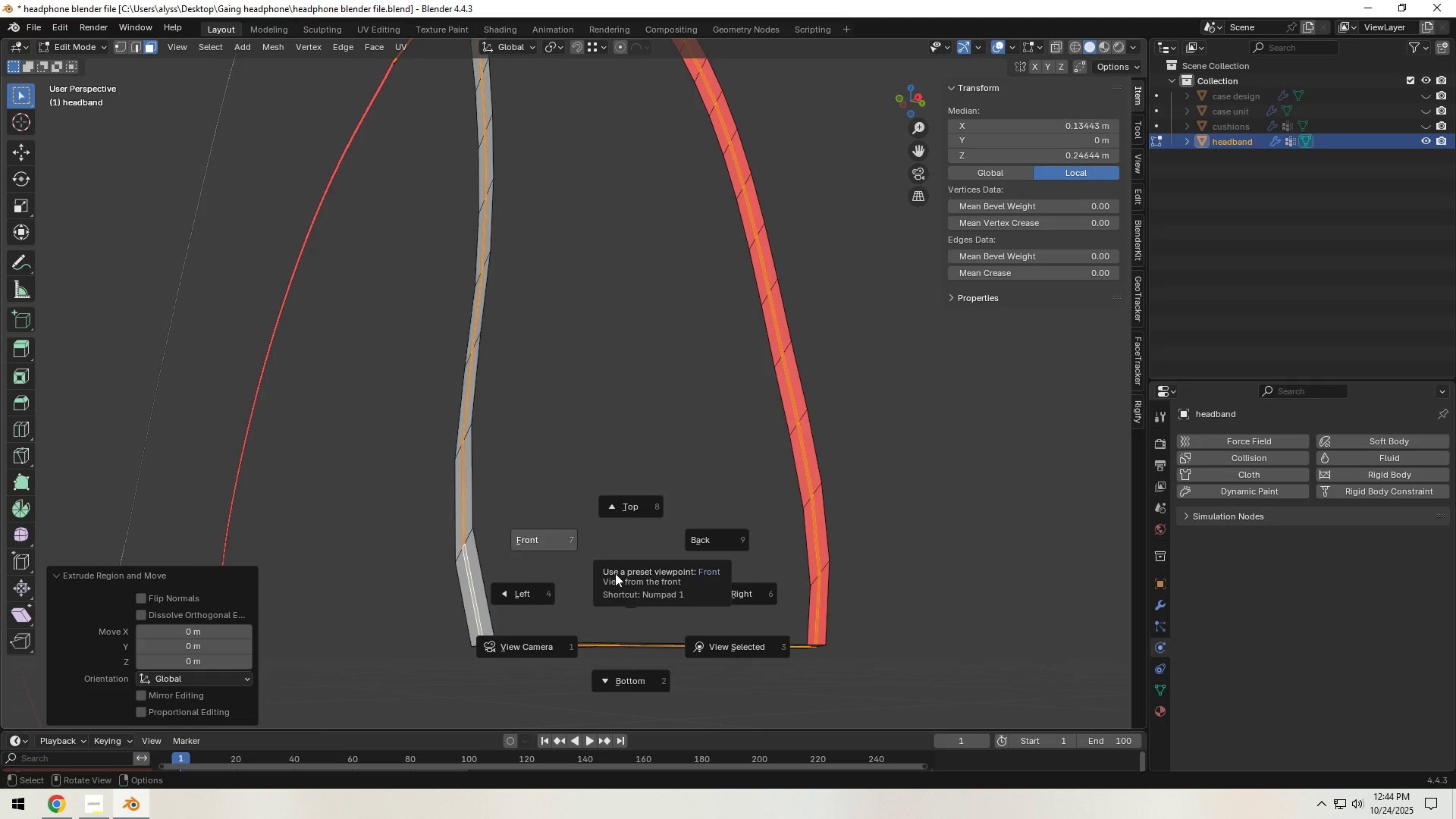 
hold_key(key=Backquote, duration=1.52)
 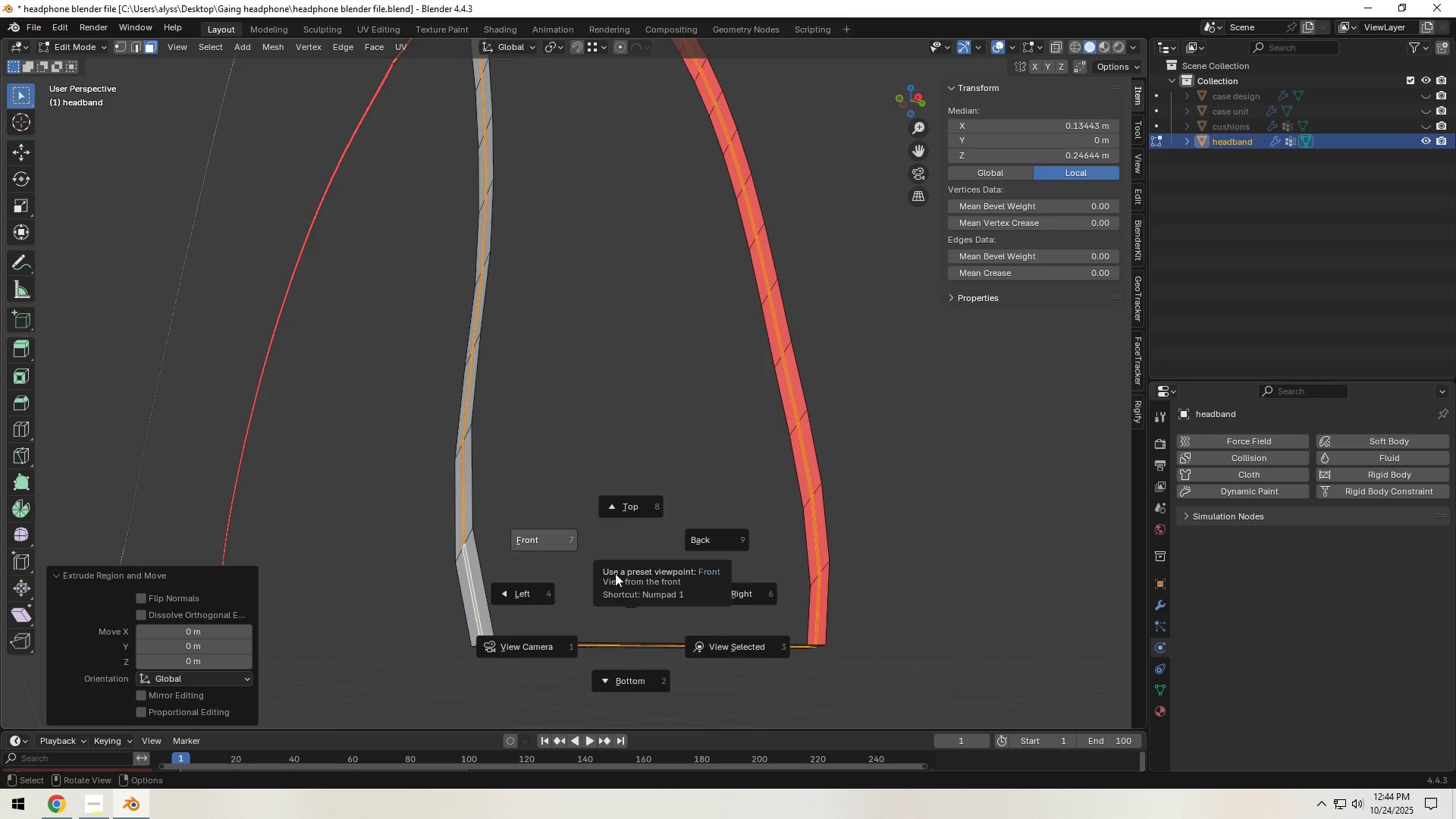 
hold_key(key=Backquote, duration=0.67)
 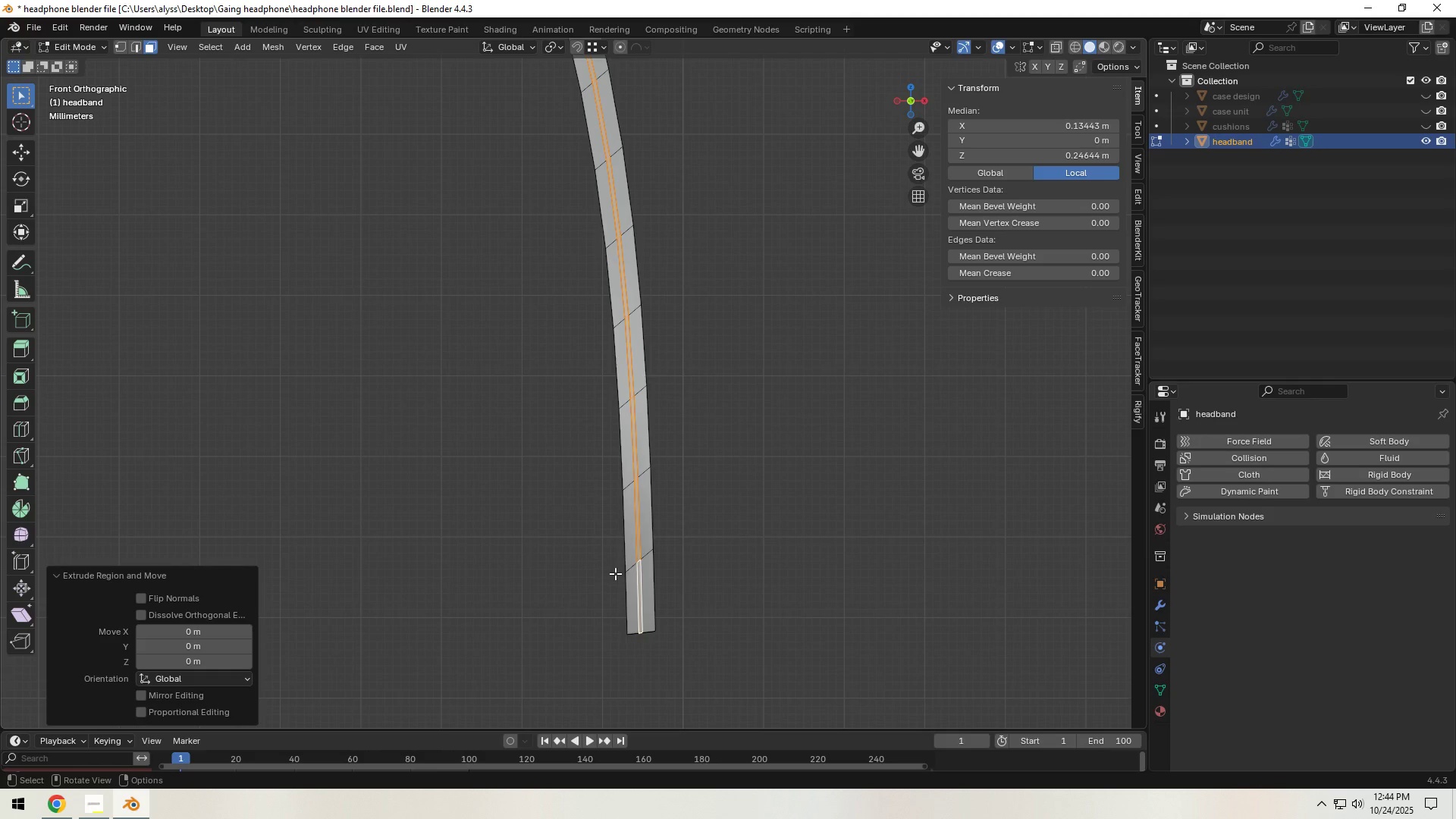 
hold_key(key=Backquote, duration=0.57)
 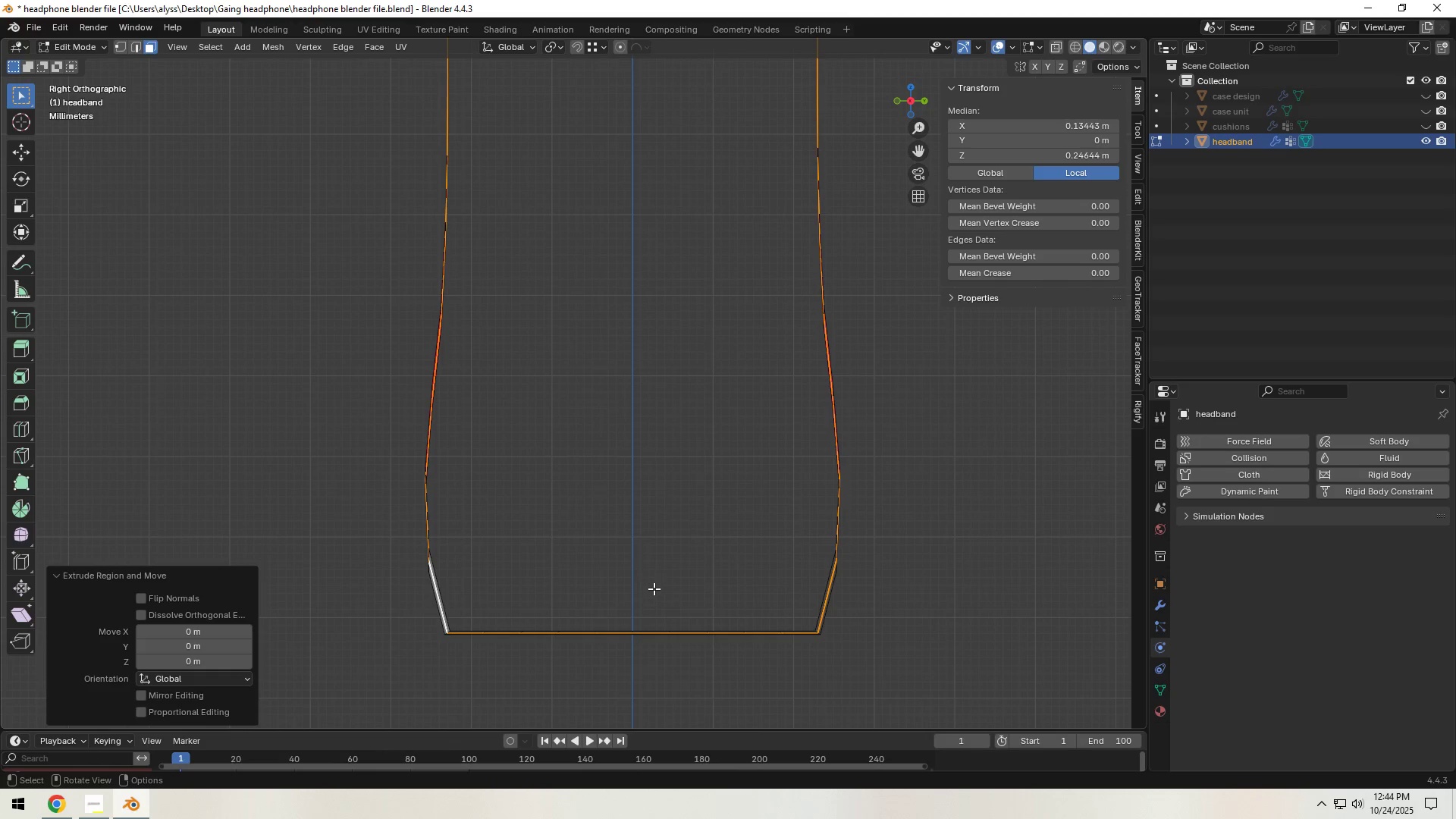 
key(Z)
 